 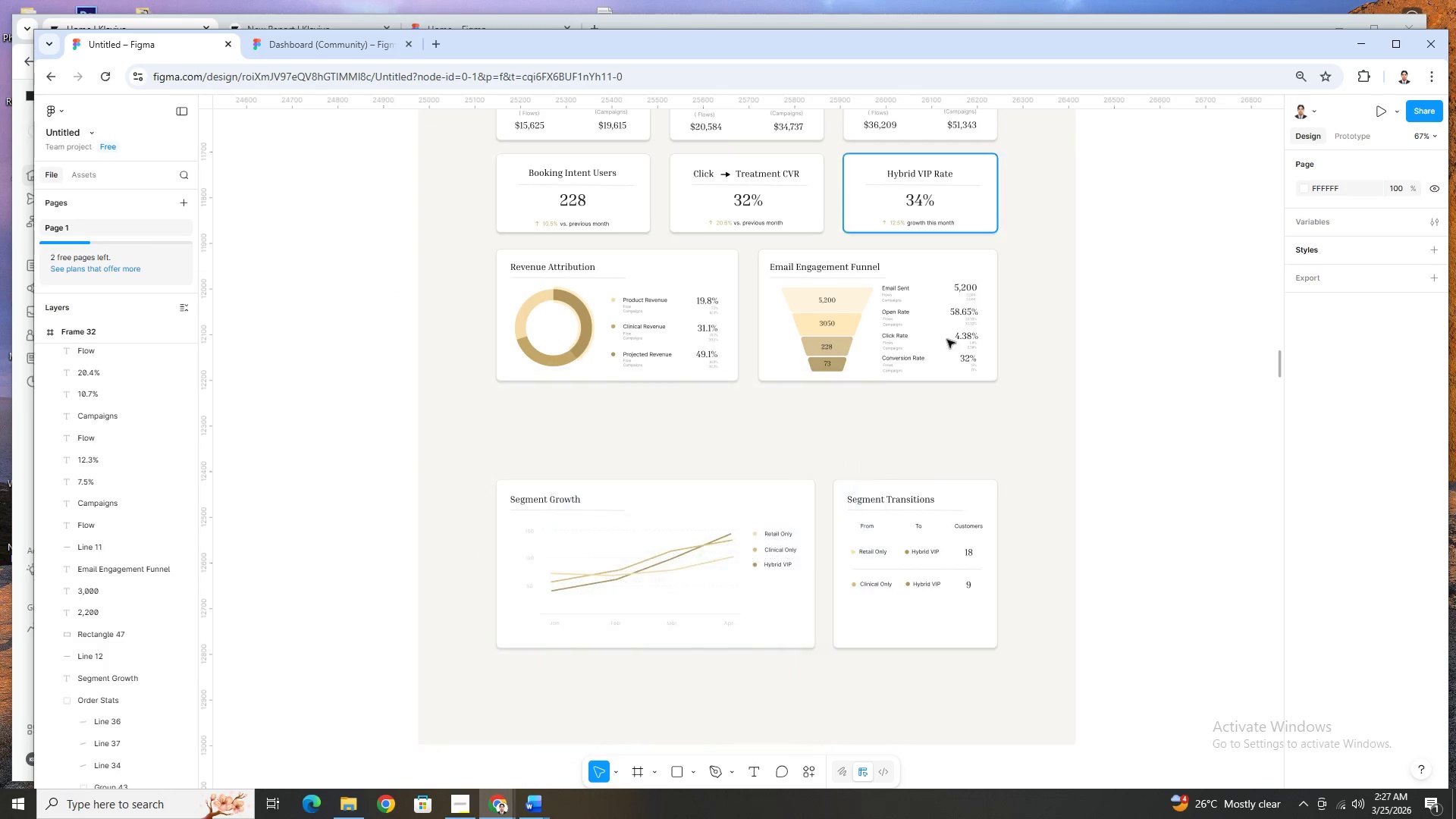 
scroll: coordinate [965, 593], scroll_direction: down, amount: 2.0
 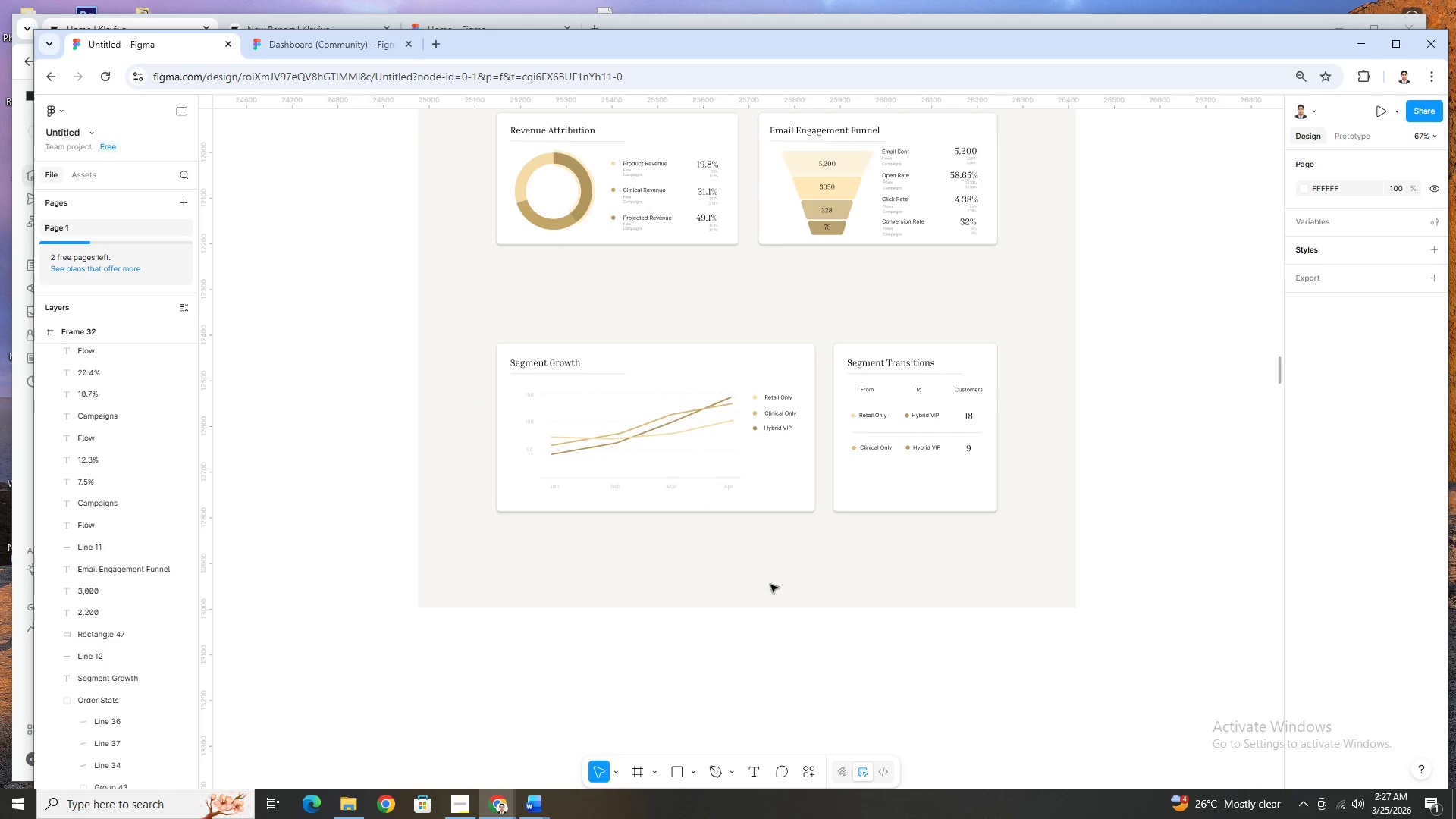 
left_click_drag(start_coordinate=[1017, 531], to_coordinate=[491, 326])
 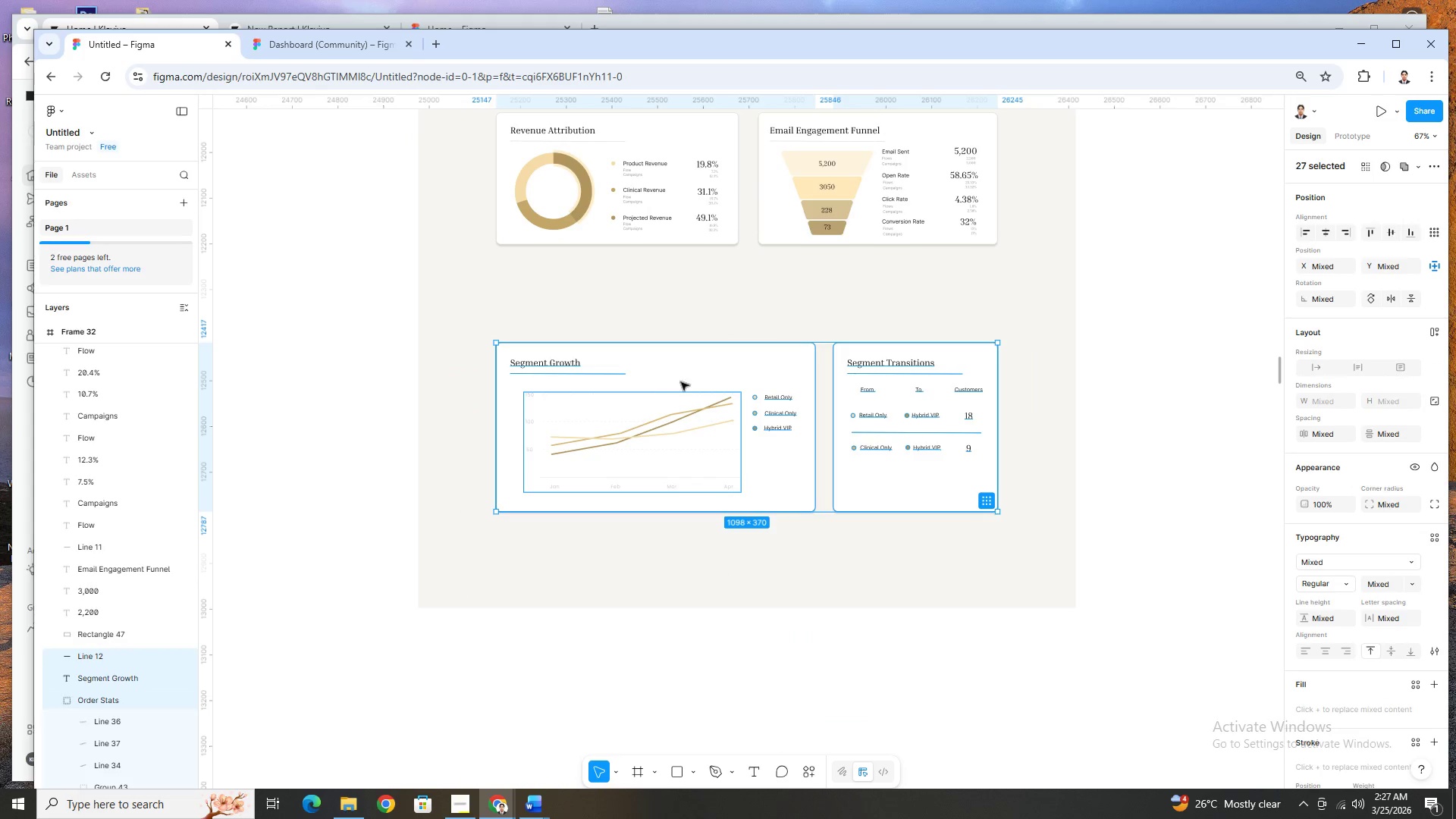 
left_click_drag(start_coordinate=[682, 380], to_coordinate=[683, 412])
 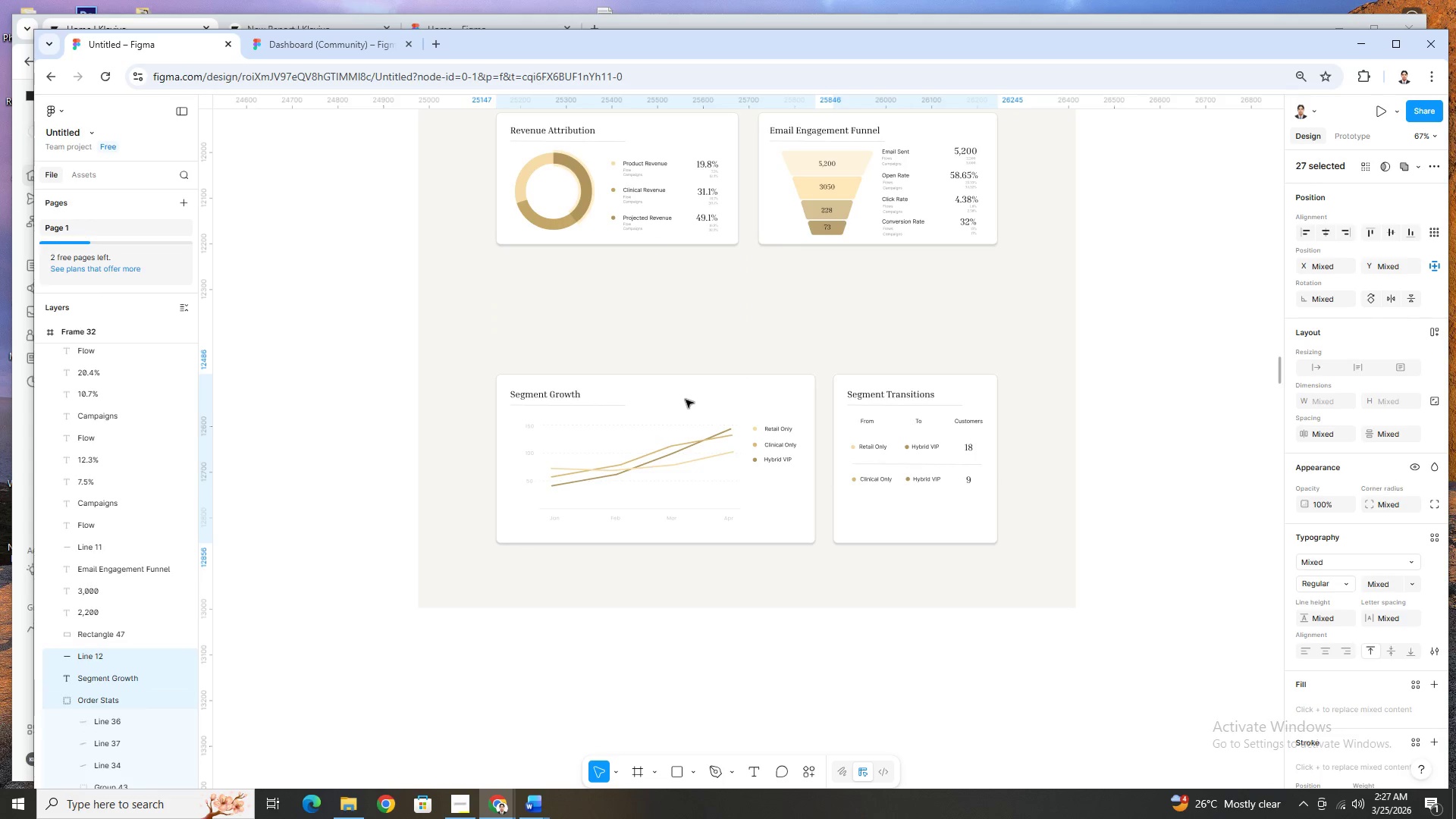 
left_click([686, 400])
 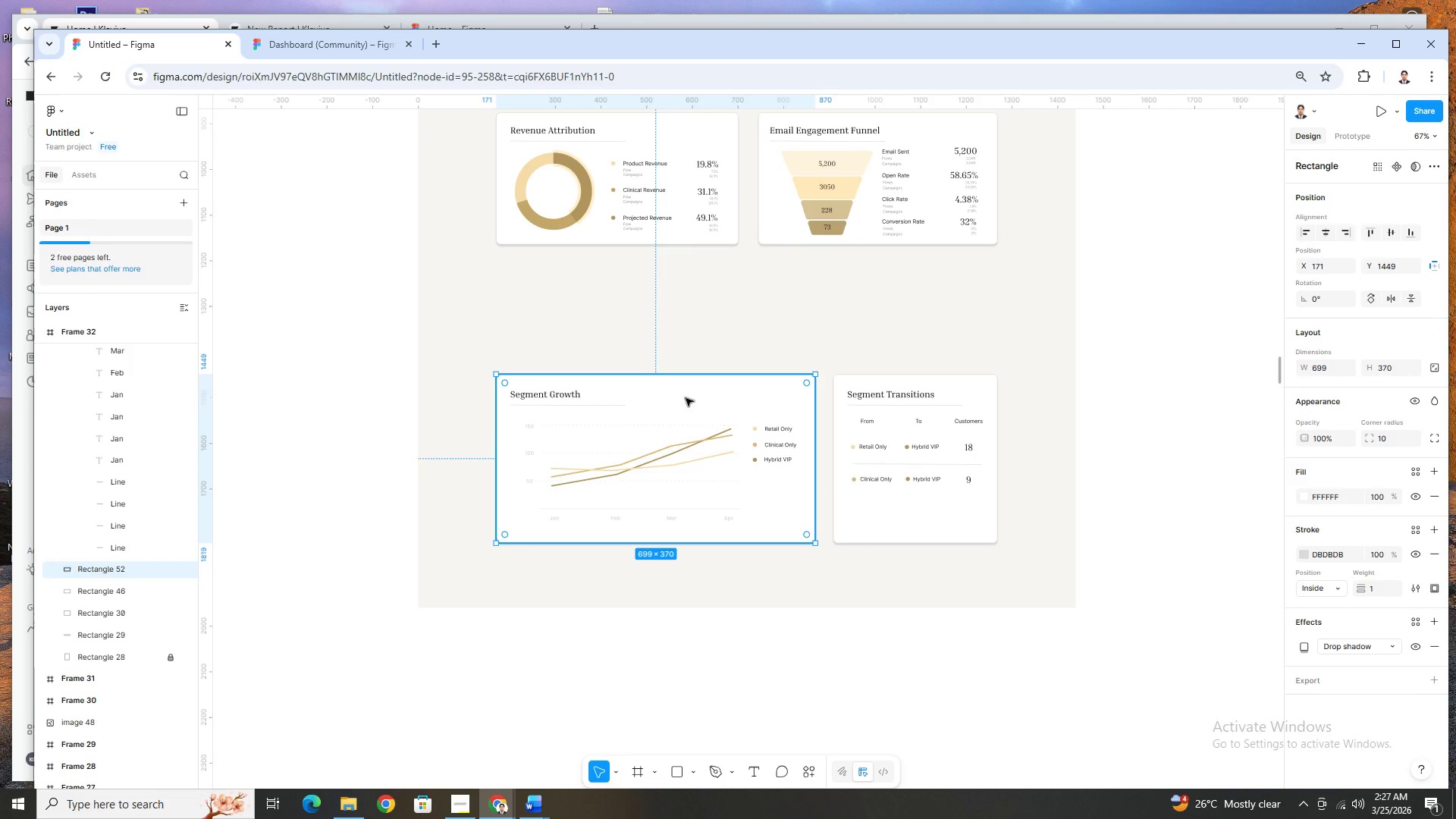 
key(Control+C)
 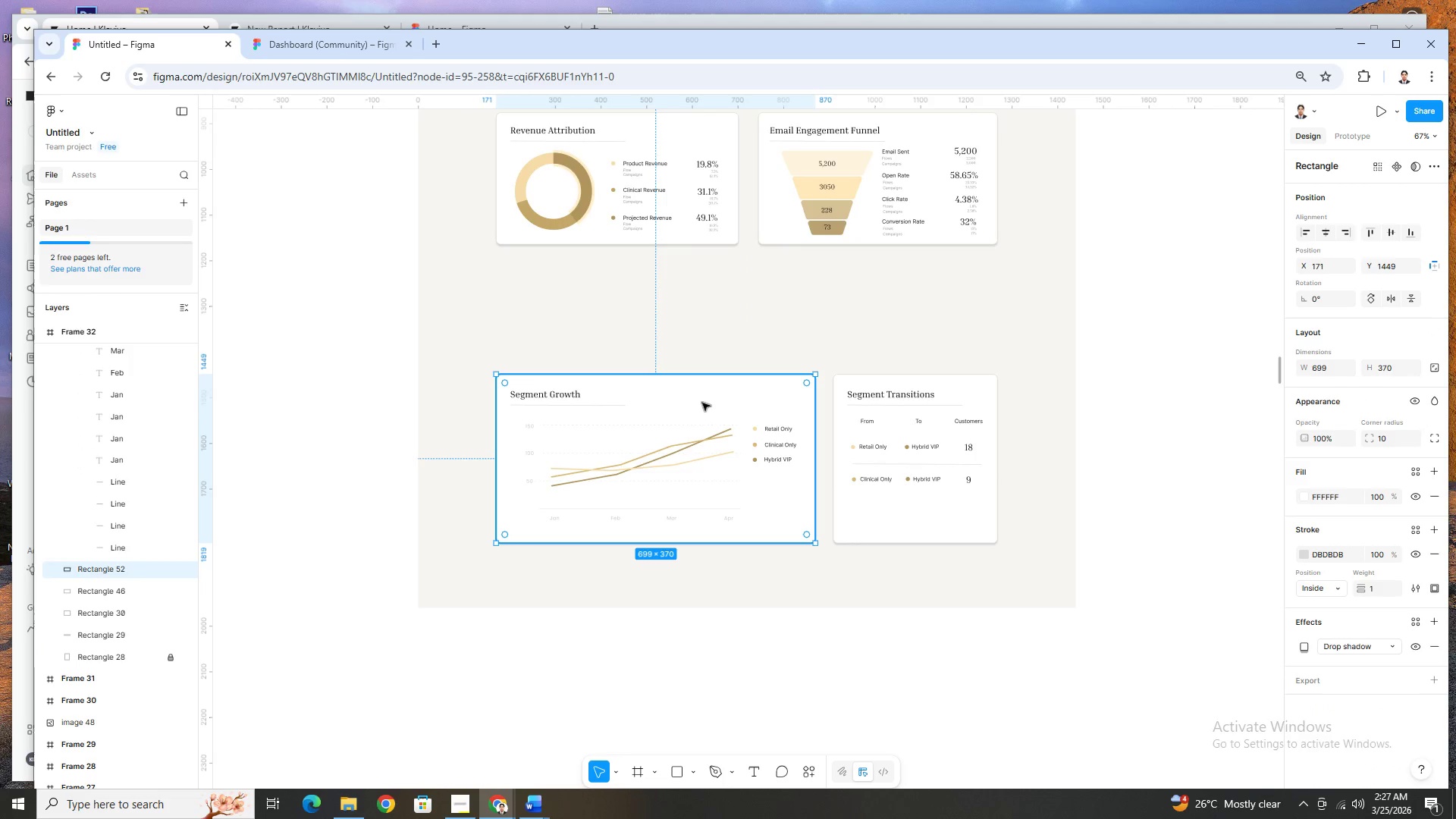 
key(Control+V)
 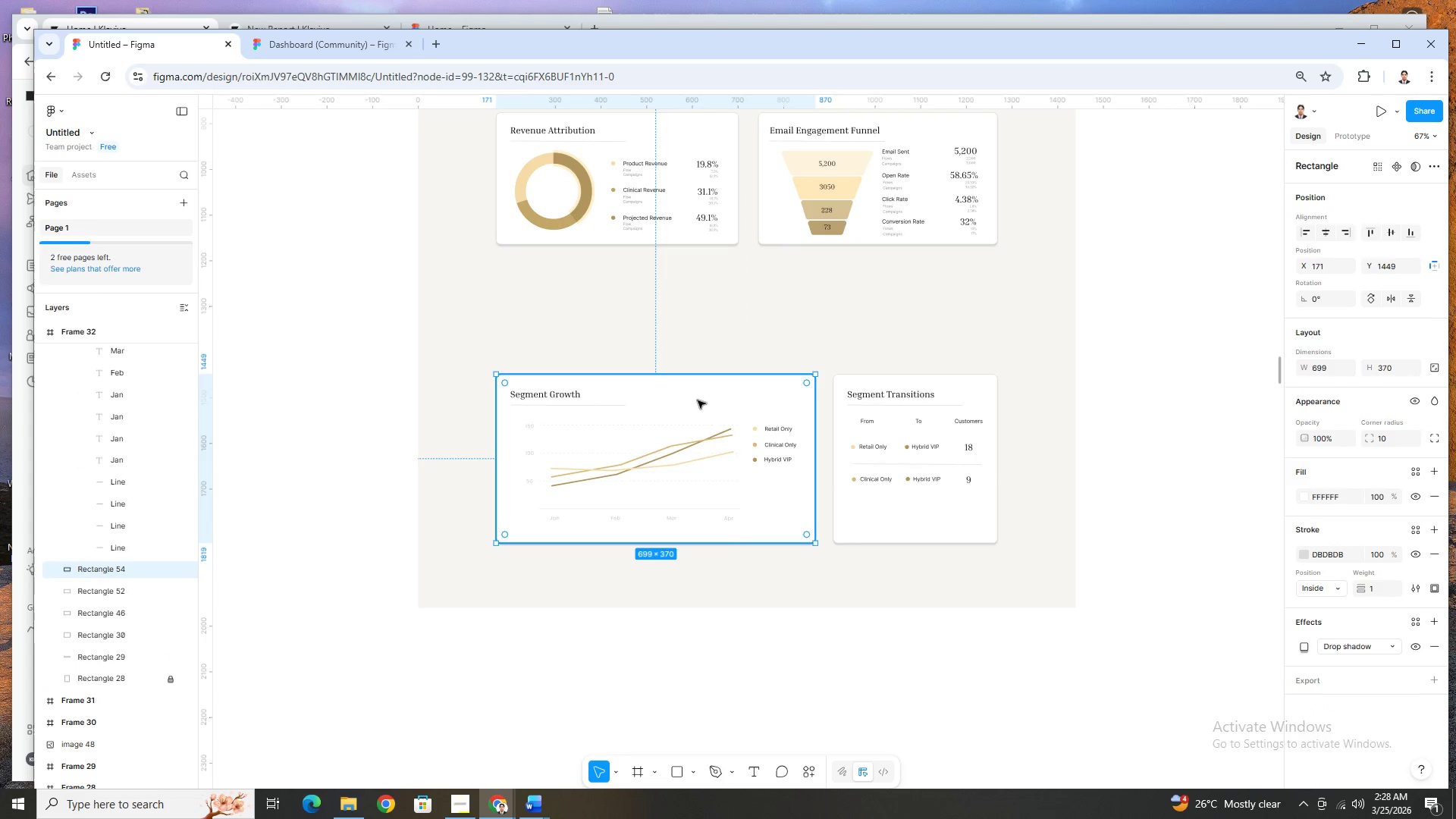 
left_click_drag(start_coordinate=[695, 400], to_coordinate=[690, 276])
 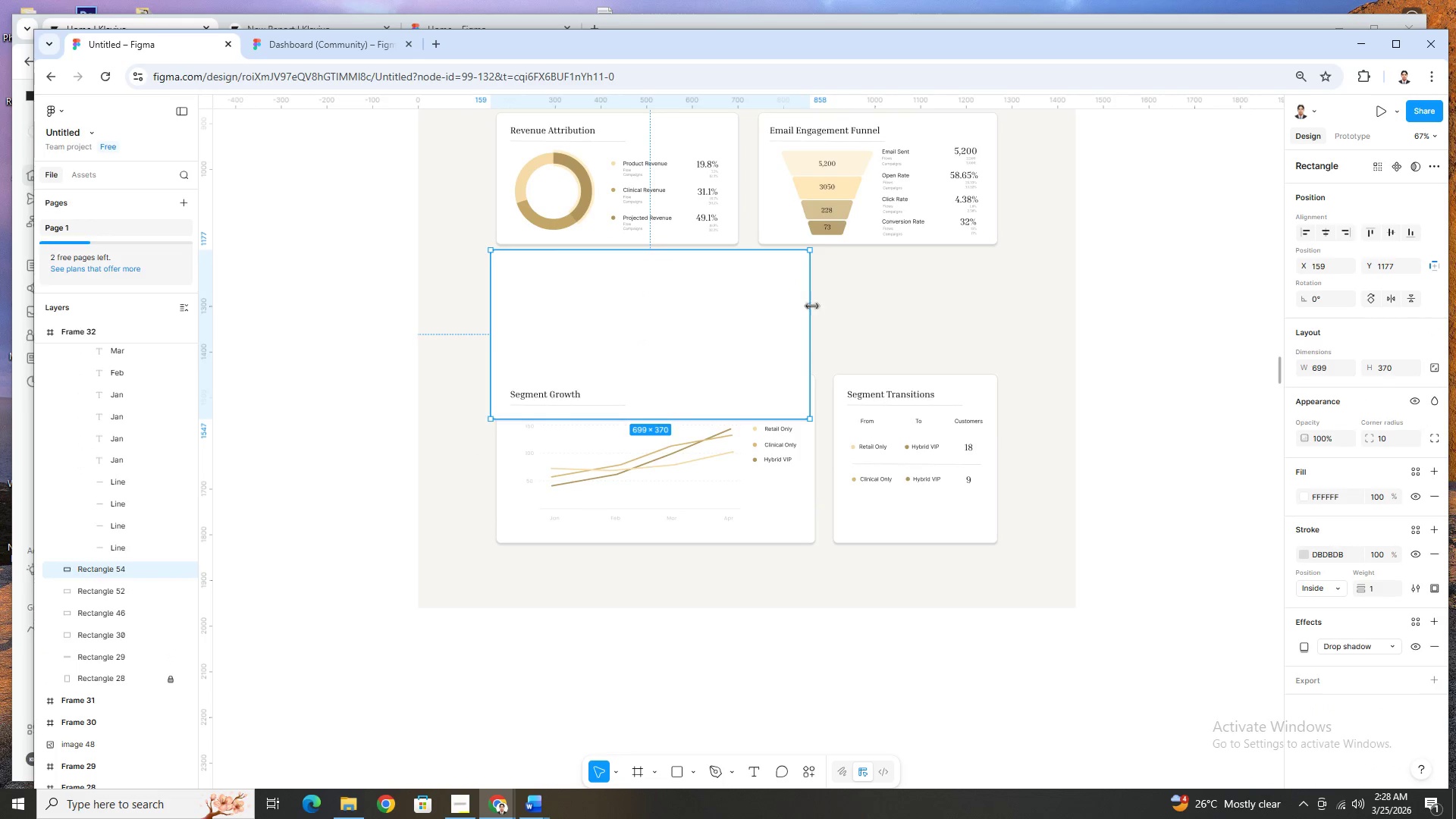 
left_click_drag(start_coordinate=[811, 306], to_coordinate=[995, 322])
 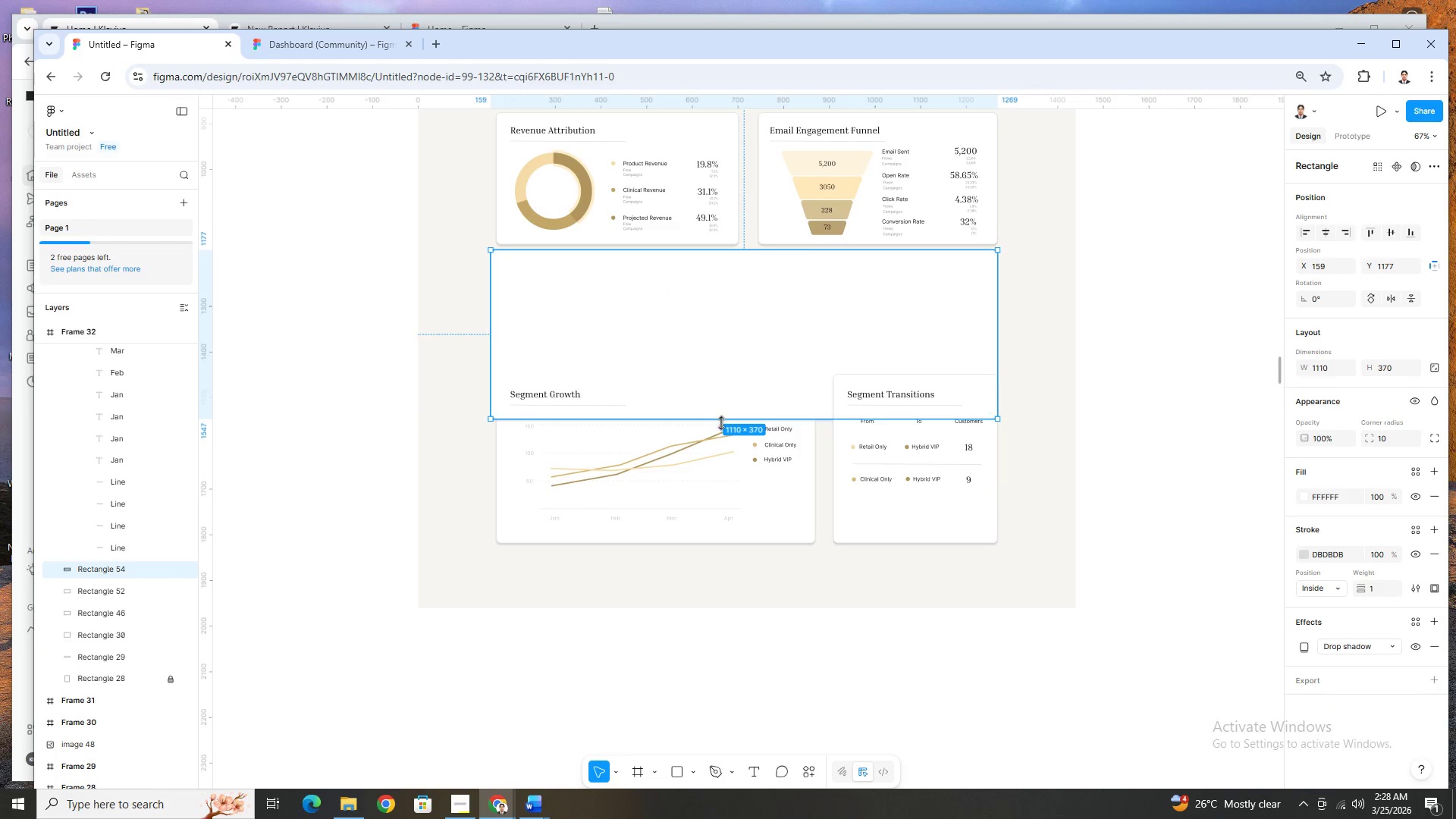 
left_click_drag(start_coordinate=[720, 422], to_coordinate=[747, 357])
 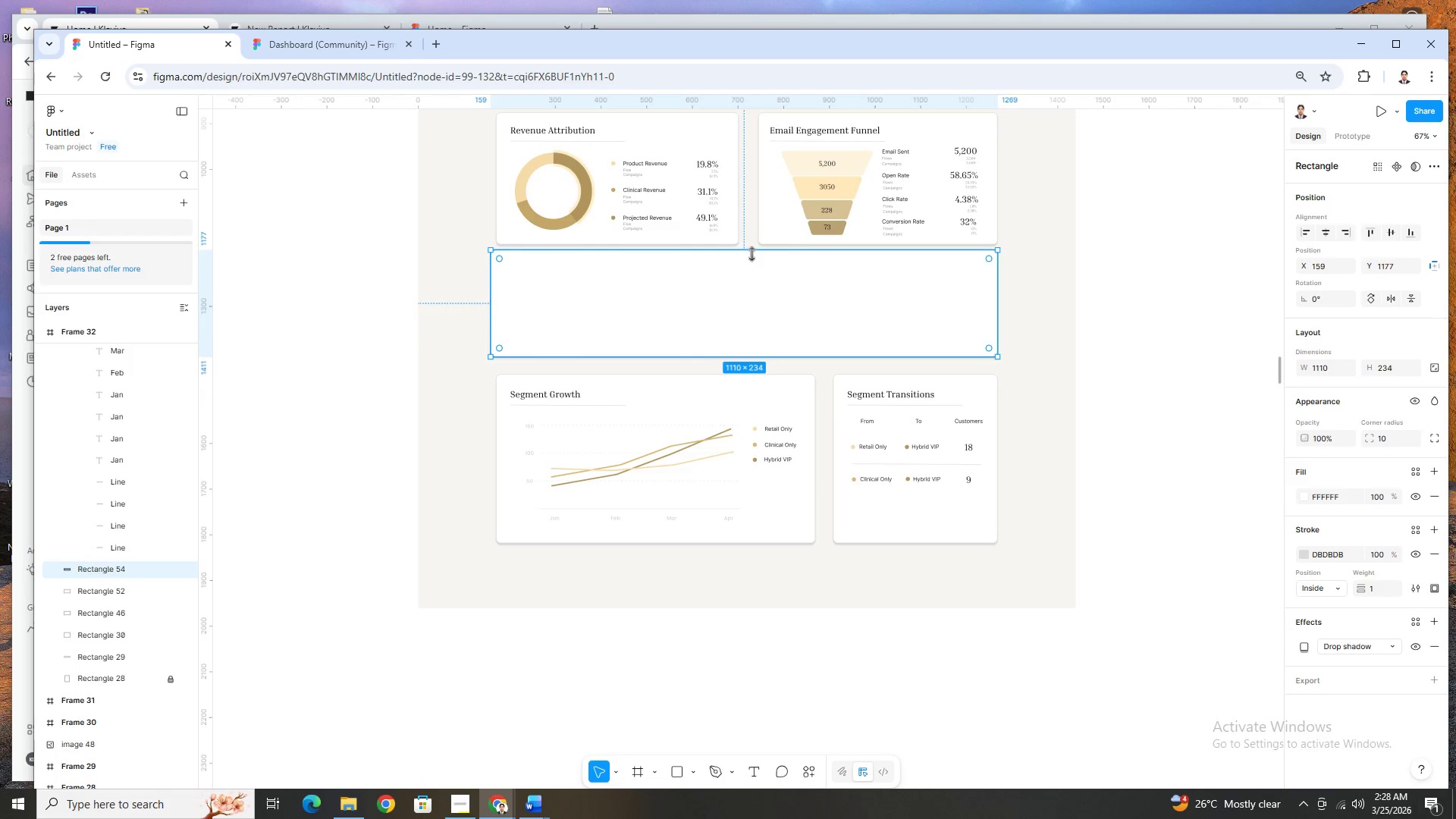 
left_click_drag(start_coordinate=[752, 253], to_coordinate=[752, 258])
 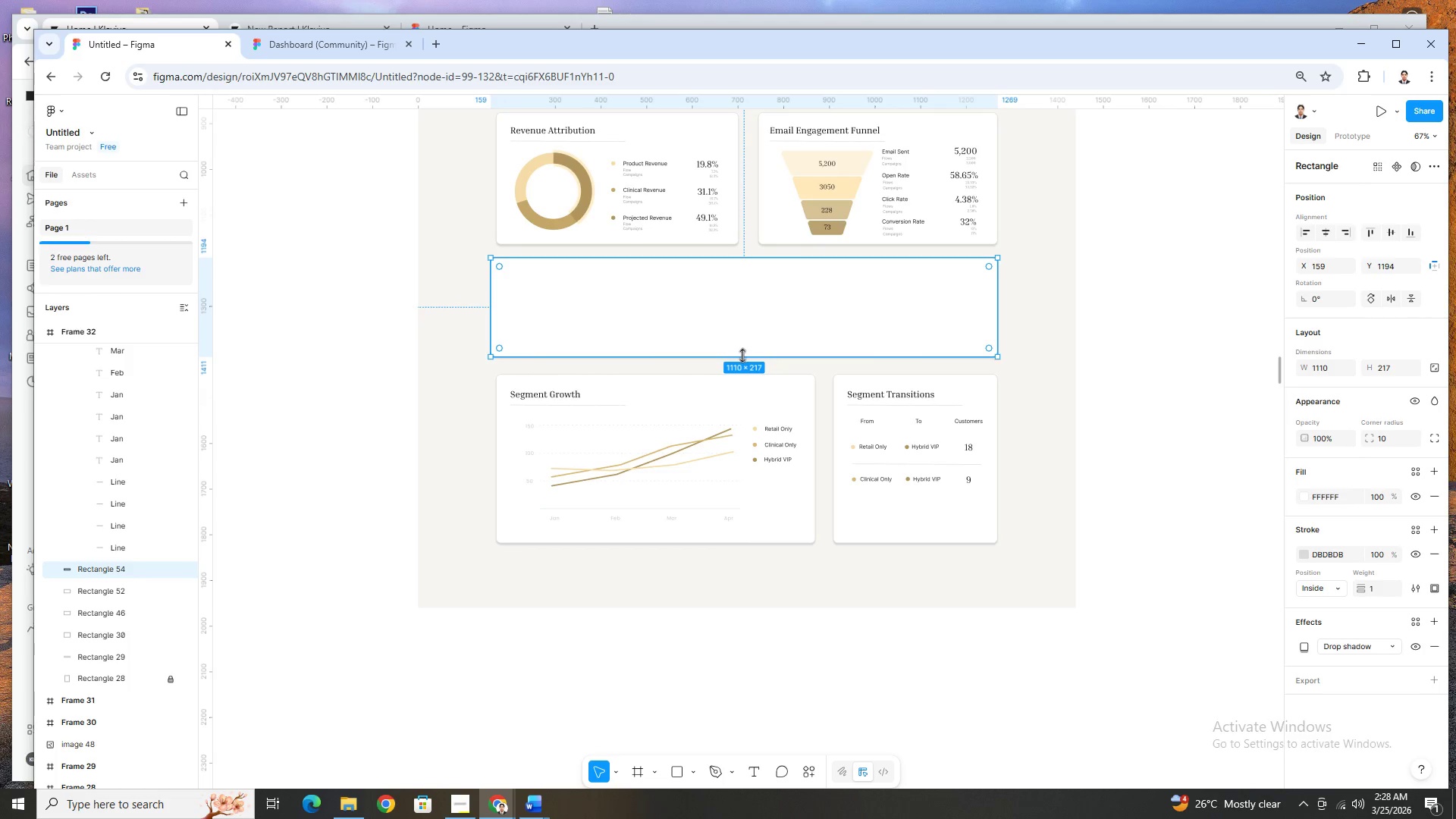 
left_click_drag(start_coordinate=[742, 355], to_coordinate=[742, 364])
 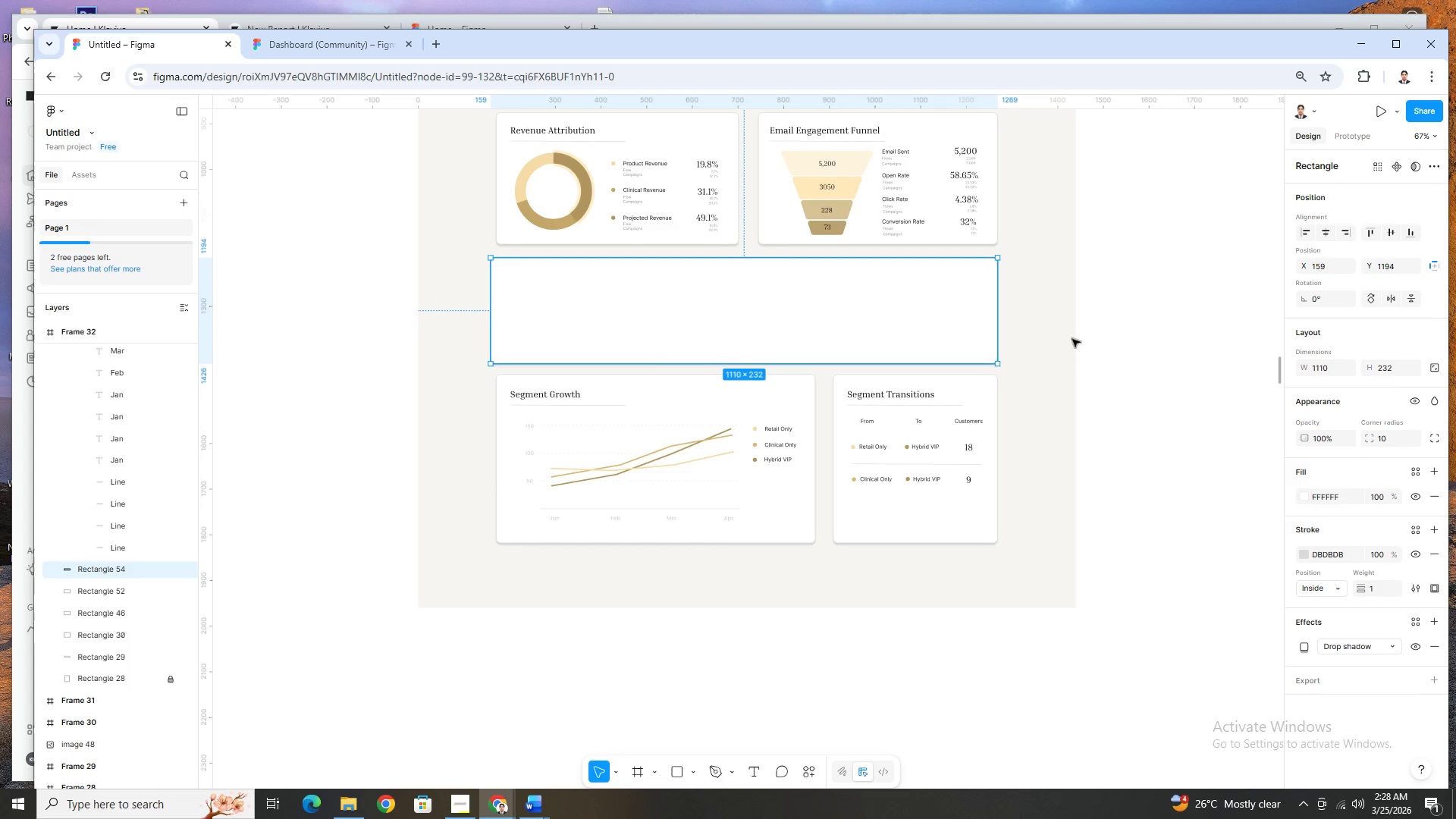 
left_click([1054, 338])
 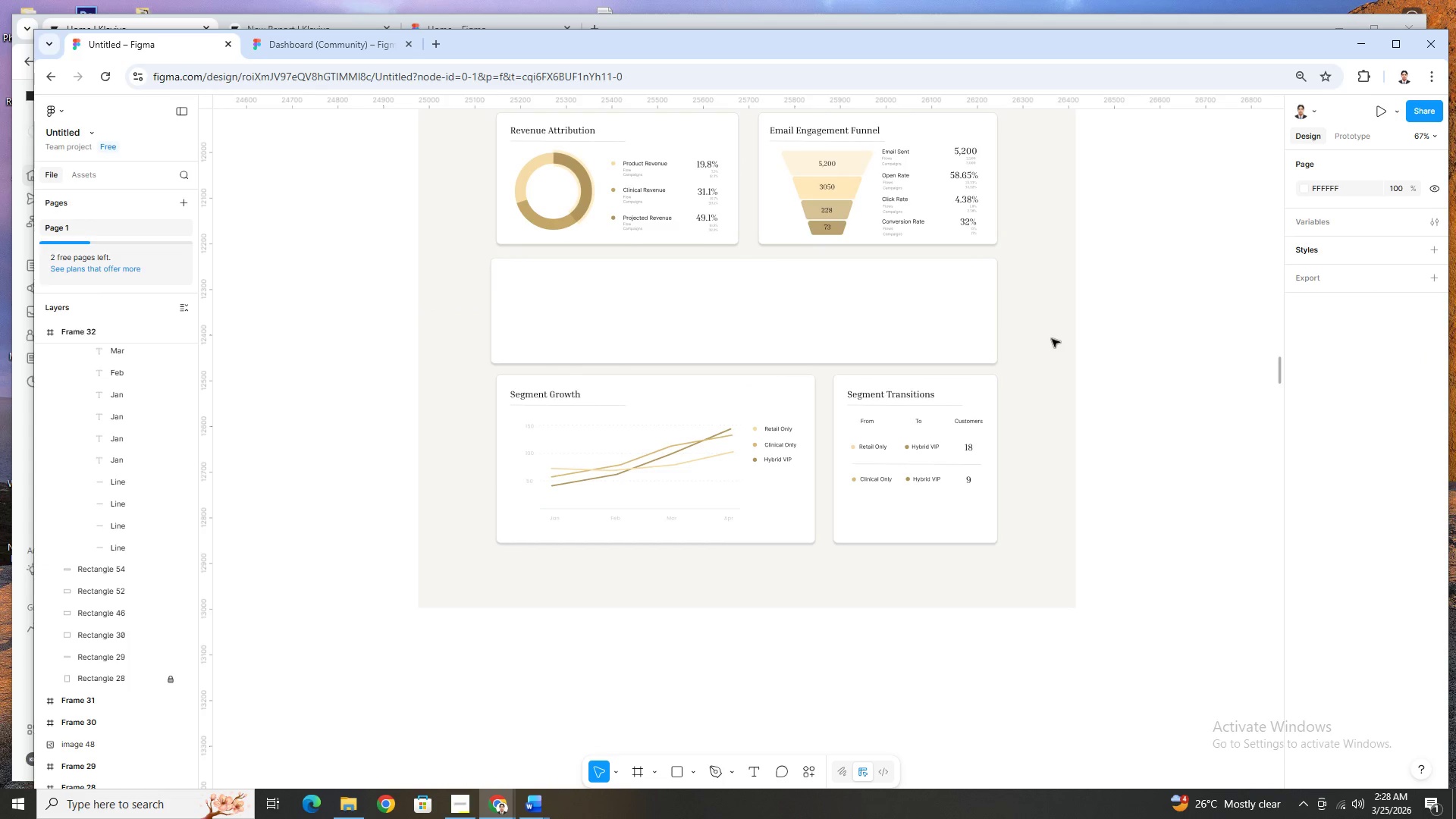 
scroll: coordinate [1040, 526], scroll_direction: up, amount: 5.0
 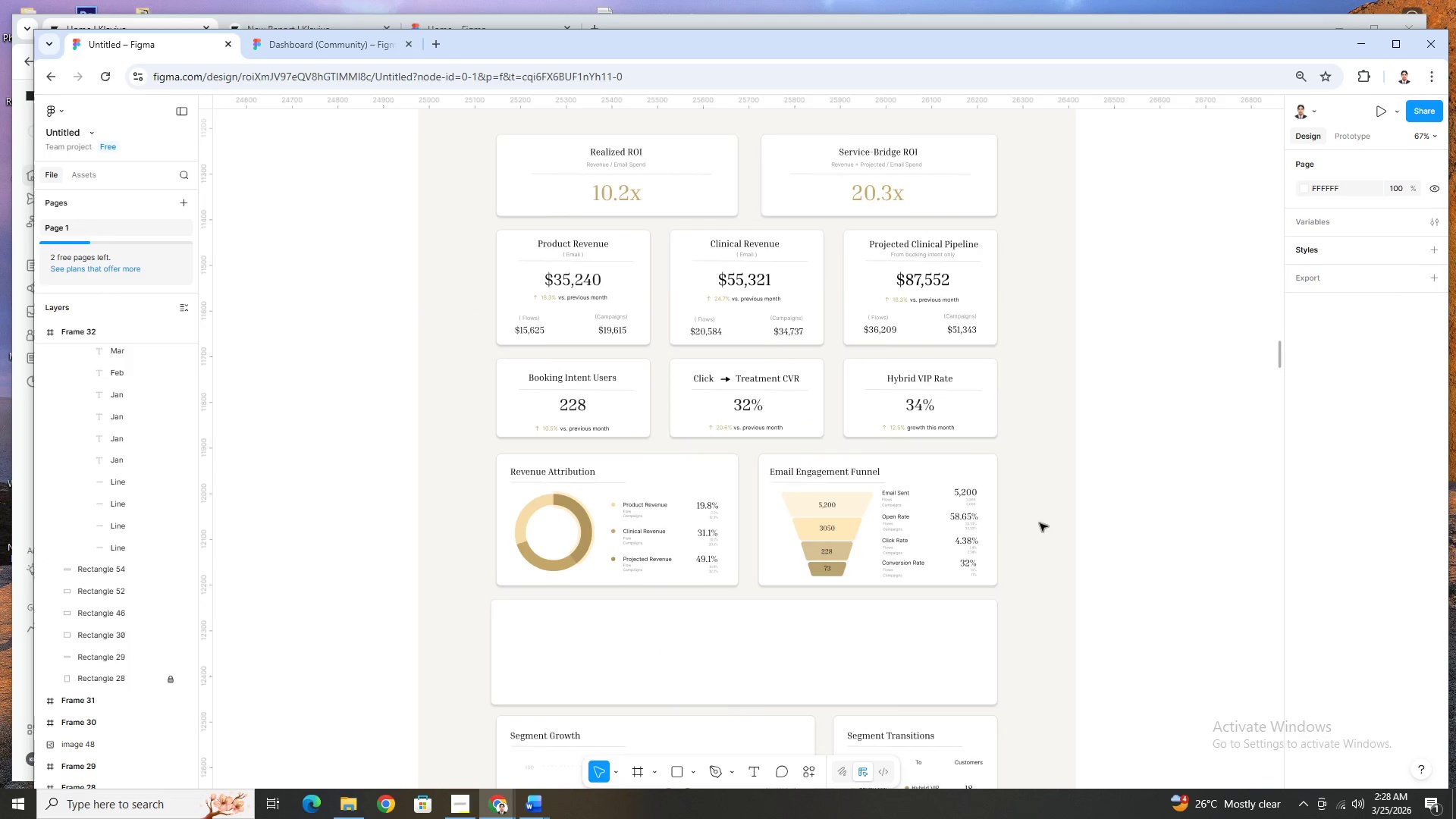 
scroll: coordinate [1040, 523], scroll_direction: down, amount: 2.0
 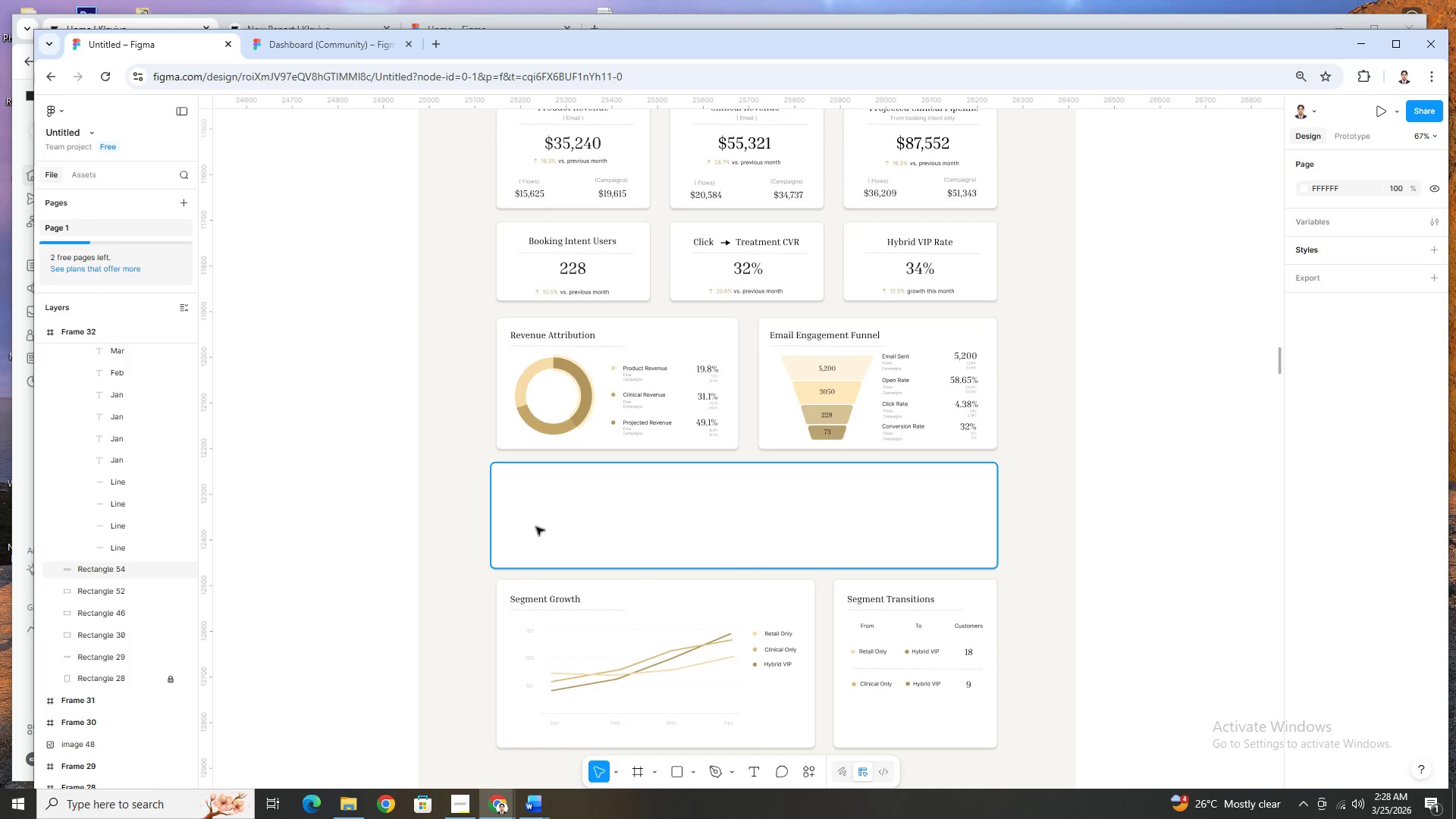 
left_click([495, 519])
 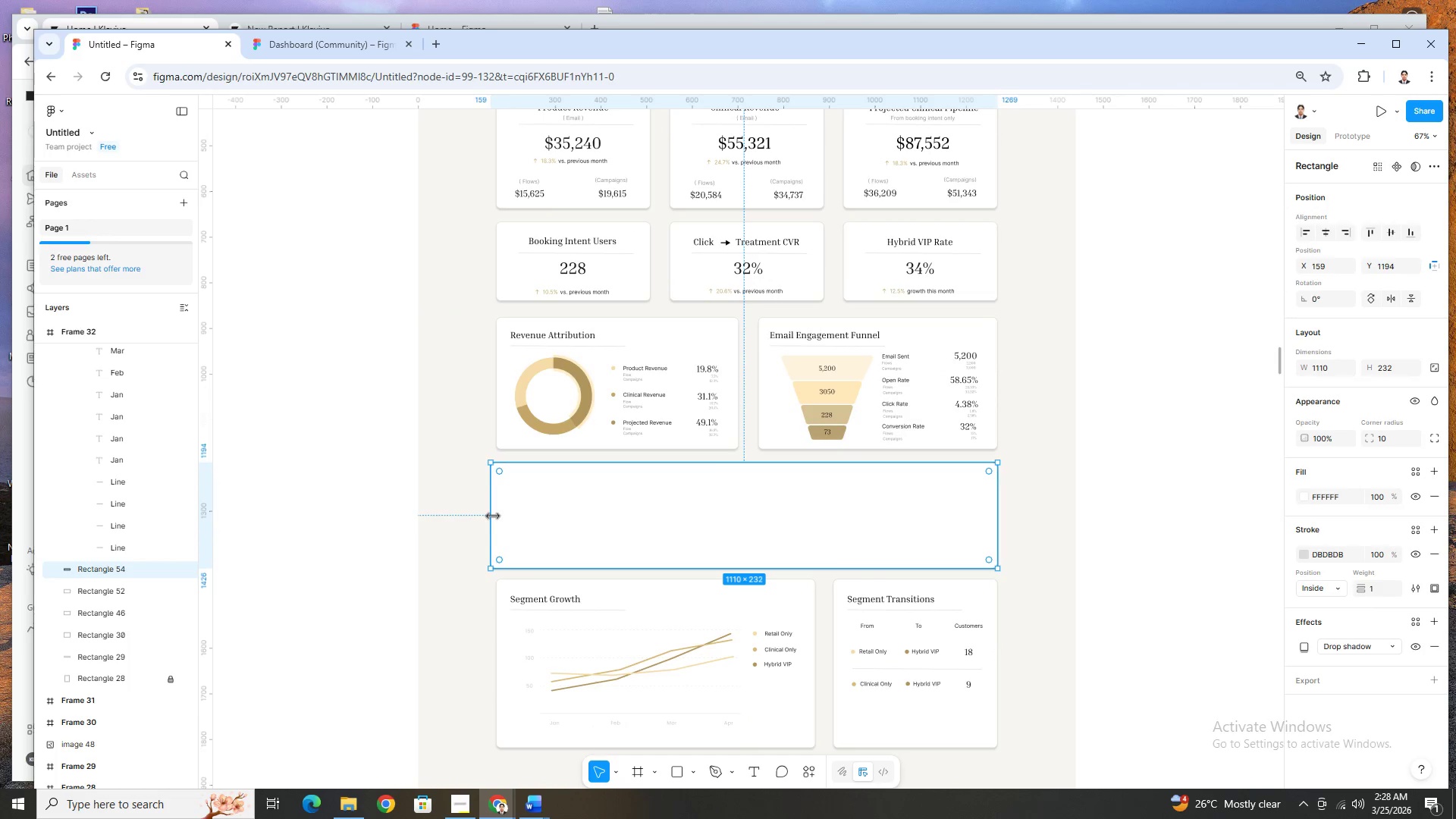 
left_click_drag(start_coordinate=[492, 514], to_coordinate=[497, 514])
 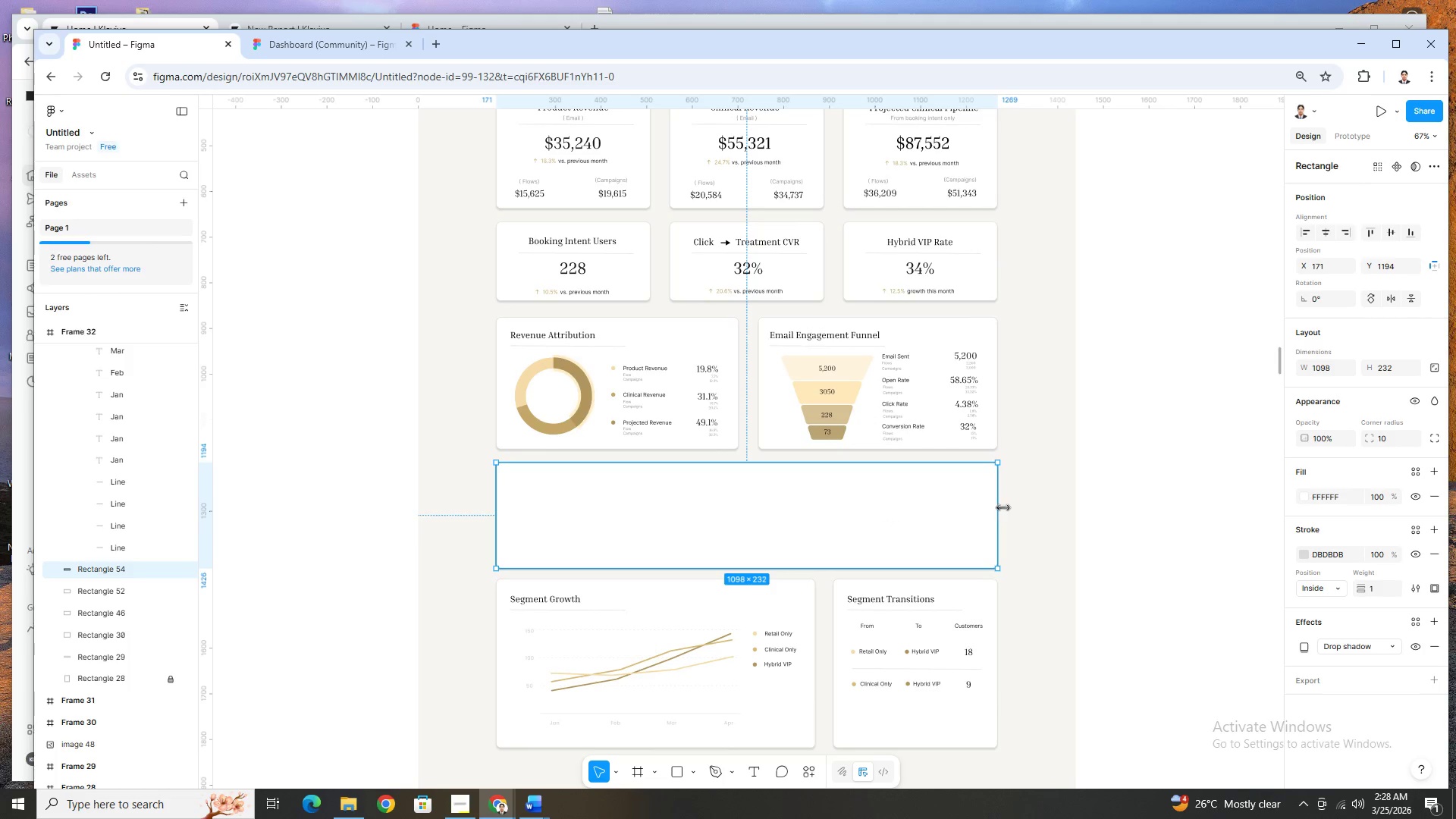 
left_click_drag(start_coordinate=[1001, 507], to_coordinate=[997, 507])
 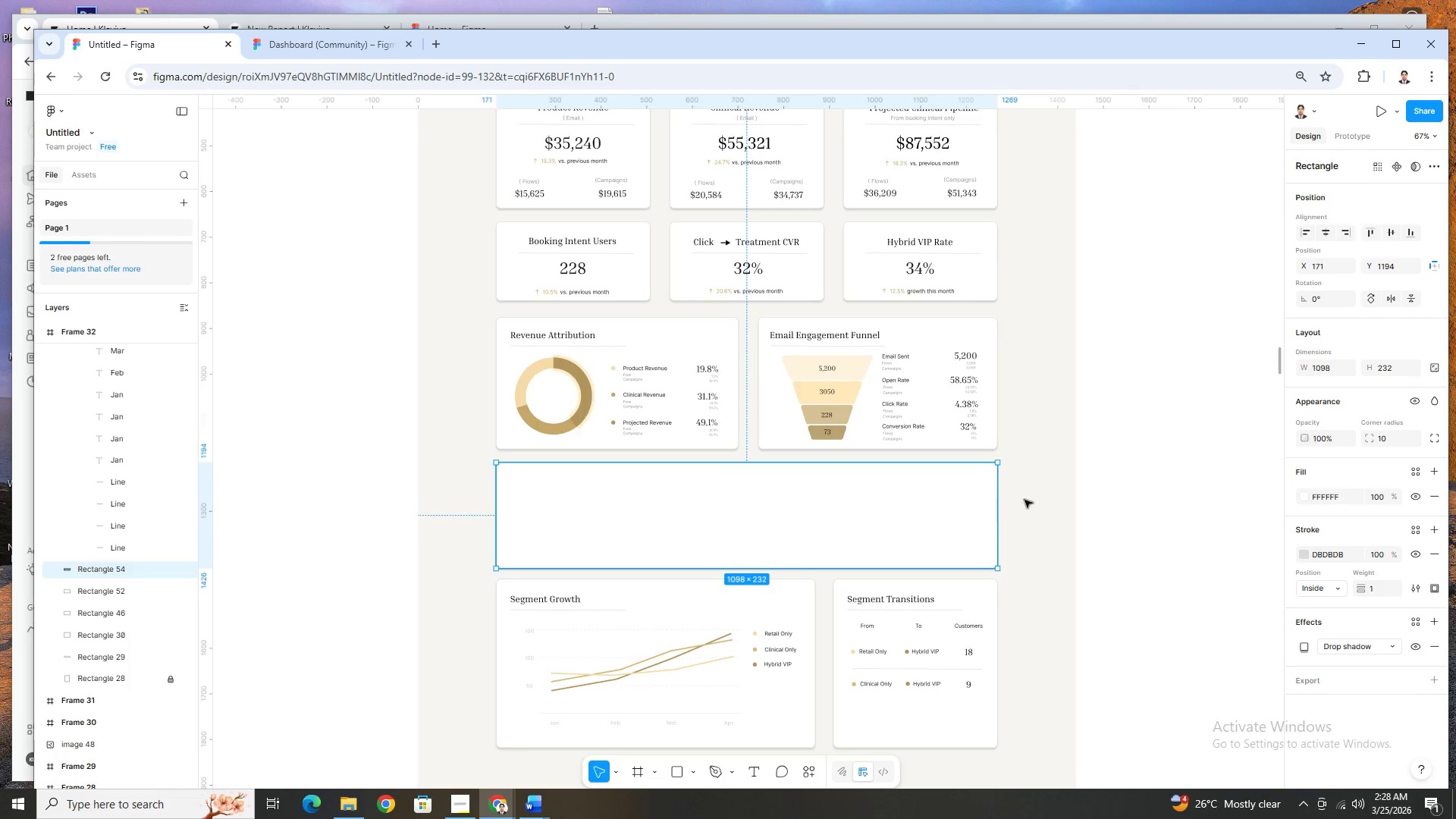 
left_click([1025, 499])
 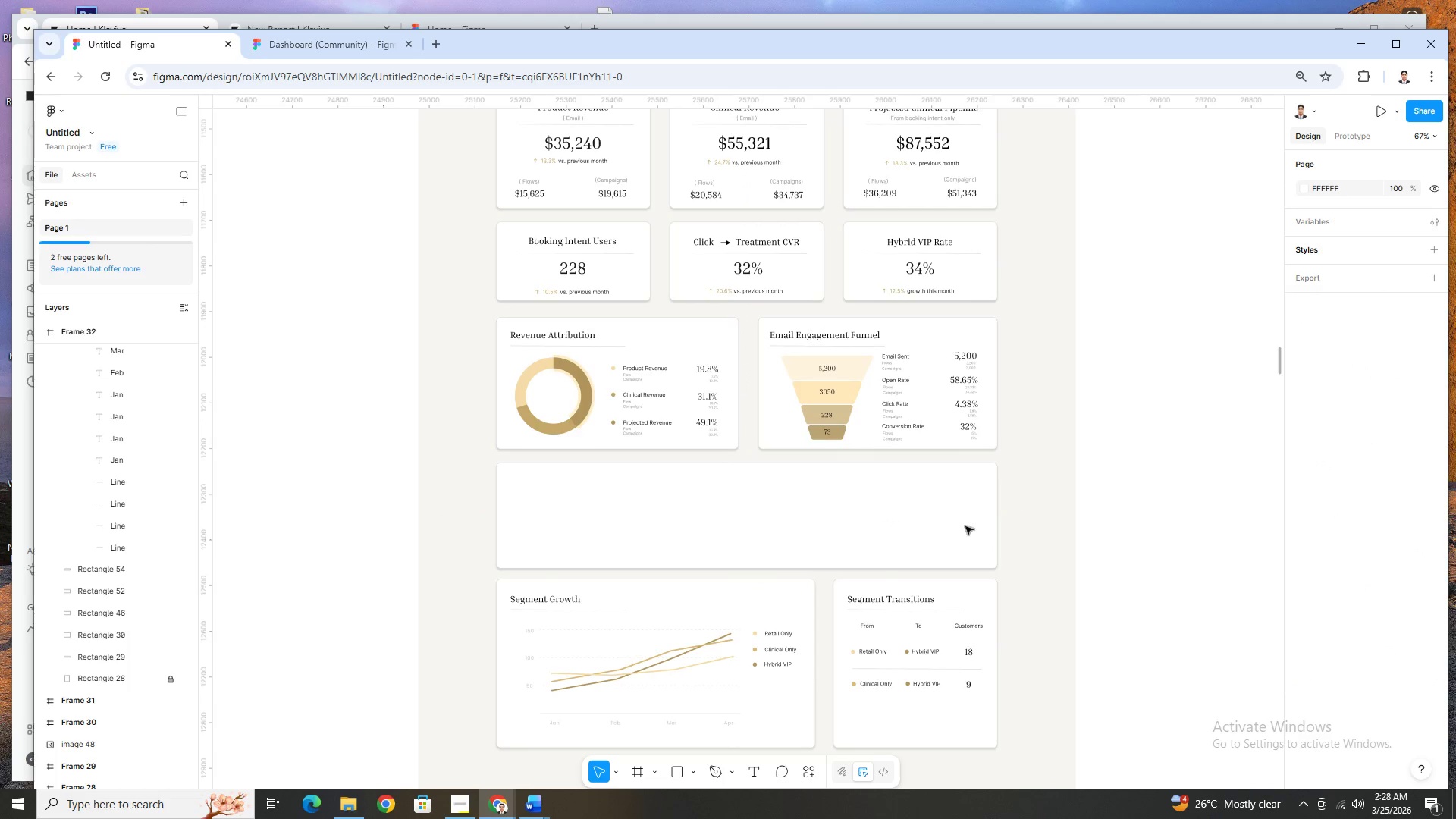 
hold_key(key=ControlLeft, duration=0.83)
scroll: coordinate [613, 535], scroll_direction: up, amount: 4.0
 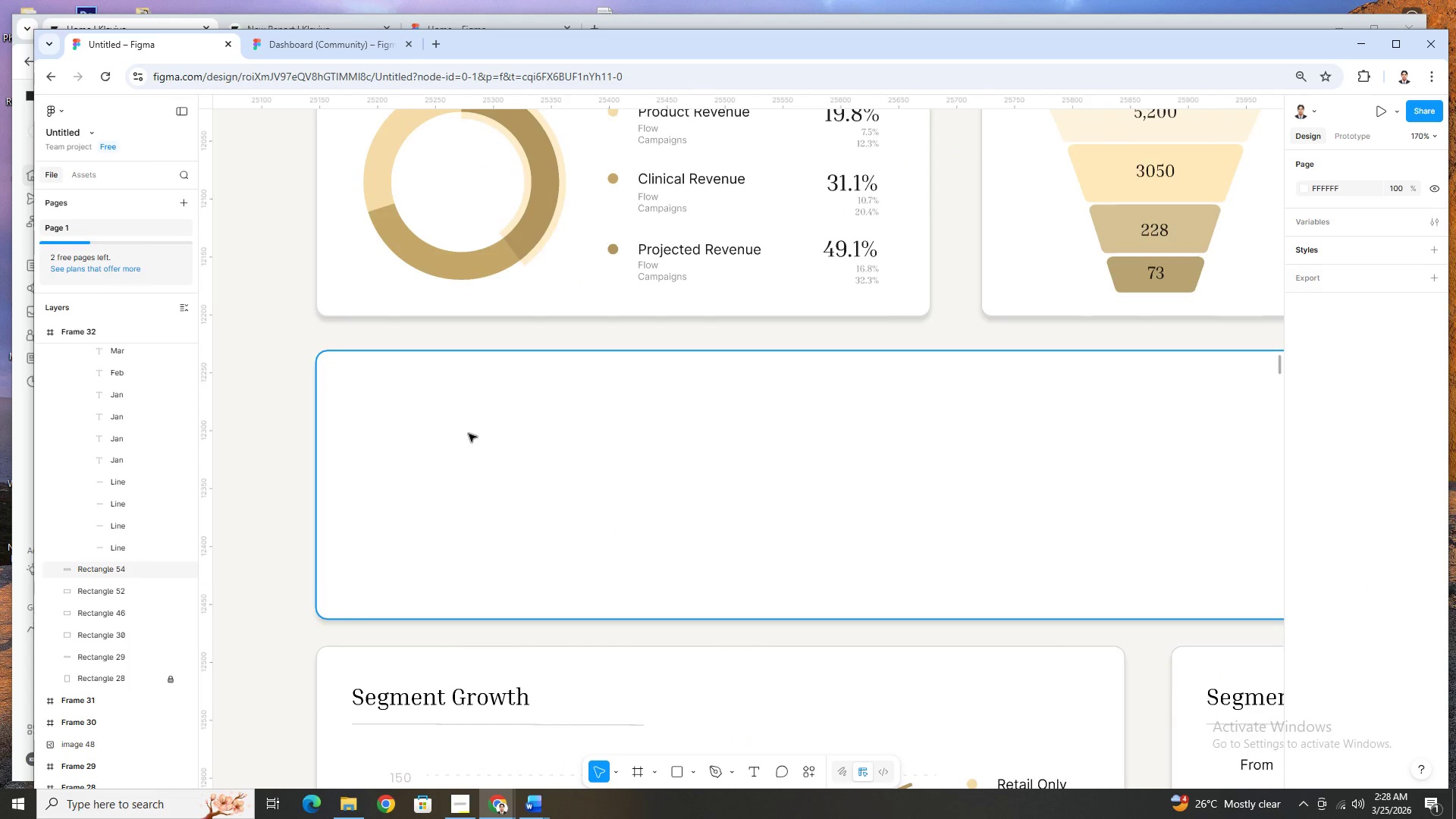 
left_click([476, 303])
 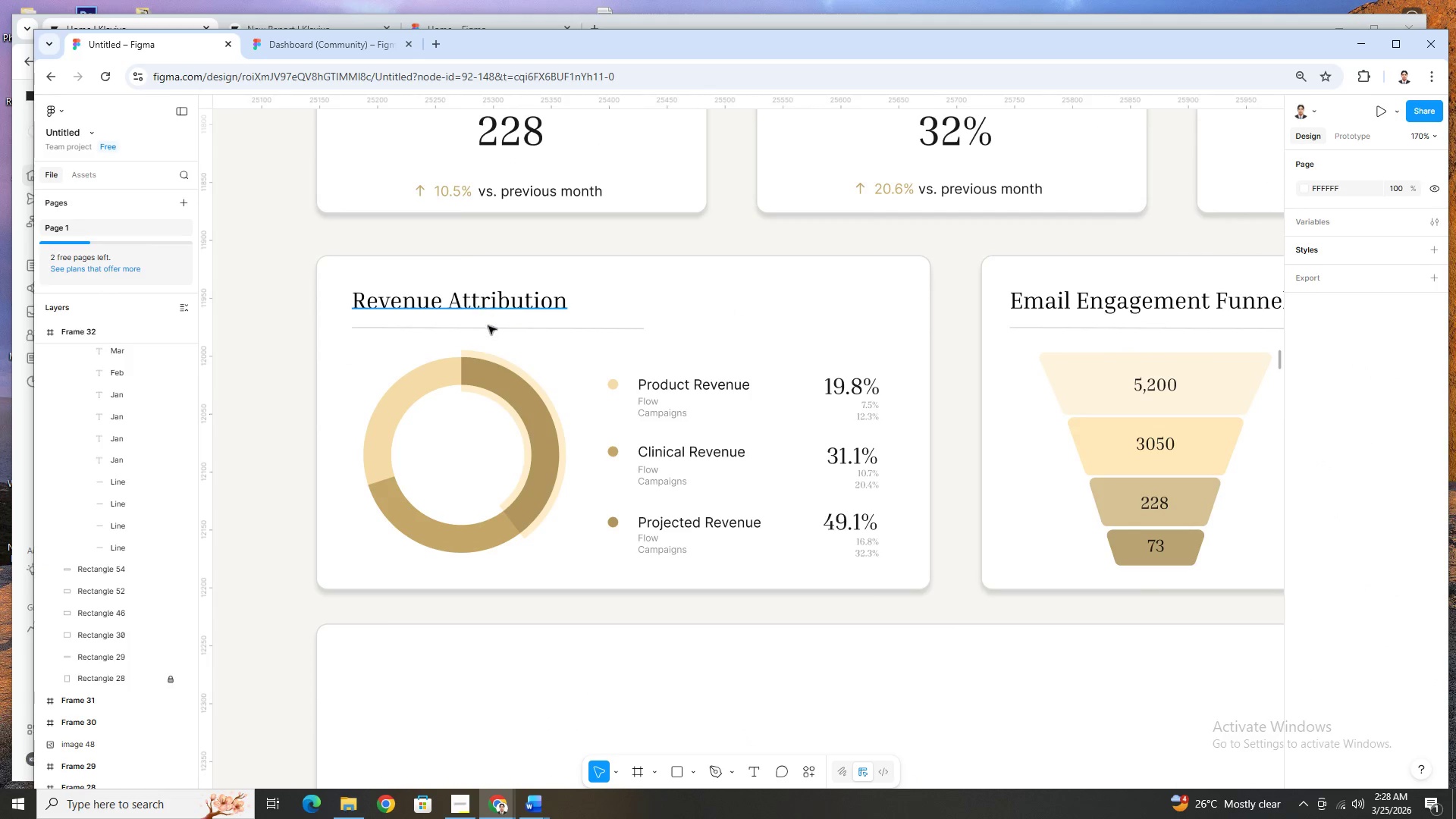 
scroll: coordinate [476, 431], scroll_direction: up, amount: 4.0
 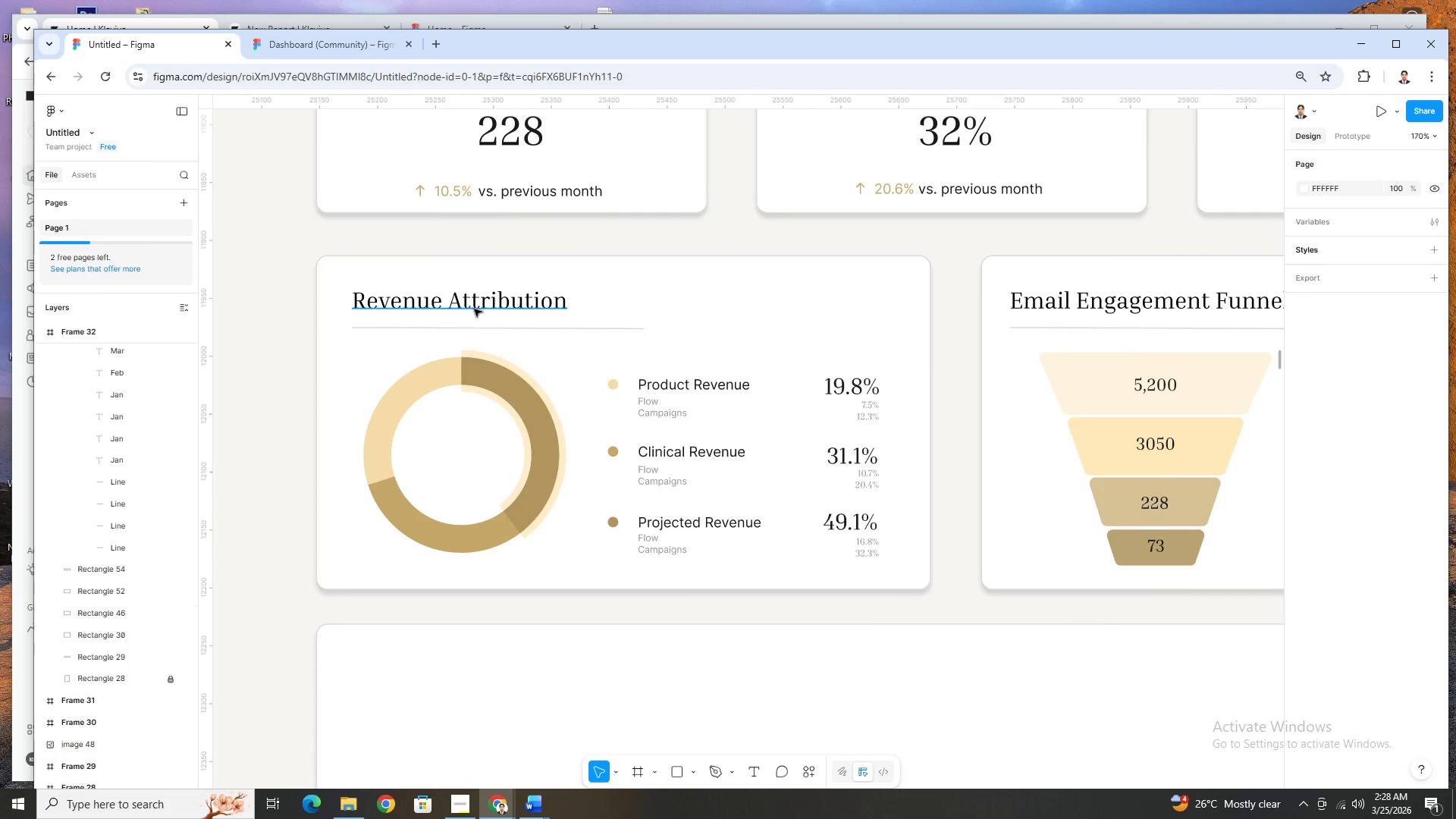 
hold_key(key=ShiftLeft, duration=0.86)
left_click([490, 328])
 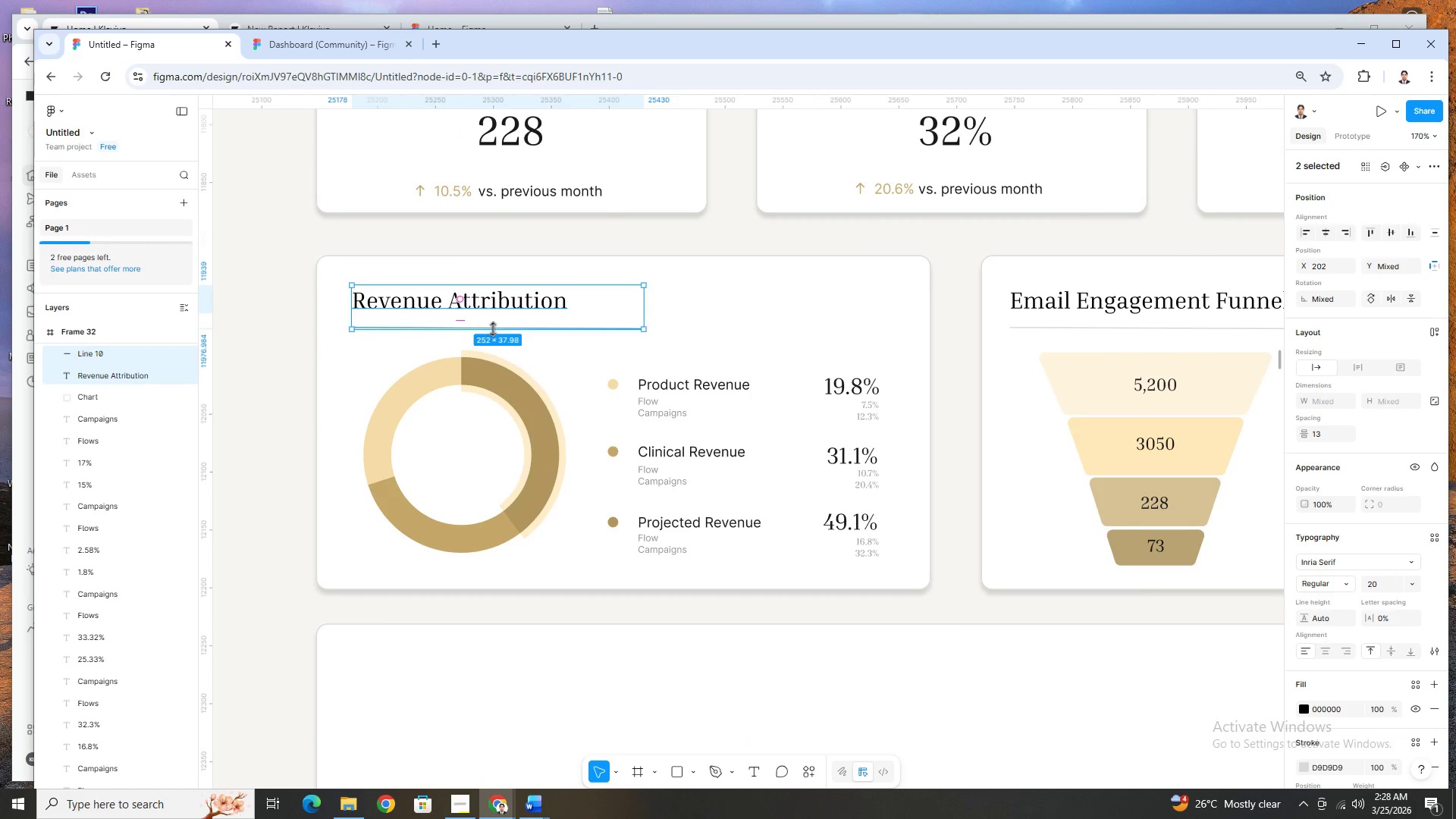 
key(Control+C)
 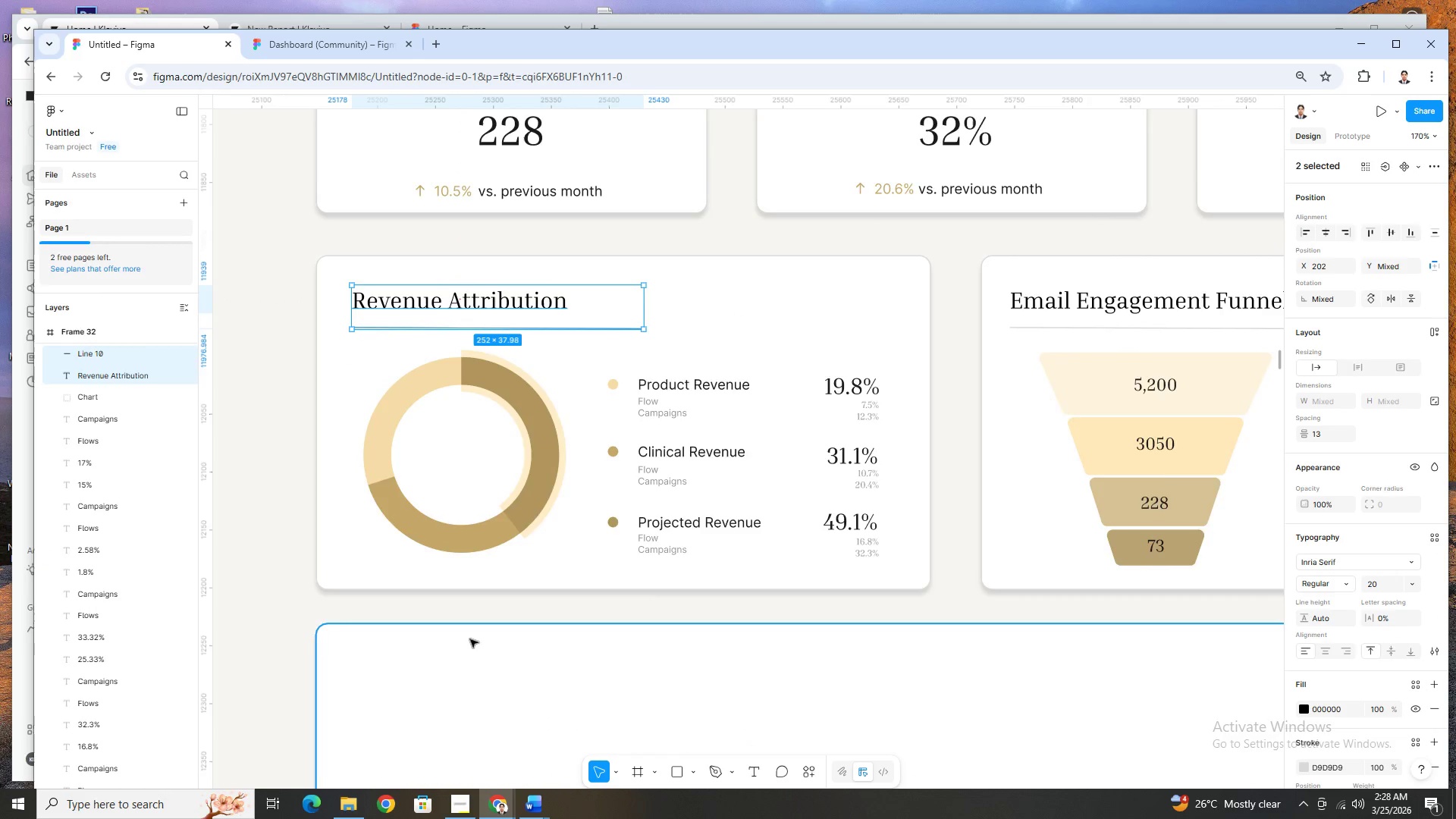 
left_click([454, 566])
 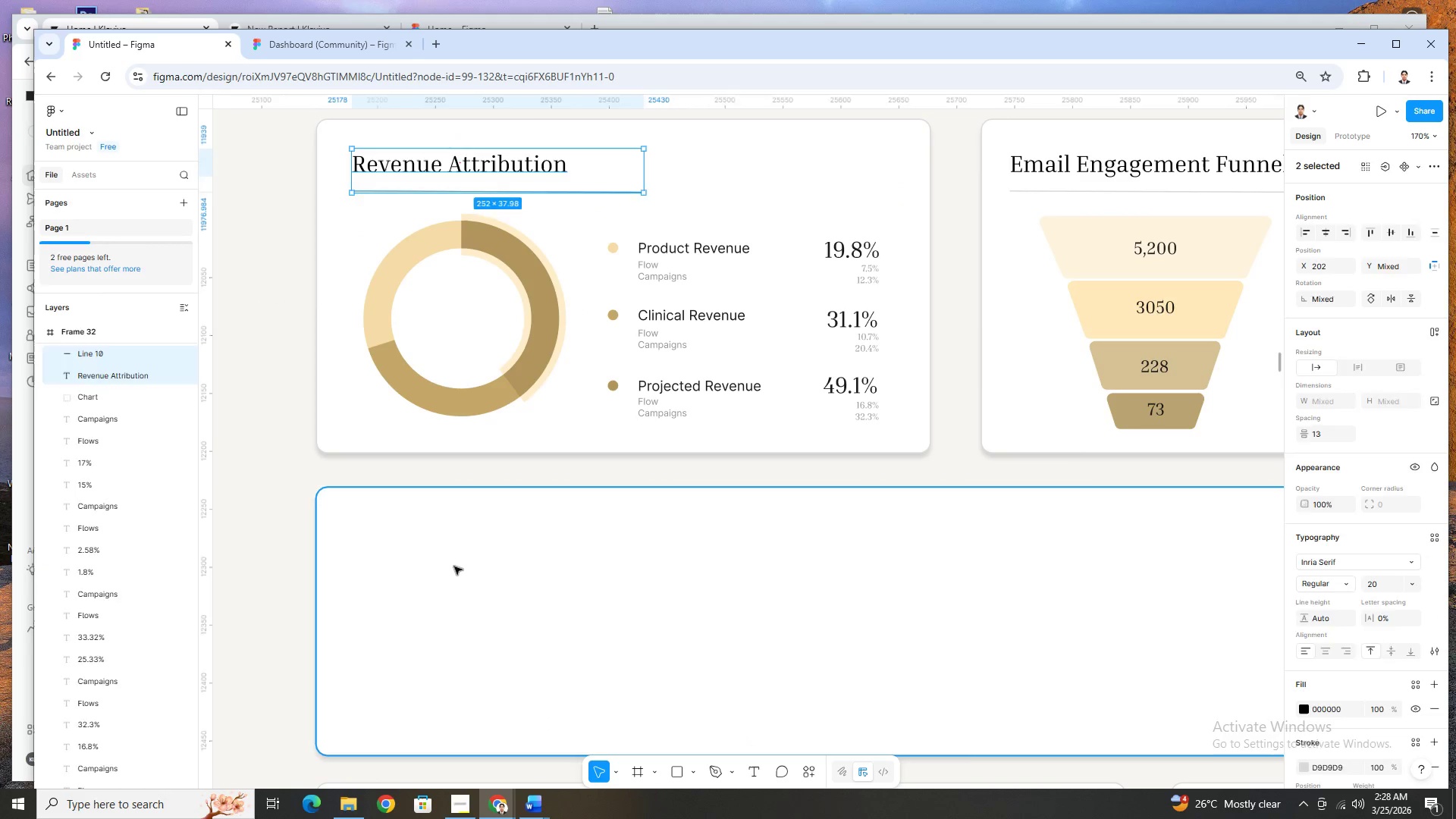 
key(Control+V)
 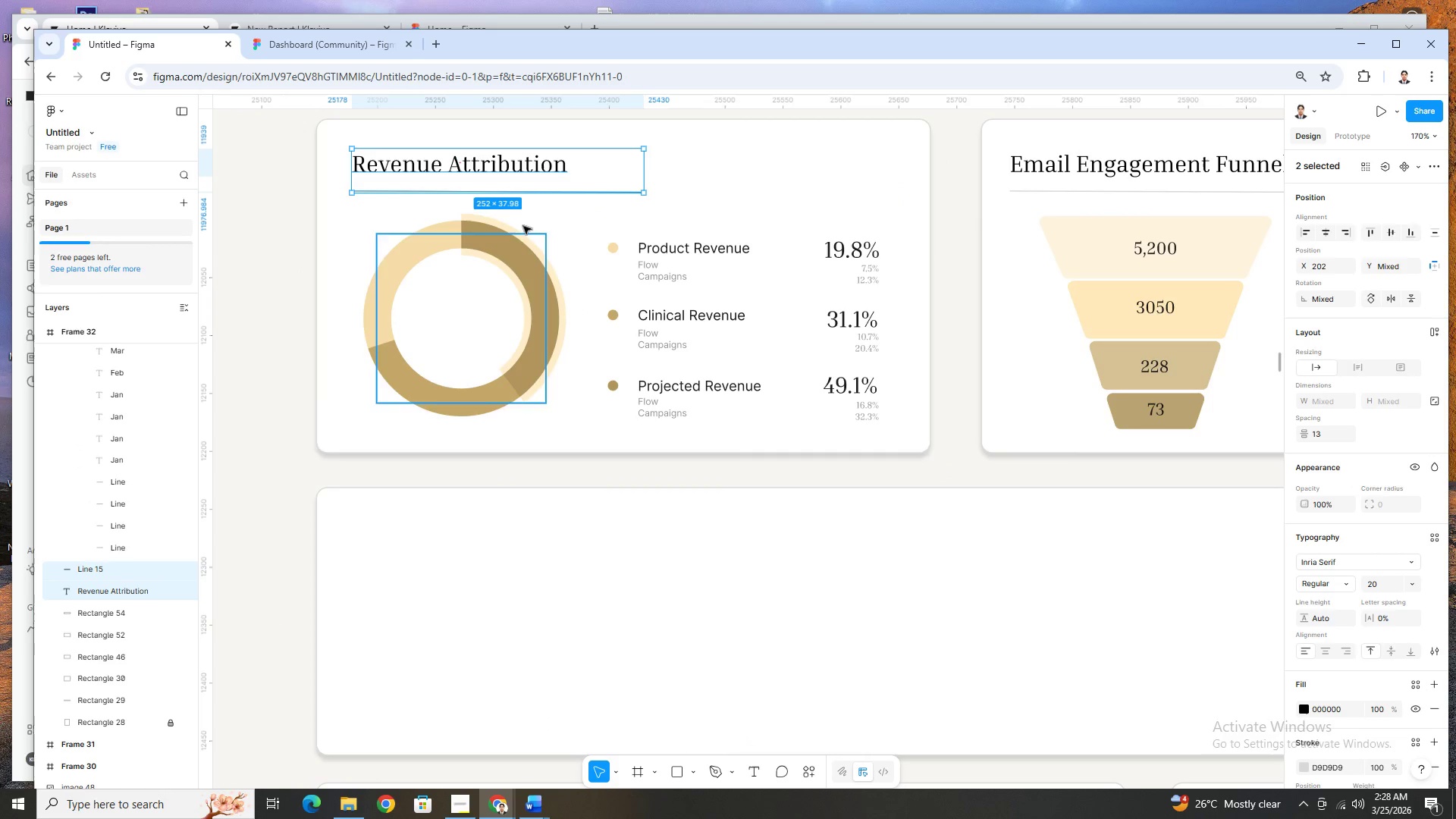 
scroll: coordinate [471, 639], scroll_direction: down, amount: 2.0
 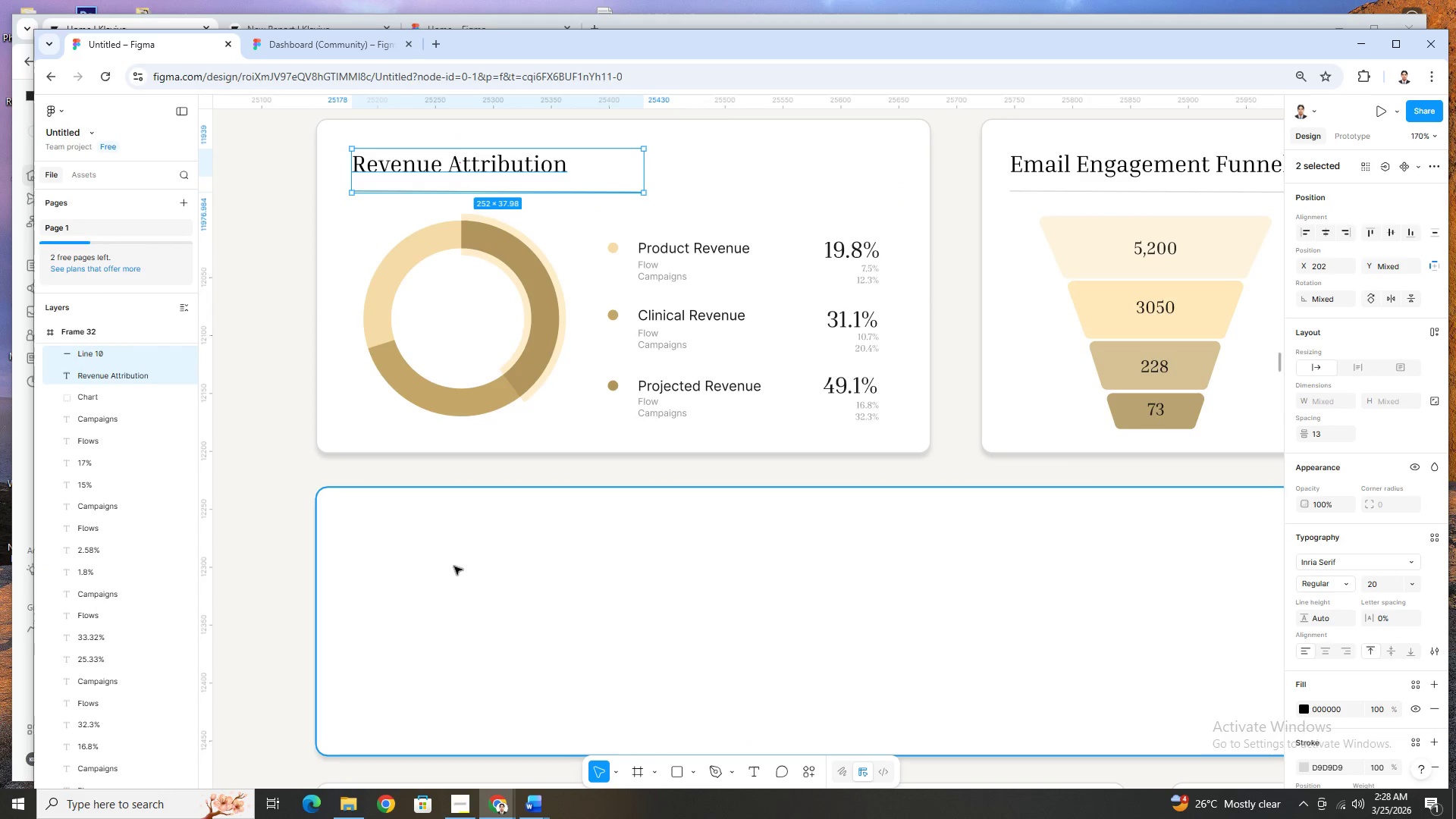 
left_click_drag(start_coordinate=[534, 174], to_coordinate=[535, 537])
 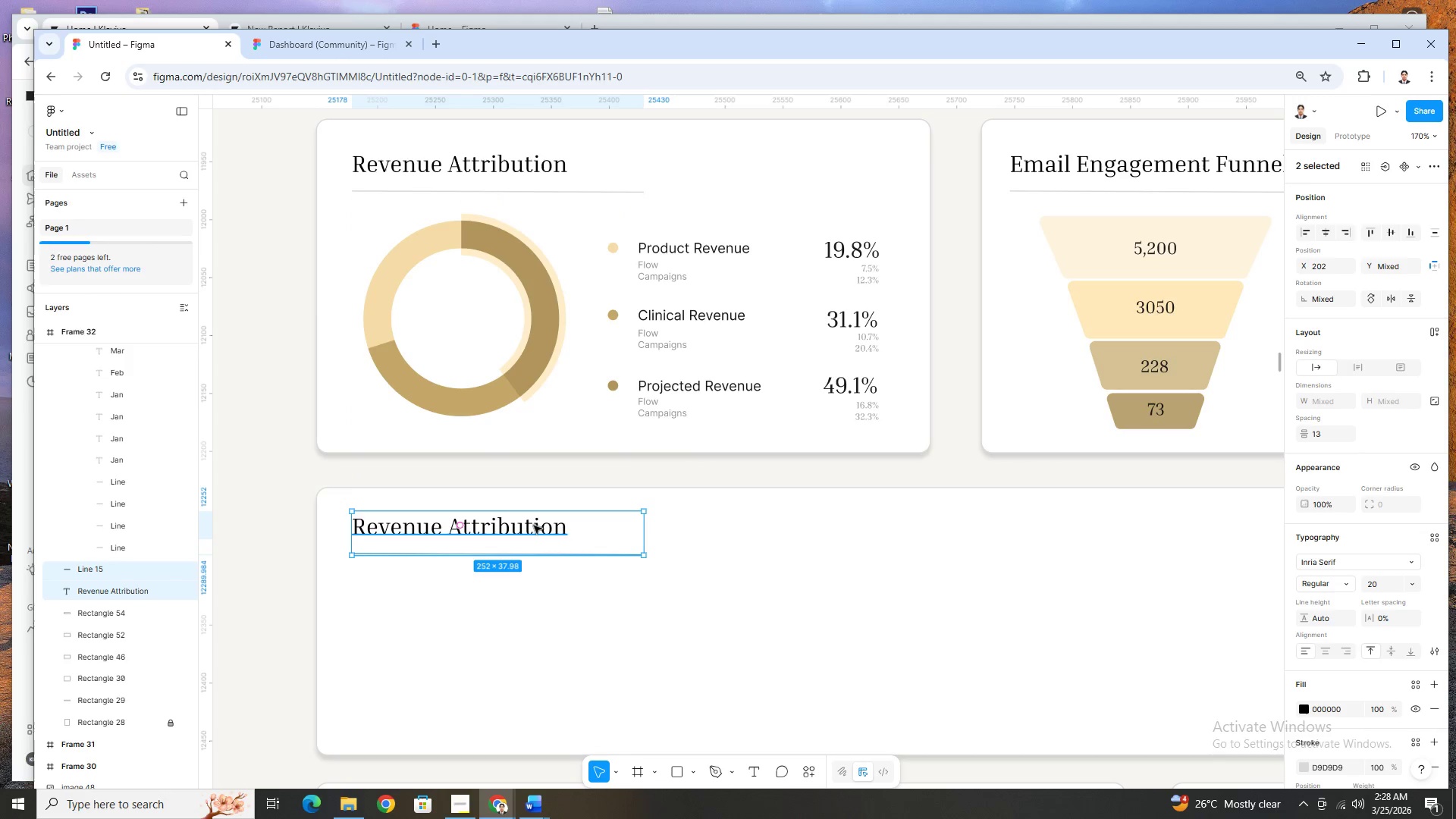 
double_click([534, 526])
 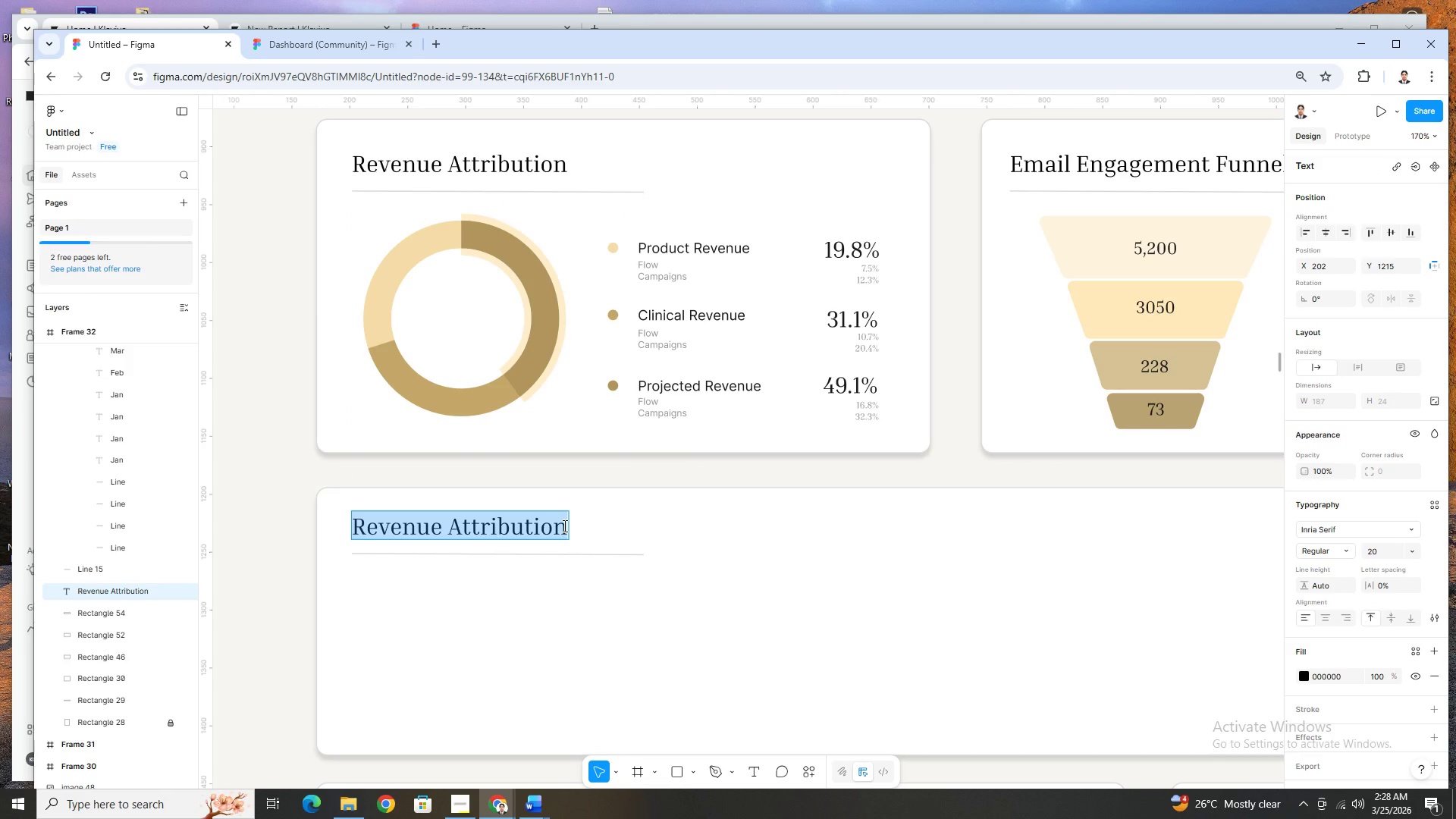 
type(Flow Performance)
 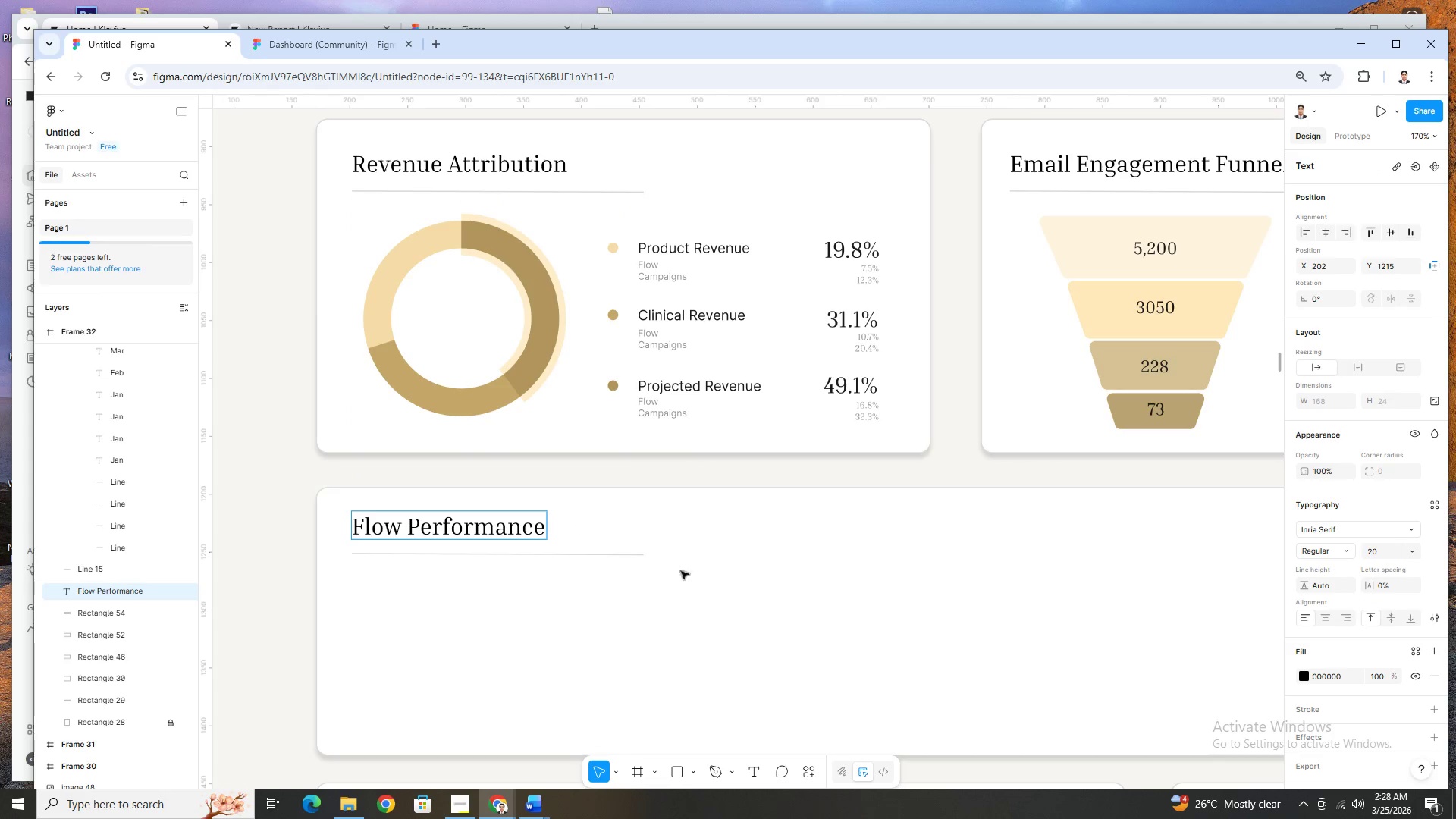 
left_click([676, 610])
 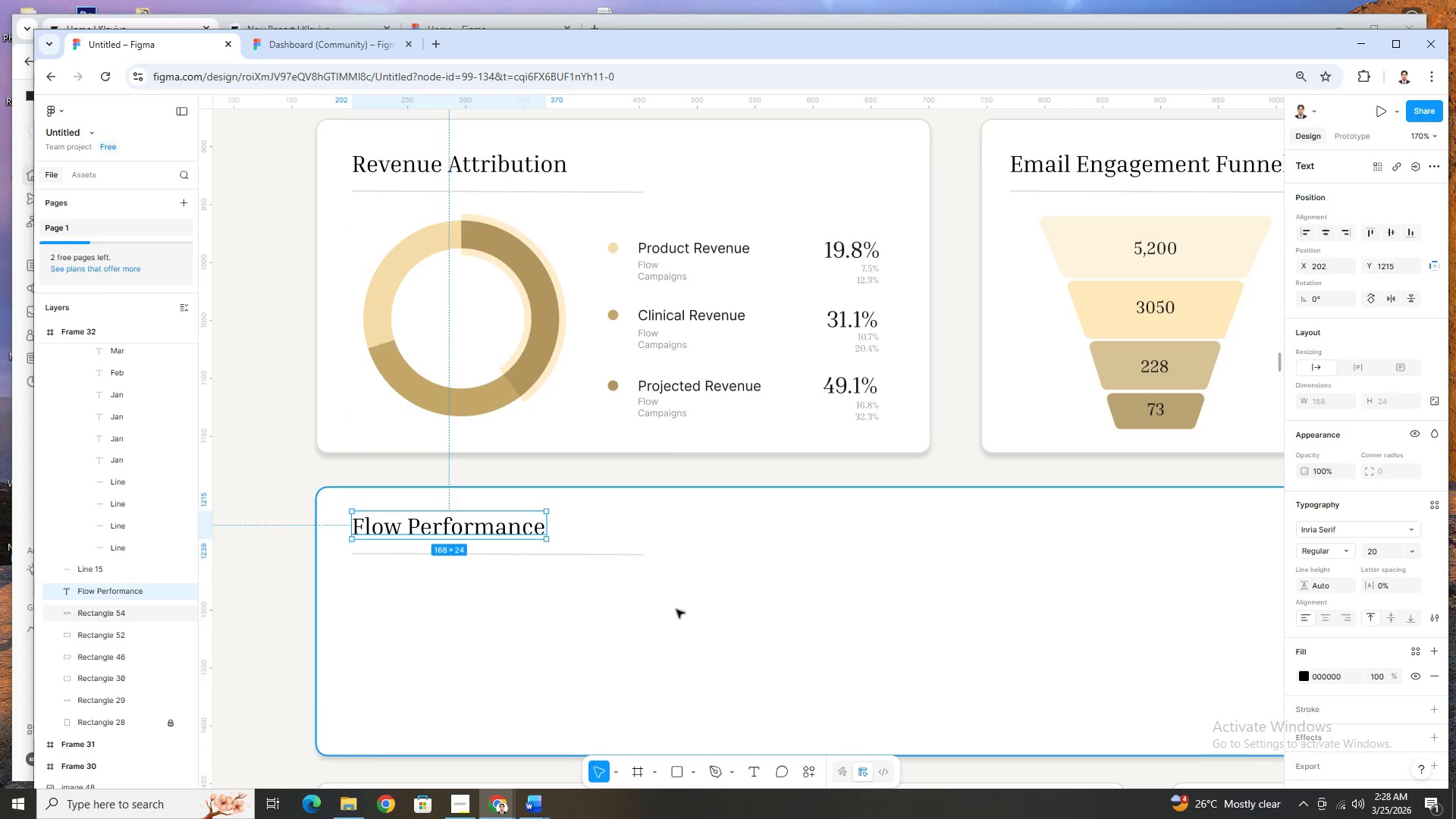 
scroll: coordinate [676, 610], scroll_direction: down, amount: 2.0
 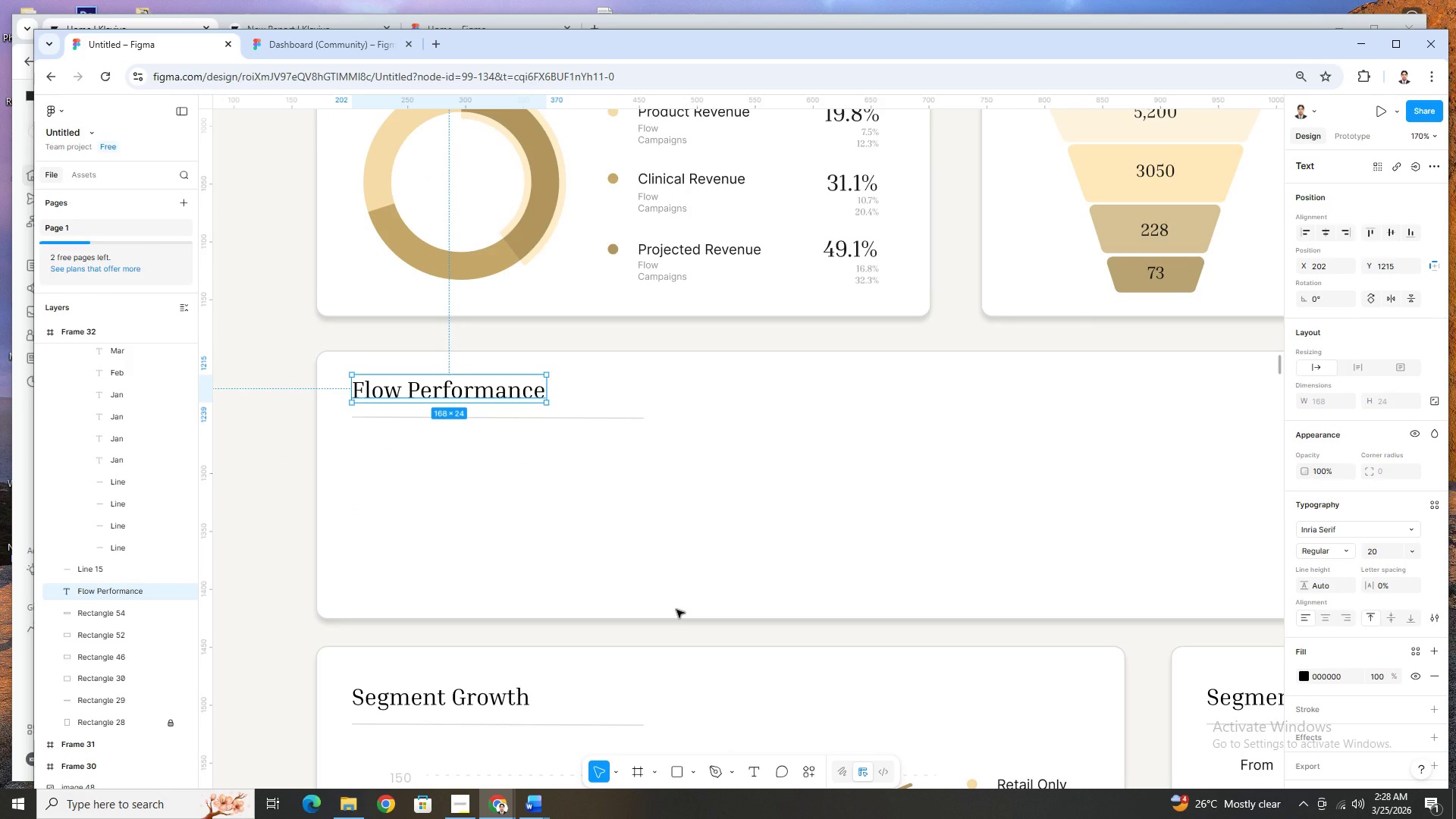 
wait(9.93)
 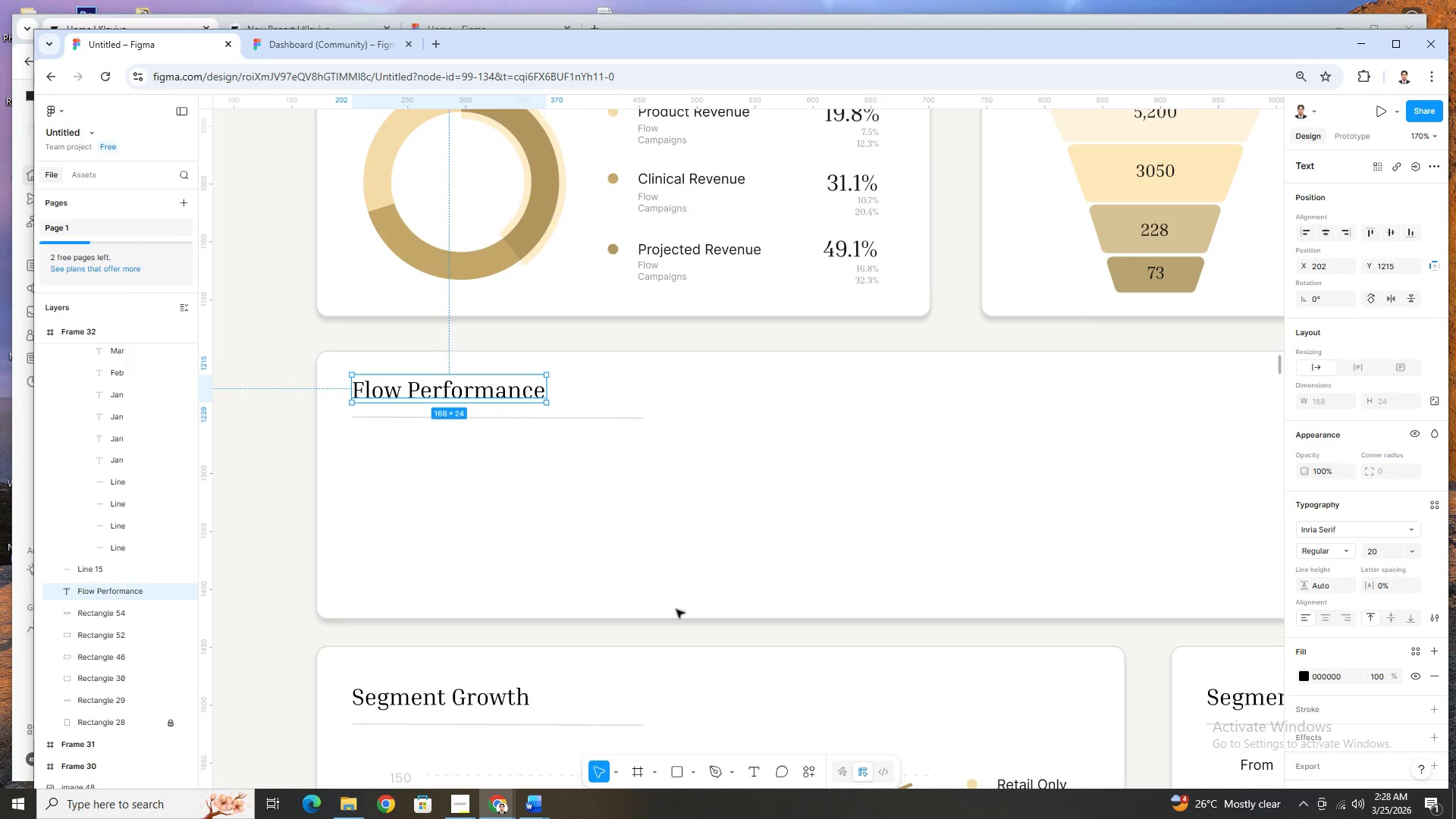 
hold_key(key=ControlLeft, duration=1.51)
scroll: coordinate [657, 477], scroll_direction: down, amount: 6.0
 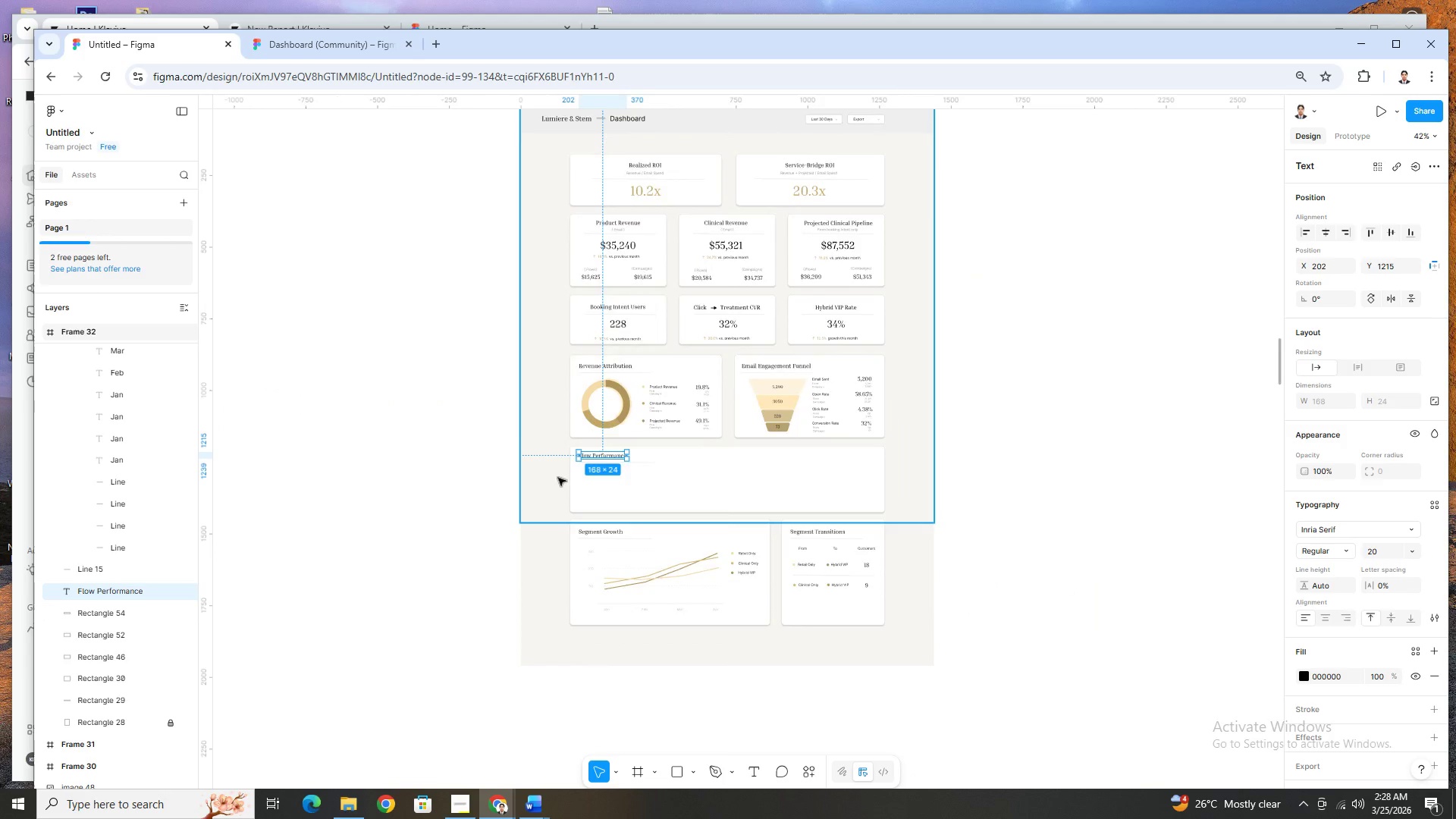 
key(Control+ControlLeft)
 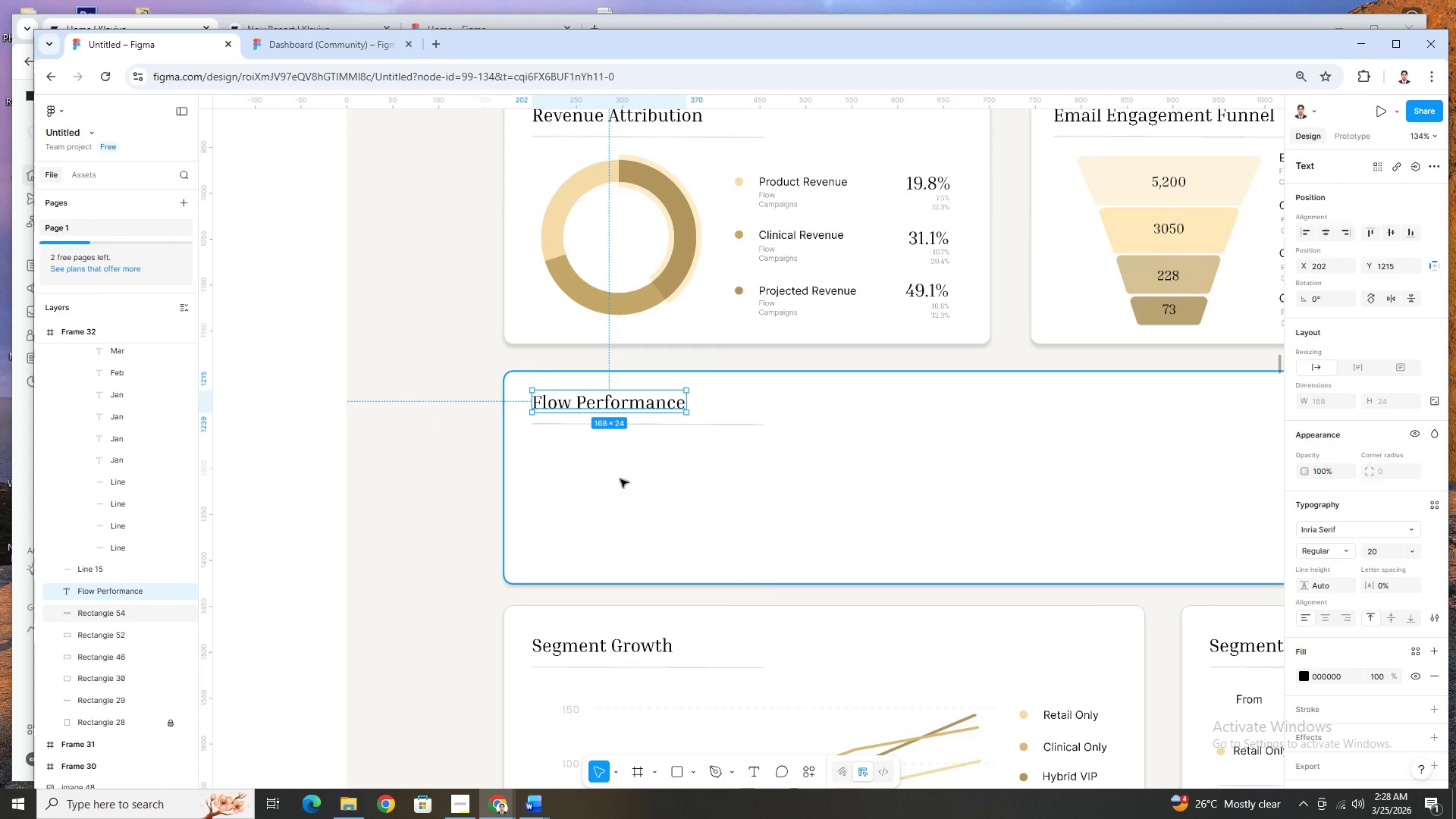 
key(Control+ControlLeft)
 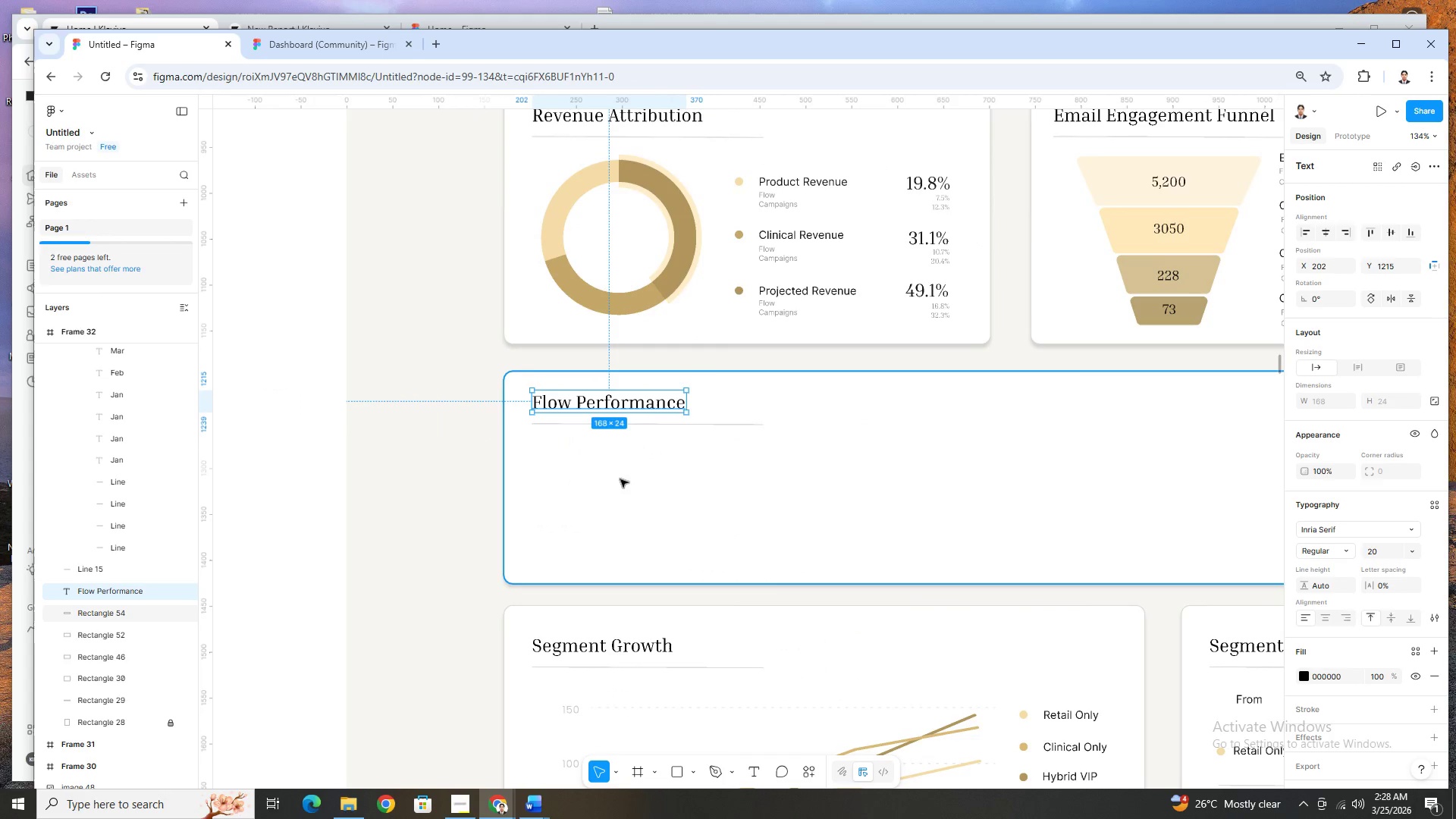 
key(Control+ControlLeft)
 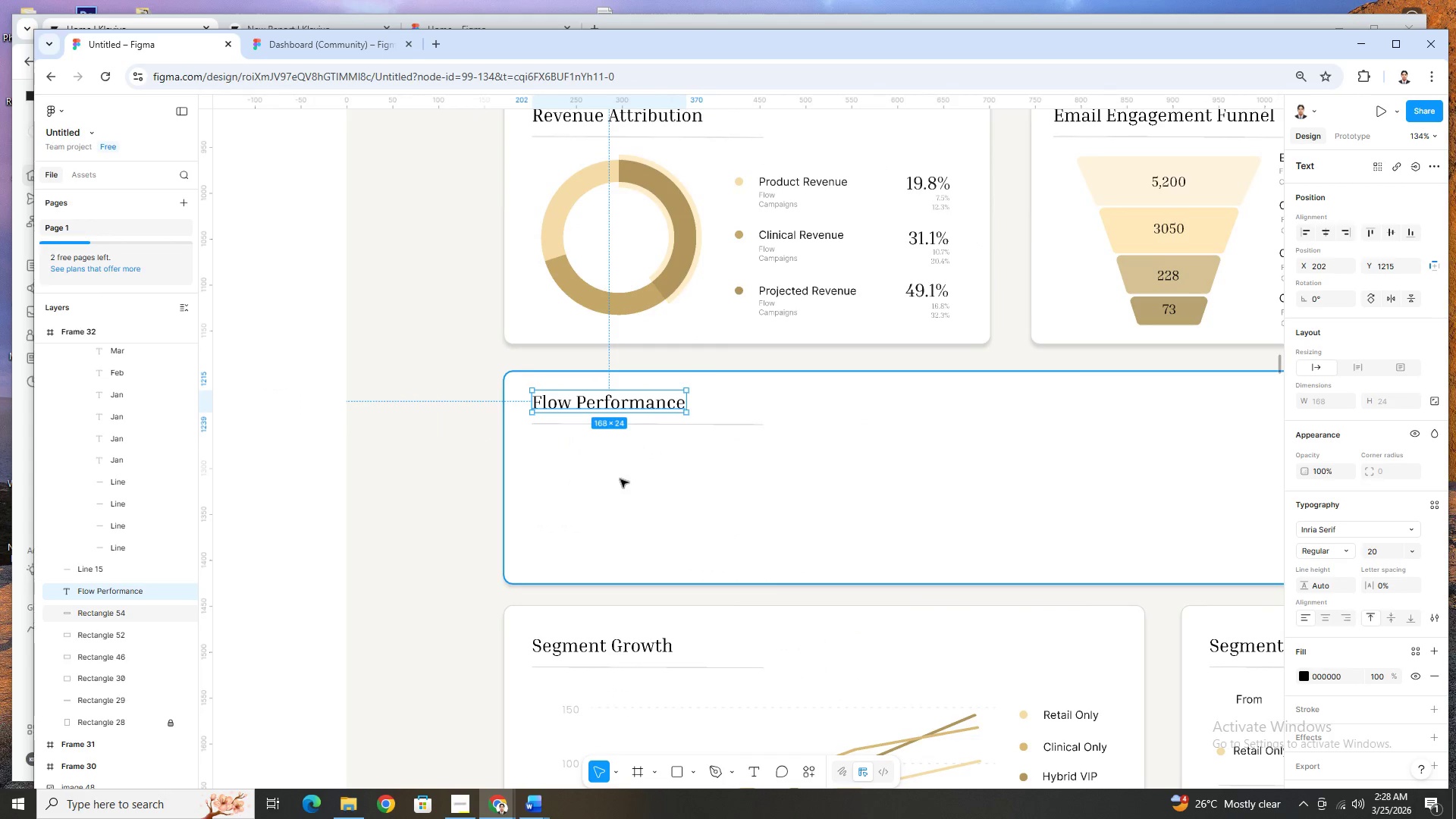 
key(Control+ControlLeft)
 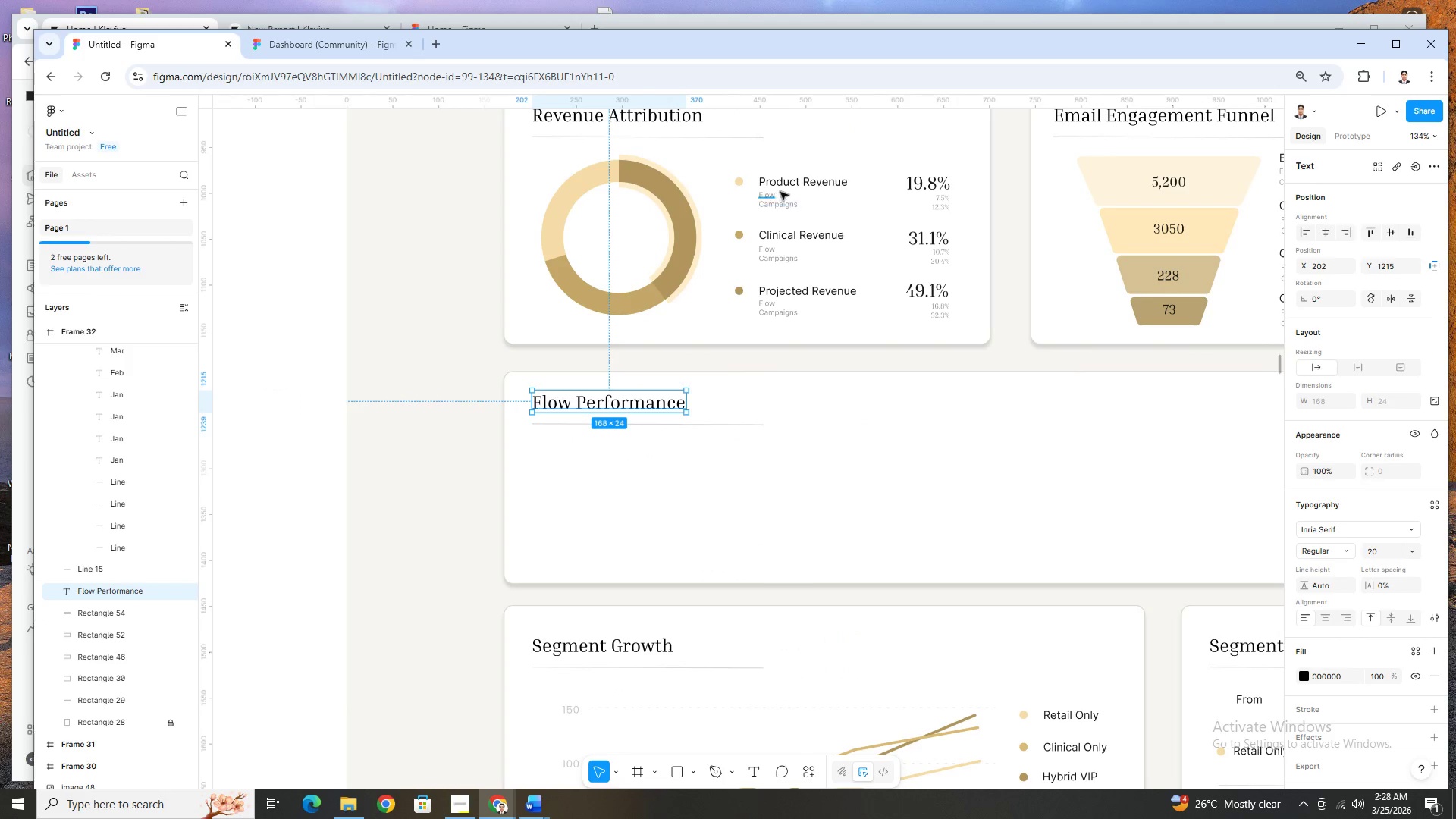 
scroll: coordinate [622, 479], scroll_direction: up, amount: 5.0
 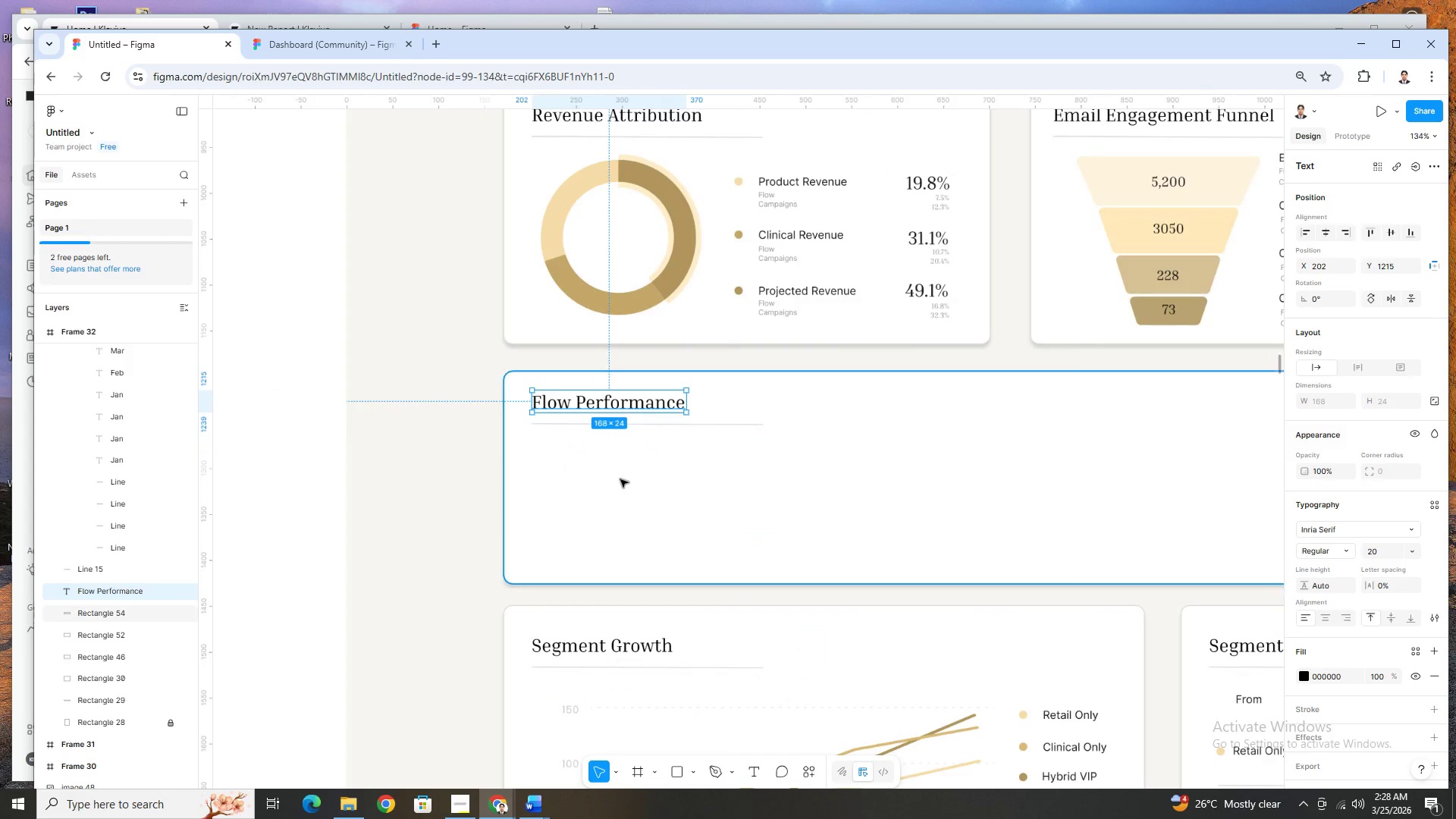 
left_click([786, 188])
 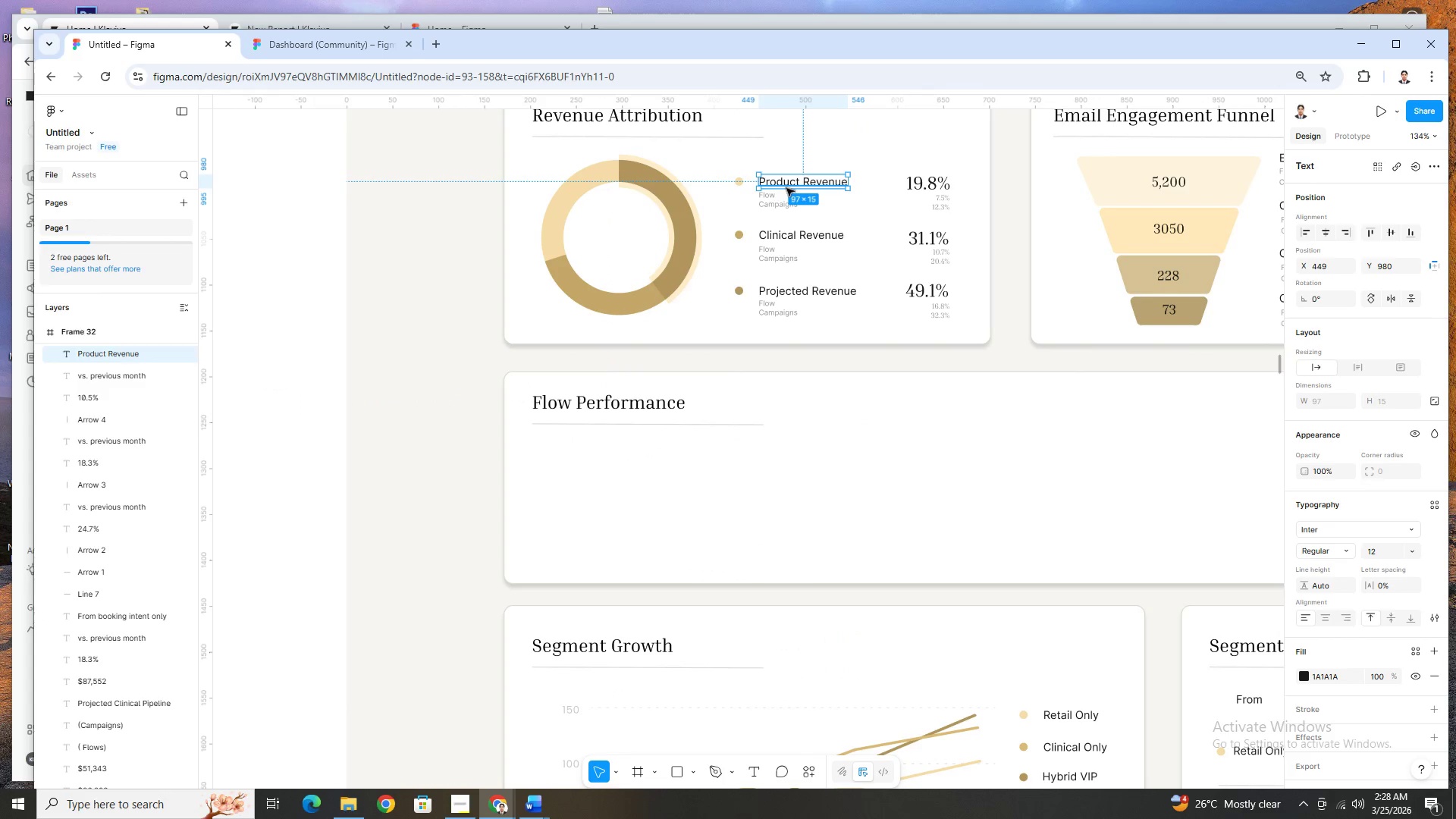 
key(Control+C)
 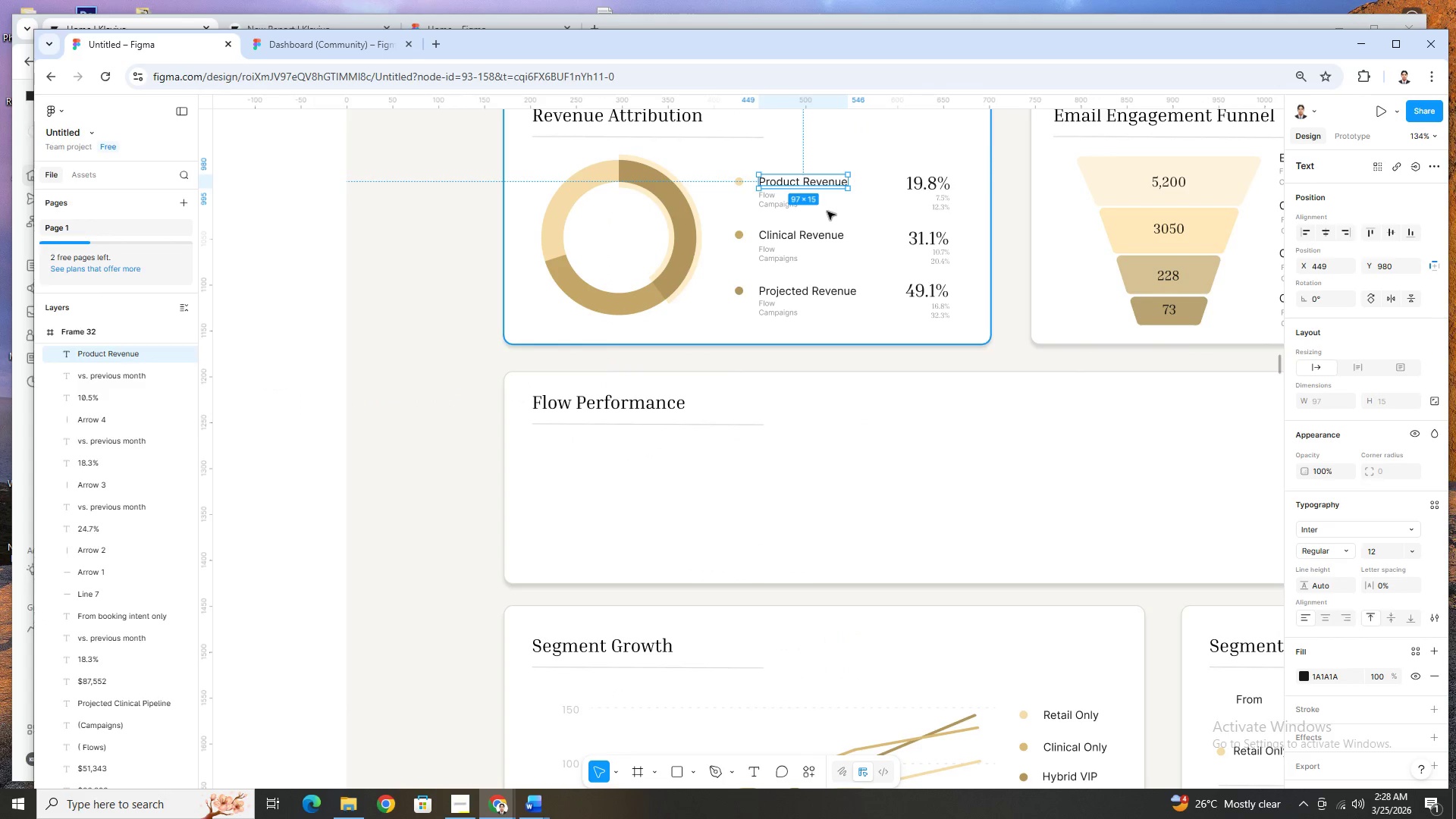 
key(Control+V)
 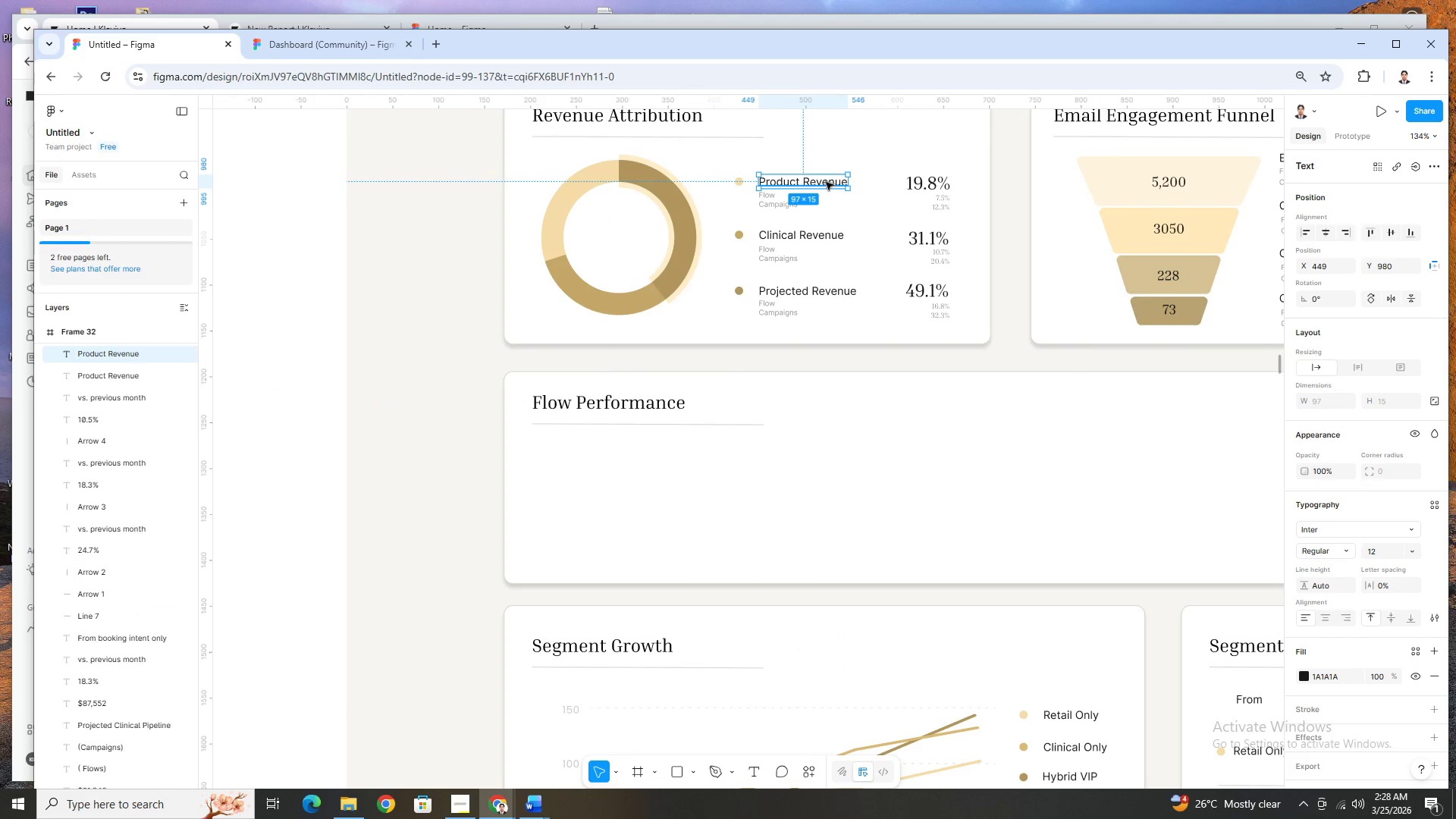 
left_click_drag(start_coordinate=[826, 182], to_coordinate=[602, 453])
 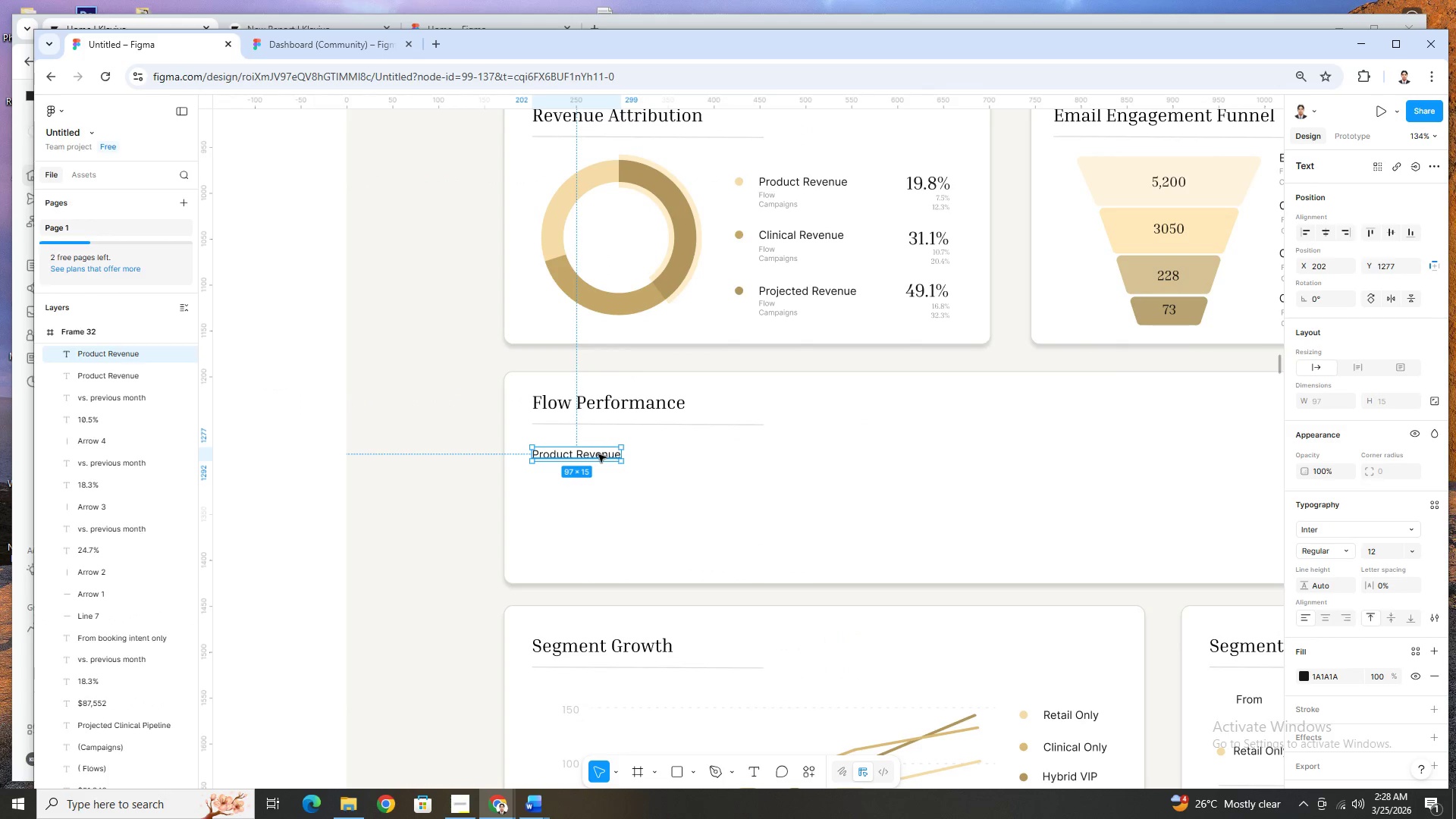 
double_click([598, 454])
 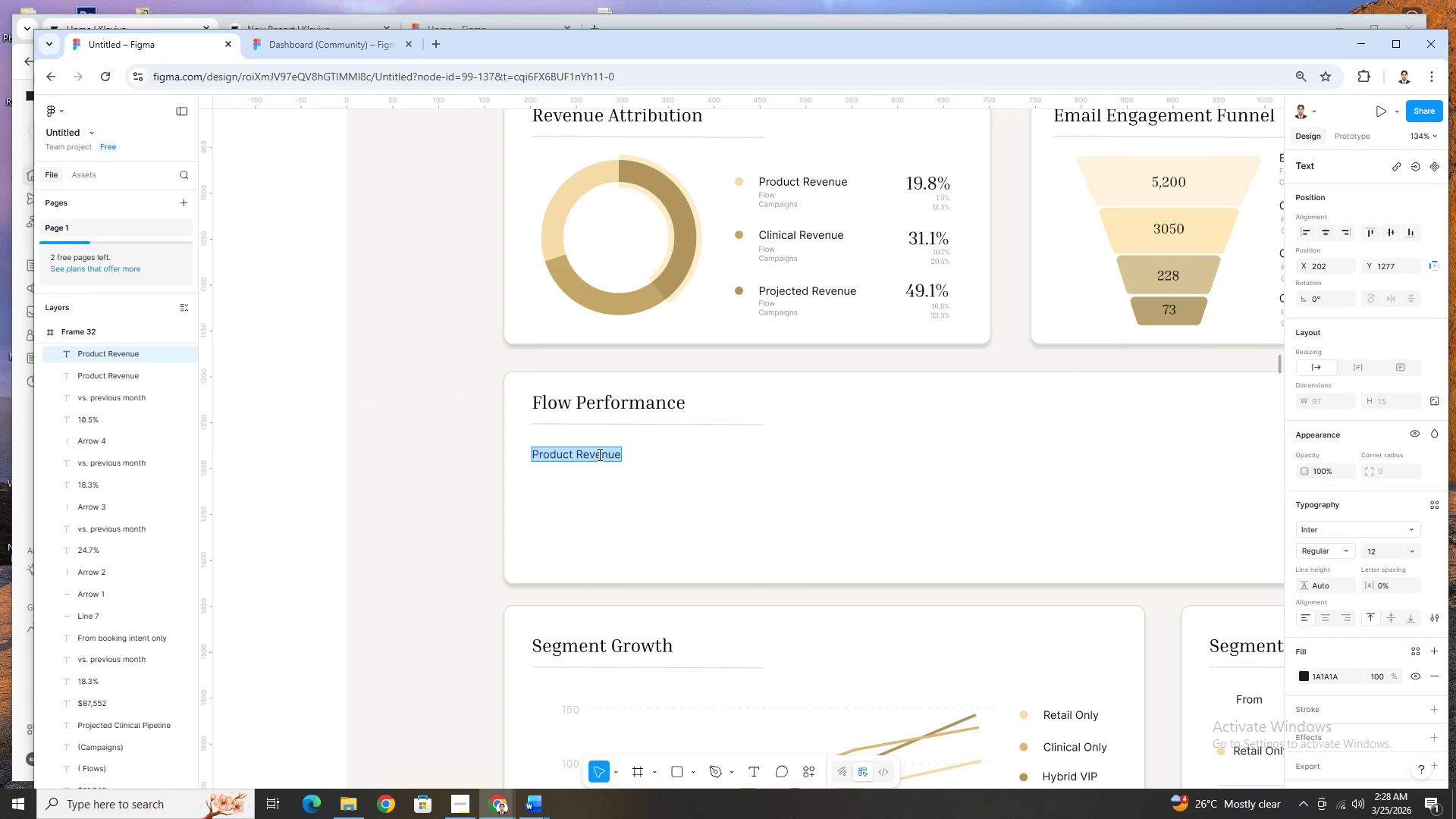 
type(Welcome Flow)
 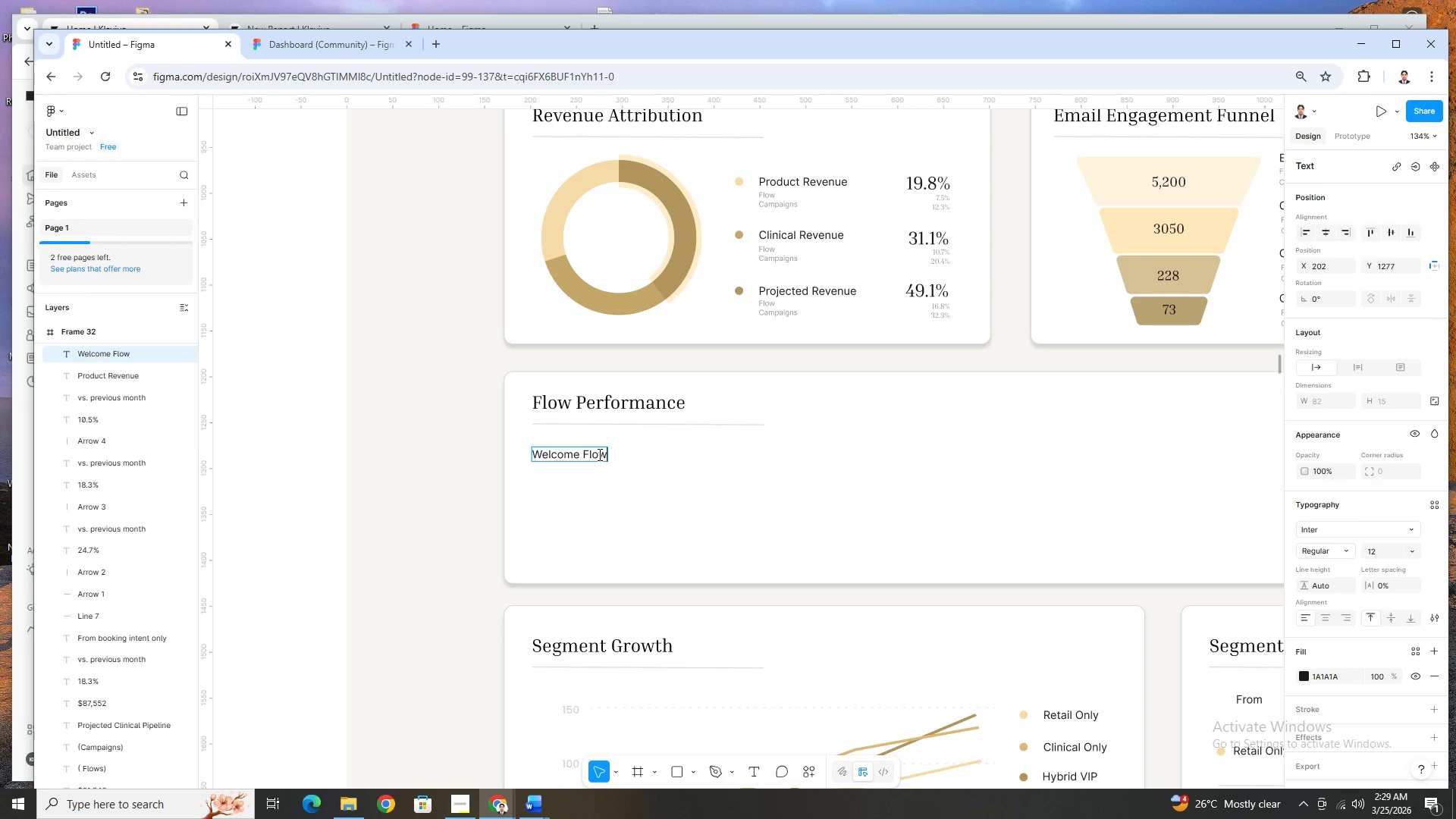 
left_click([674, 473])
 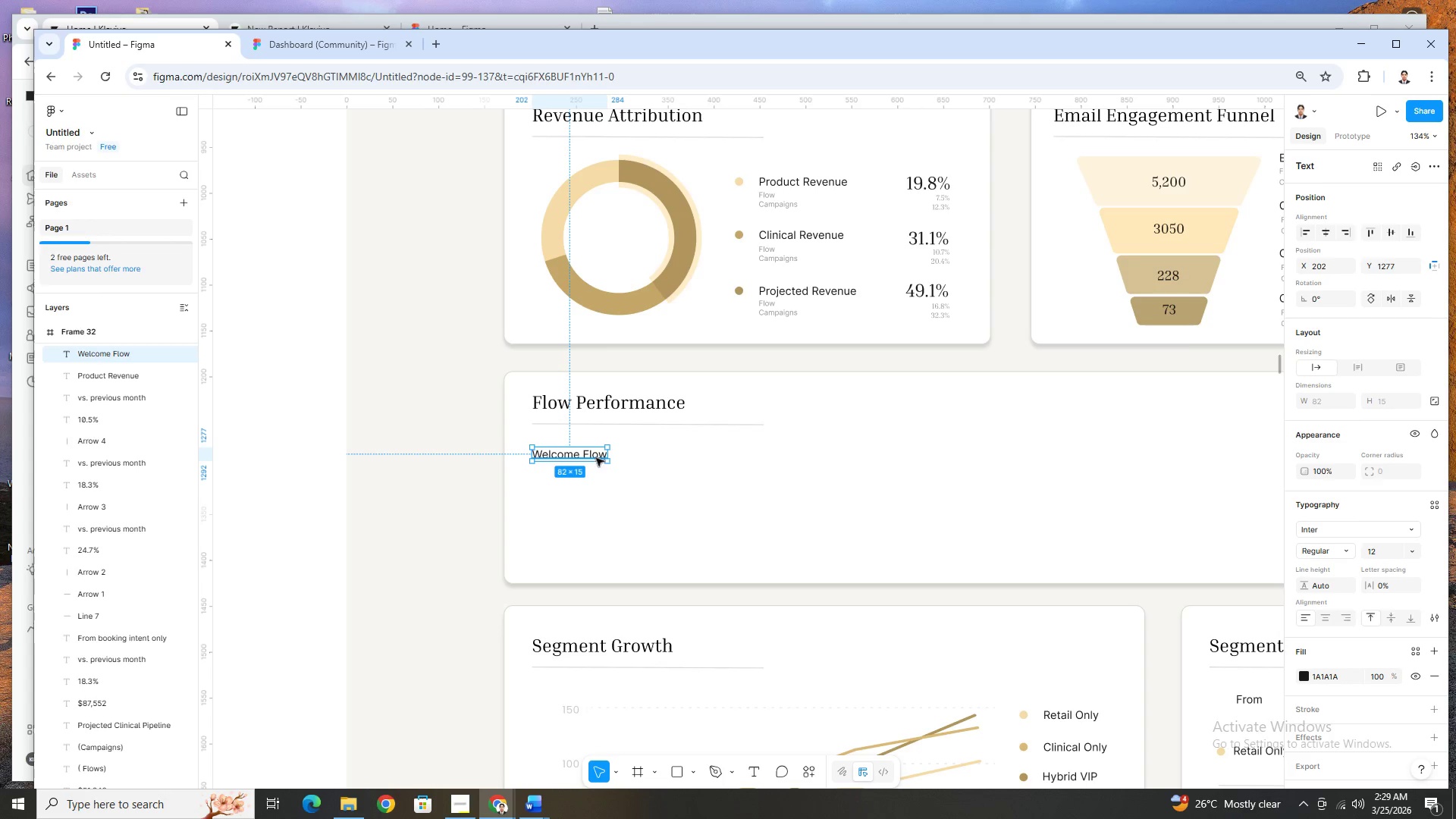 
left_click([593, 457])
 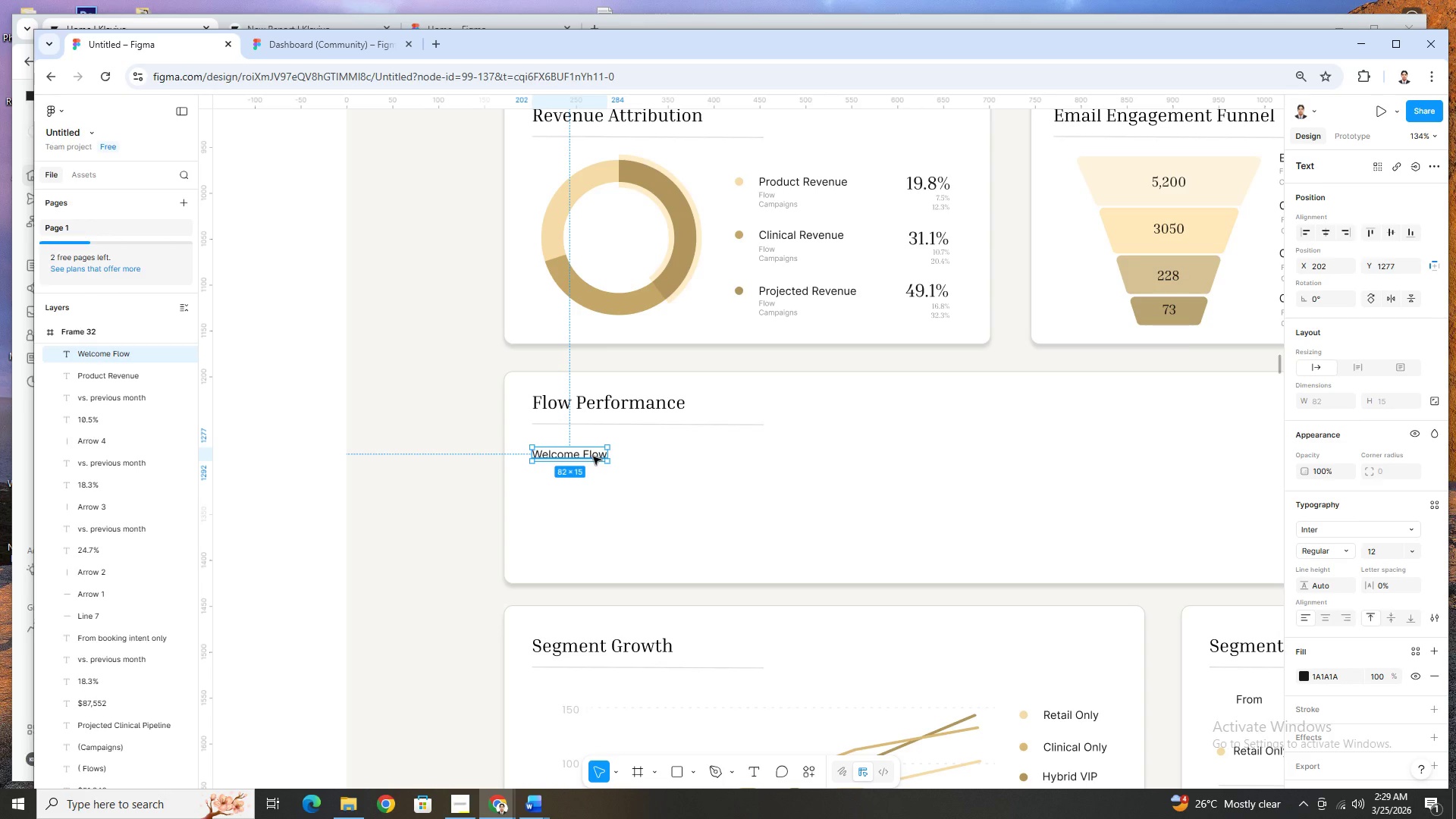 
key(Control+C)
 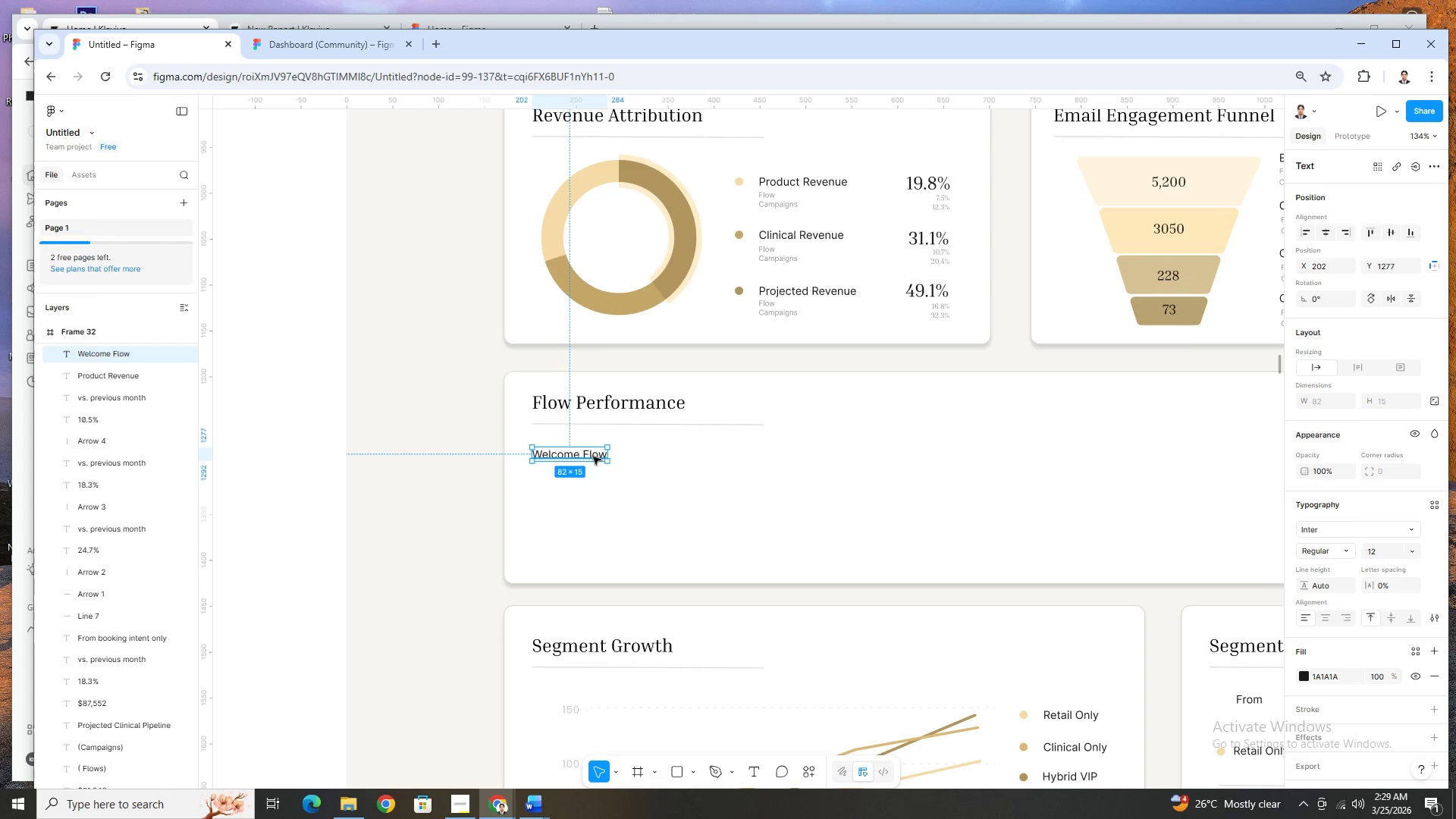 
key(Control+V)
 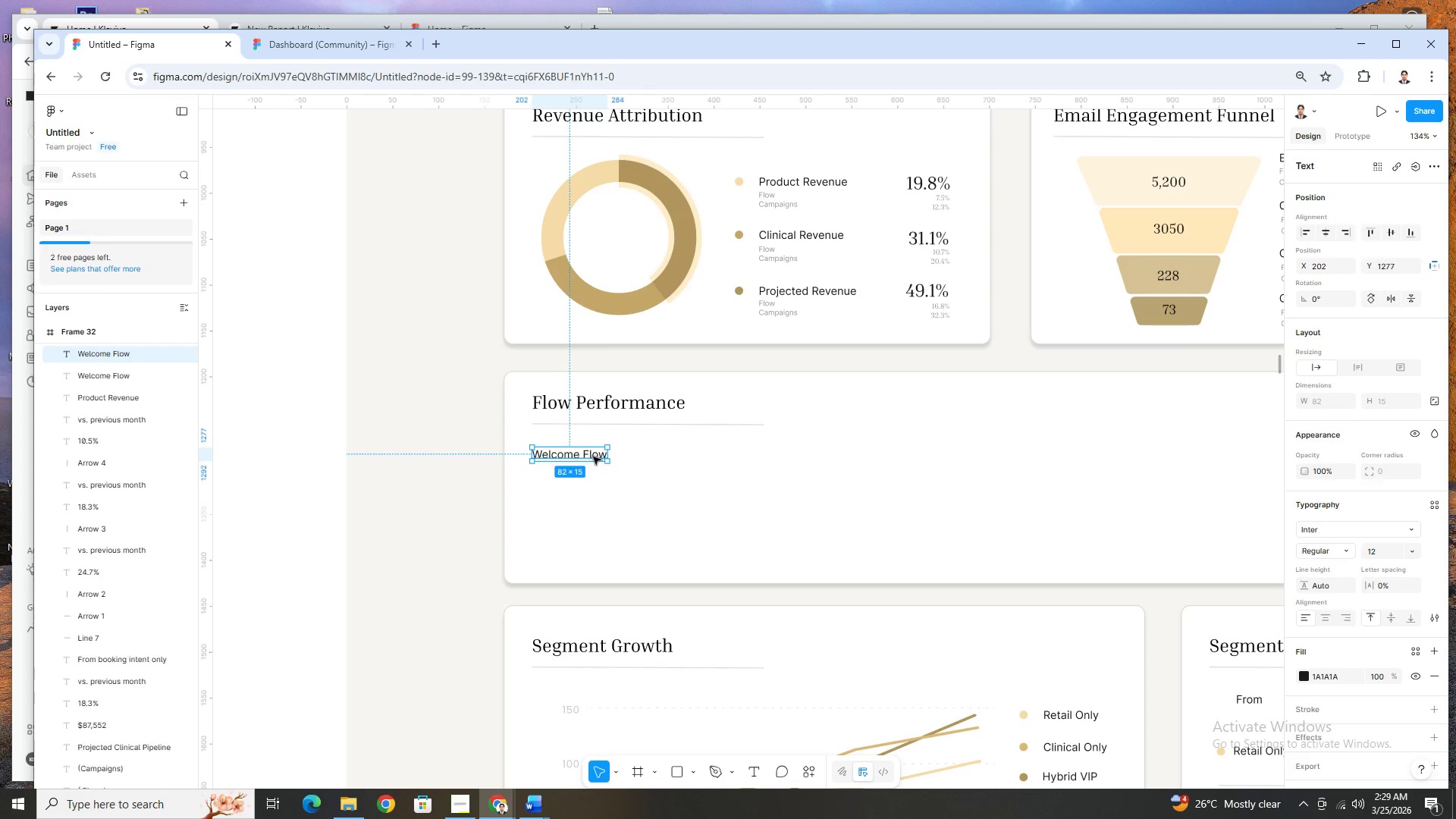 
left_click_drag(start_coordinate=[593, 457], to_coordinate=[593, 482])
 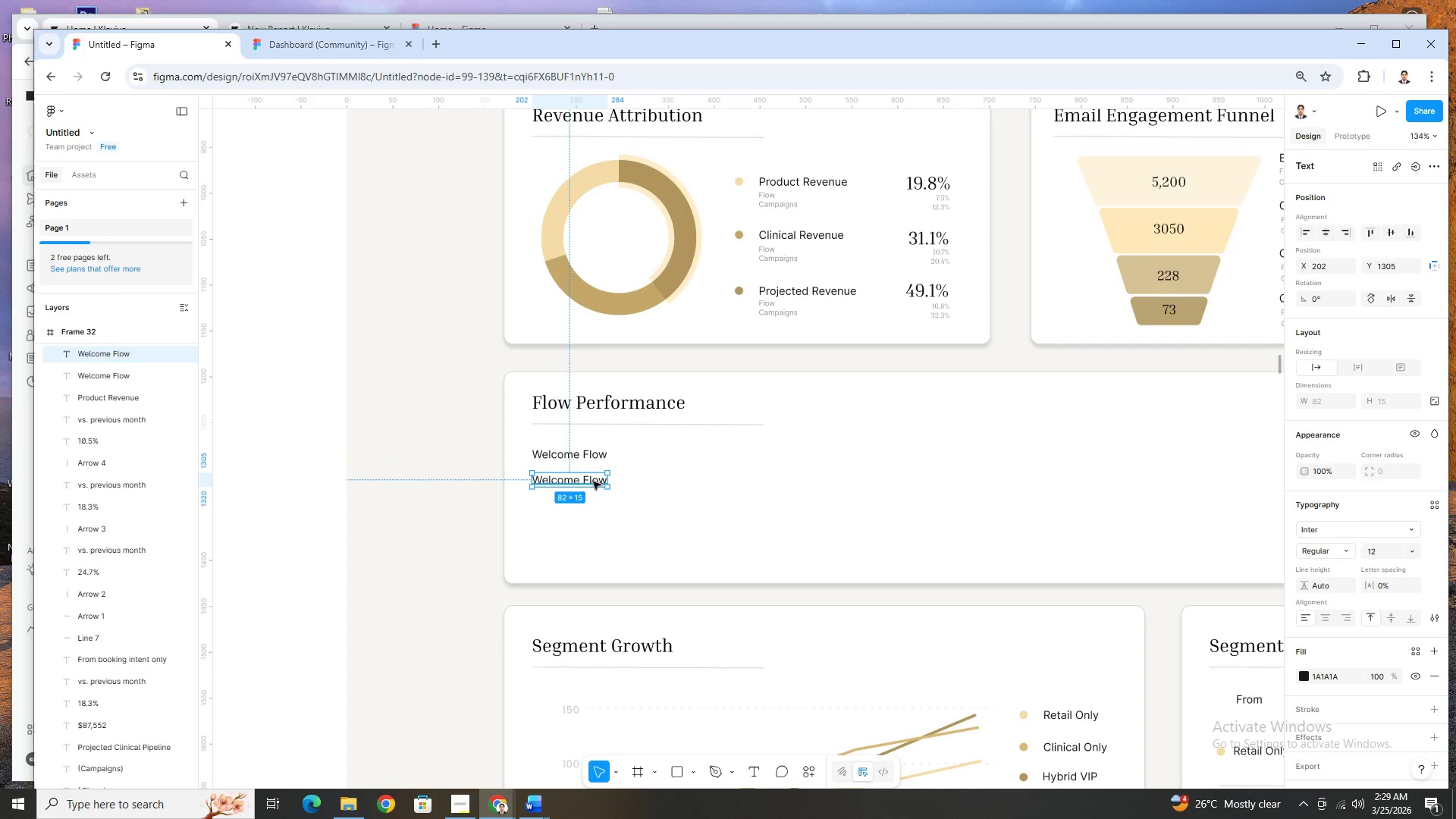 
double_click([593, 482])
 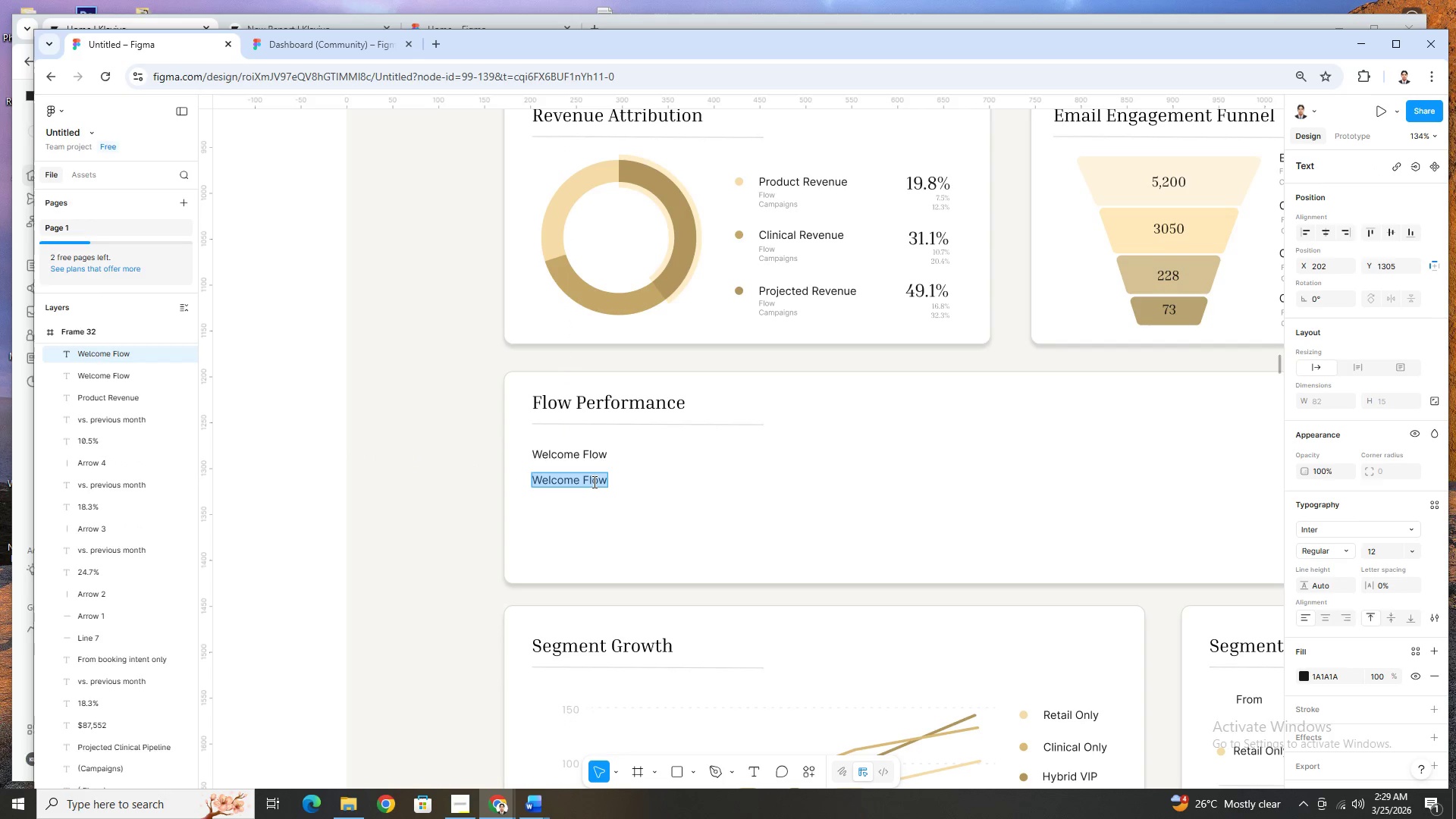 
type(Abandoned Car)
 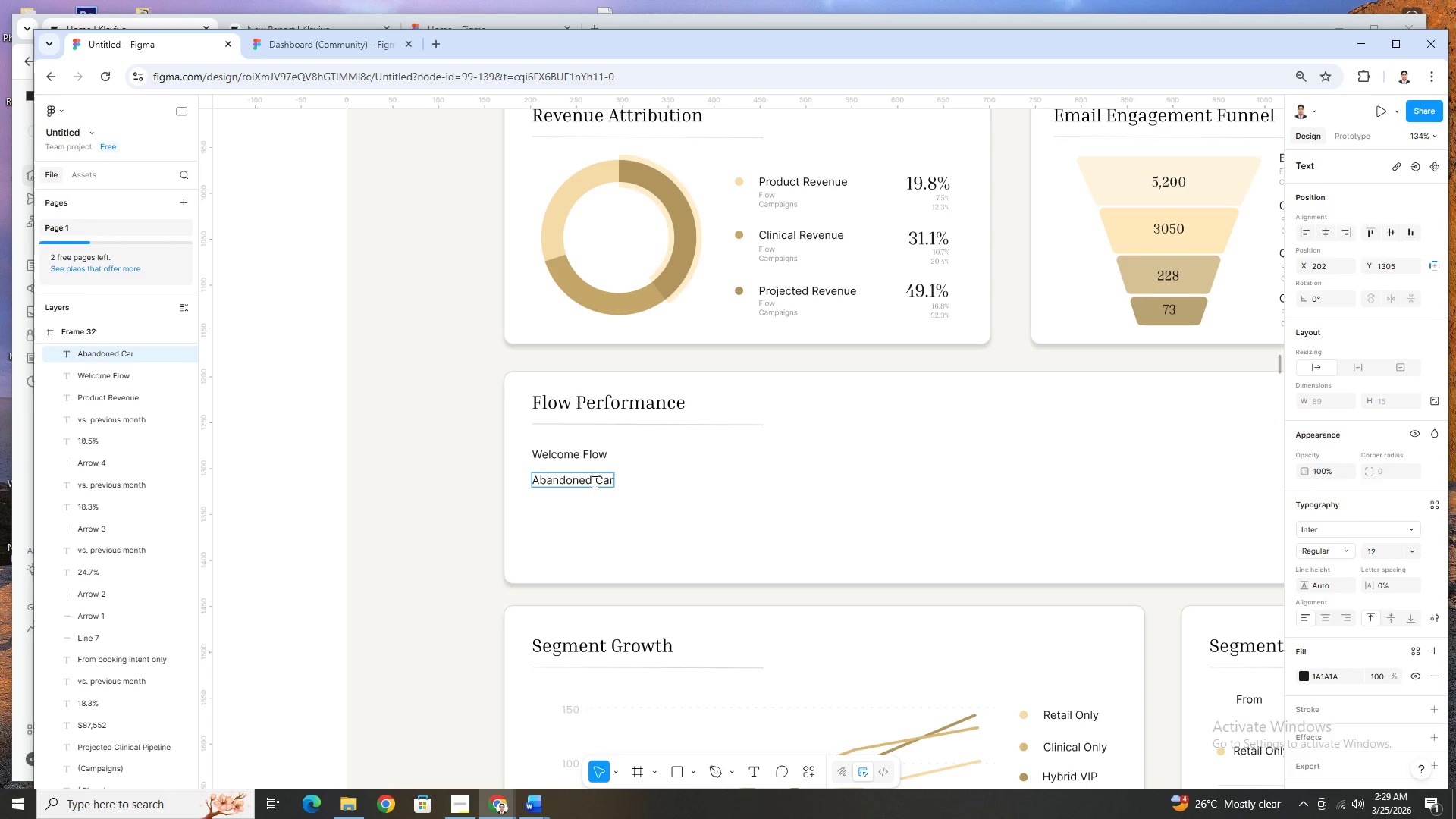 
key(T)
 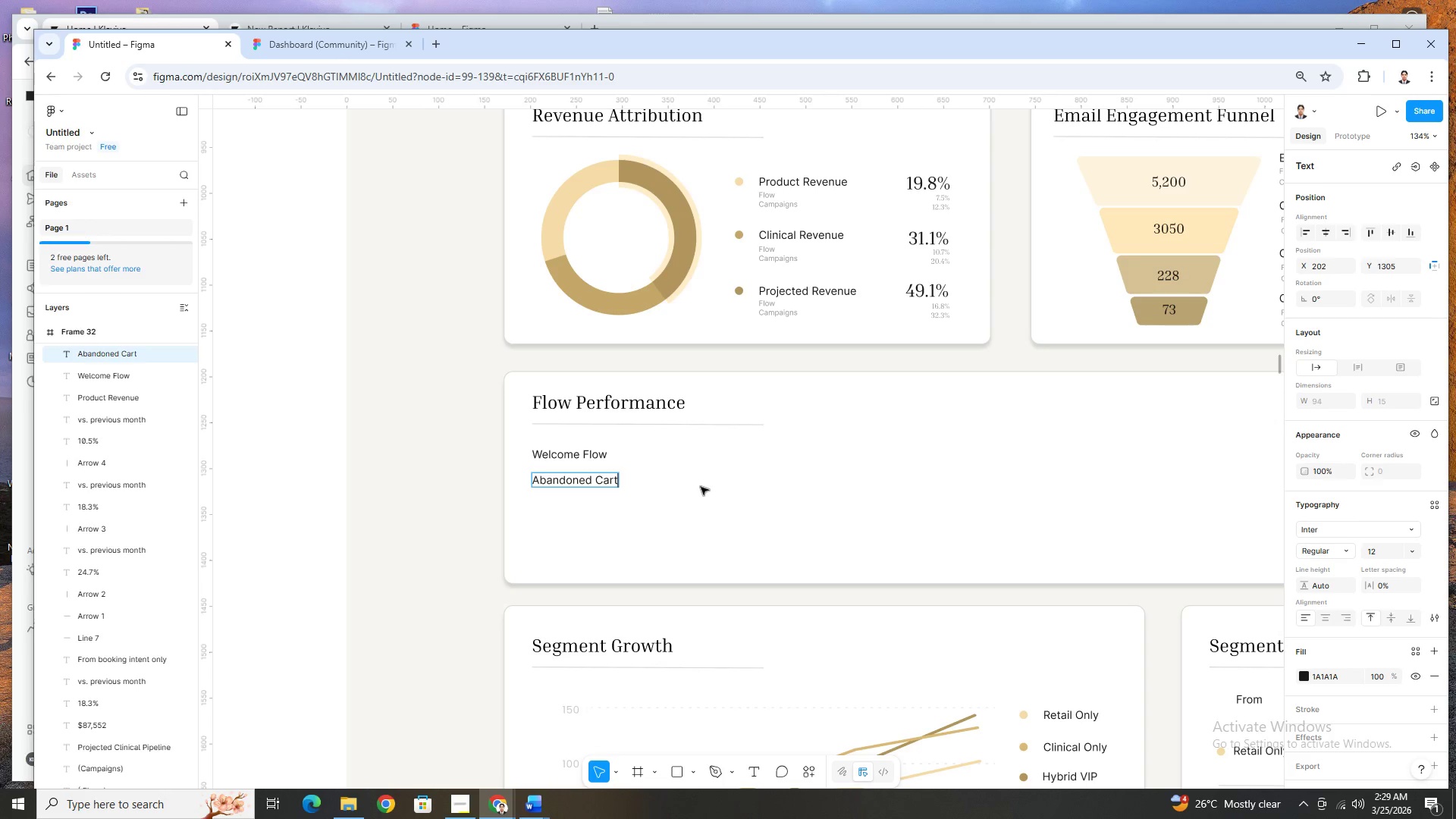 
left_click([702, 488])
 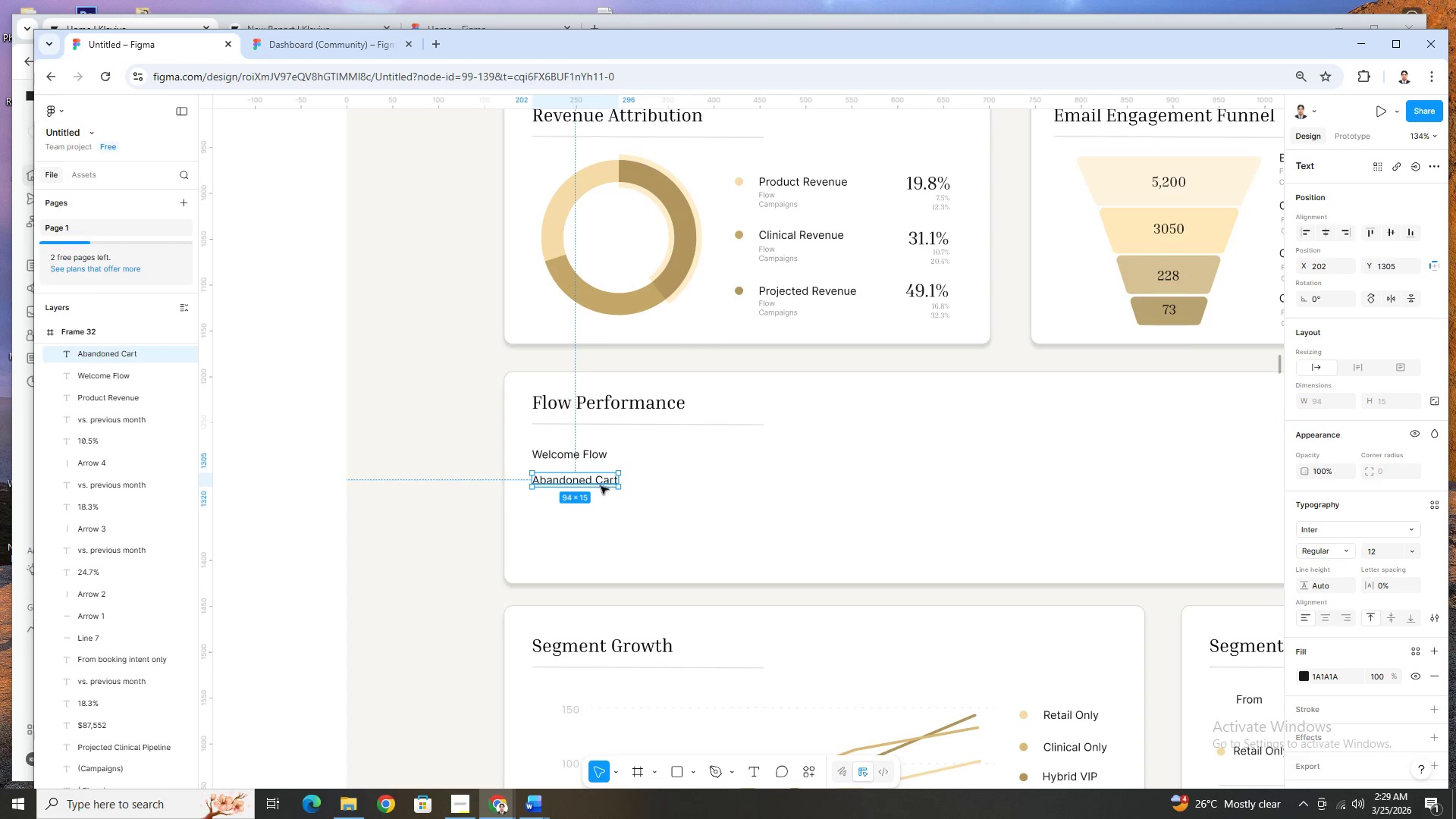 
left_click([601, 486])
 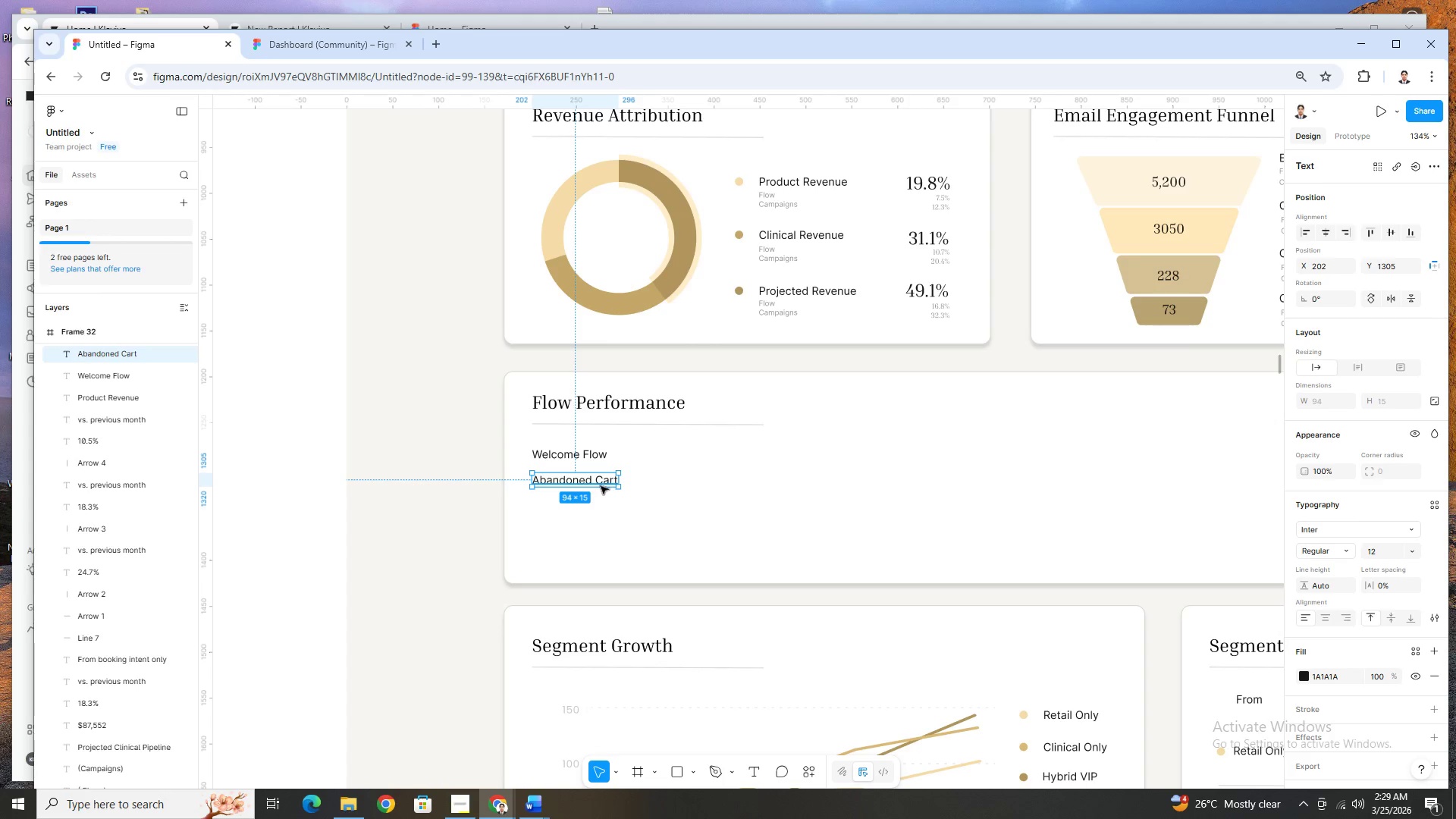 
key(Control+C)
 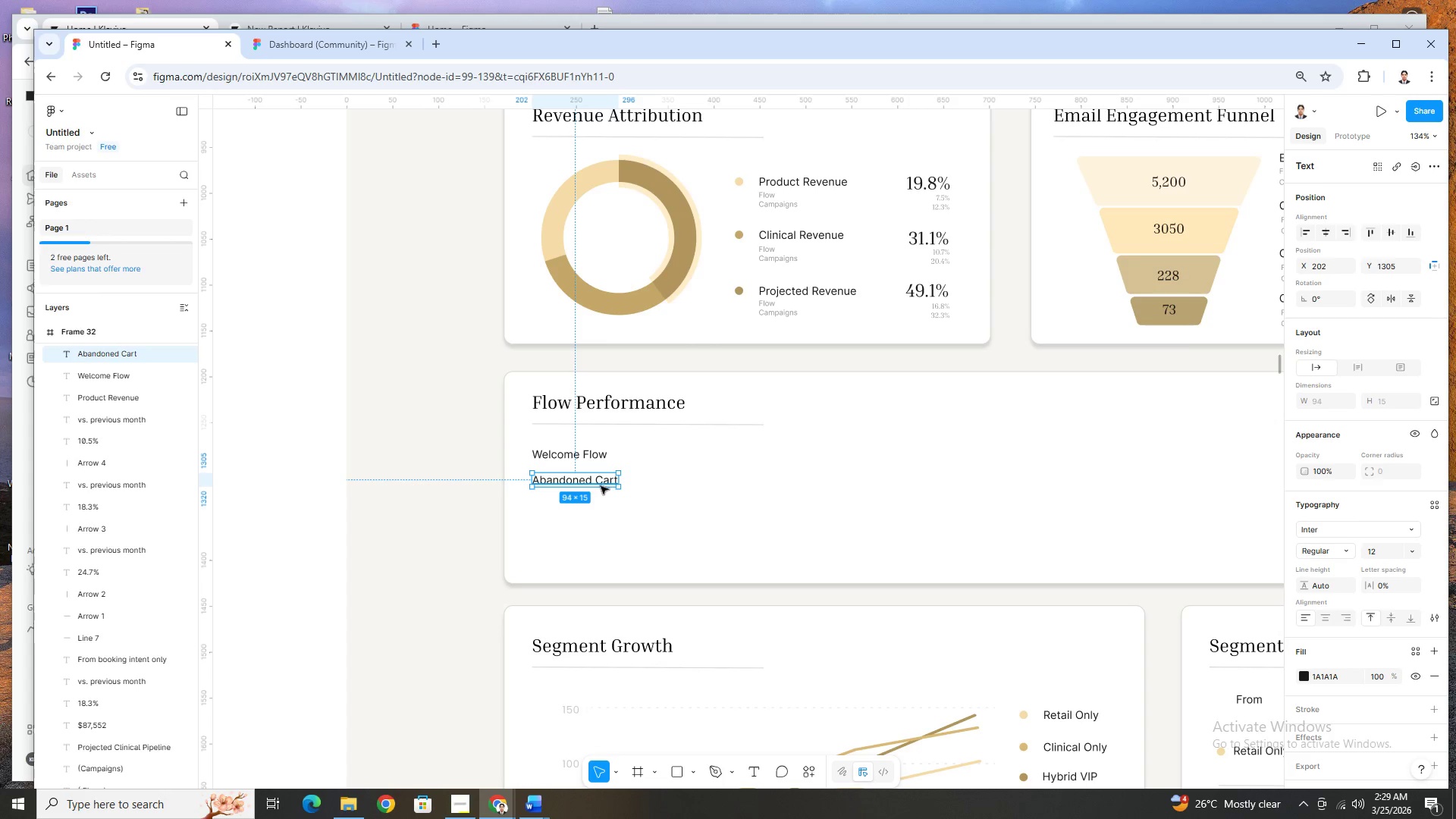 
key(Control+V)
 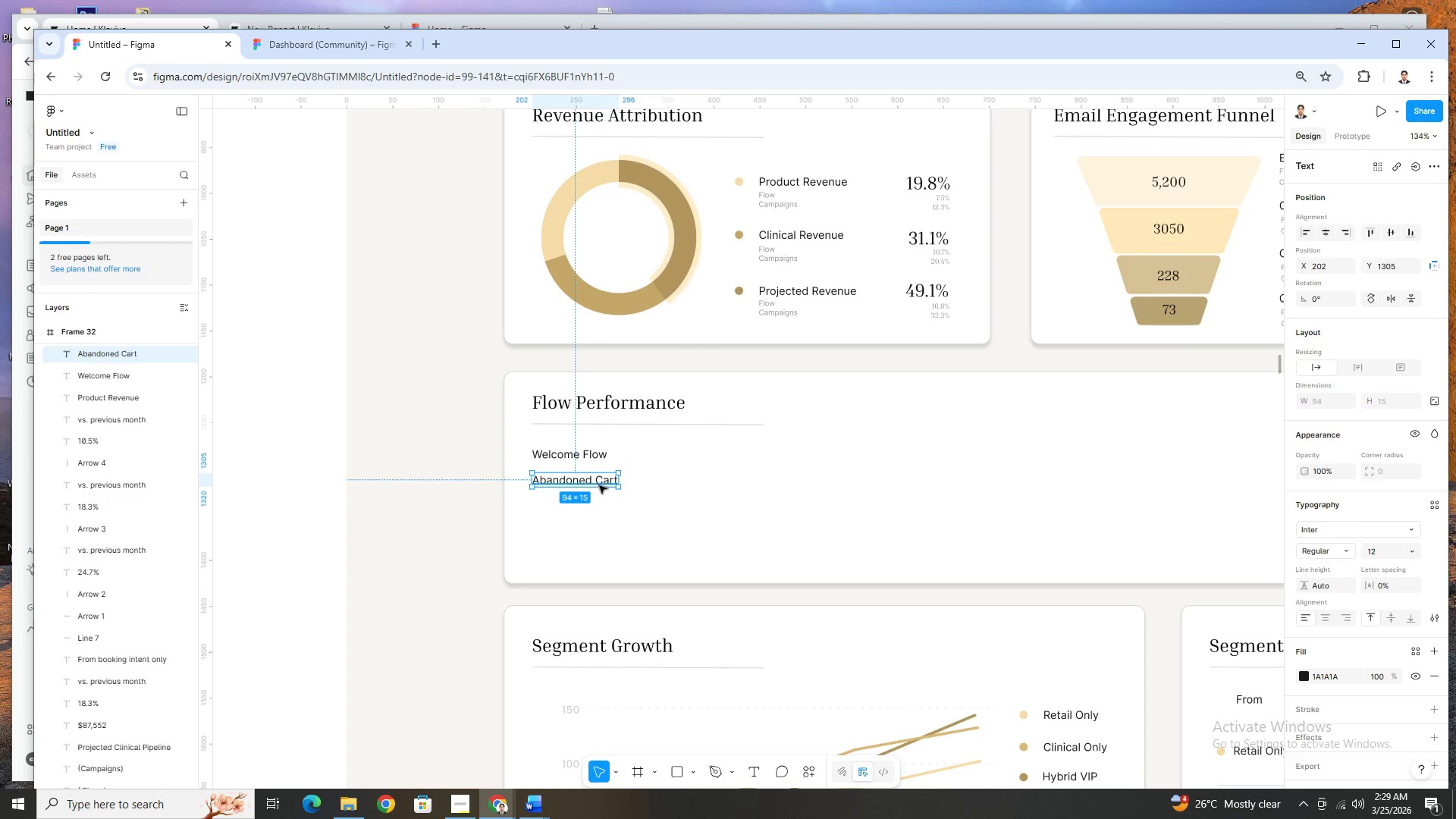 
left_click_drag(start_coordinate=[599, 485], to_coordinate=[598, 515])
 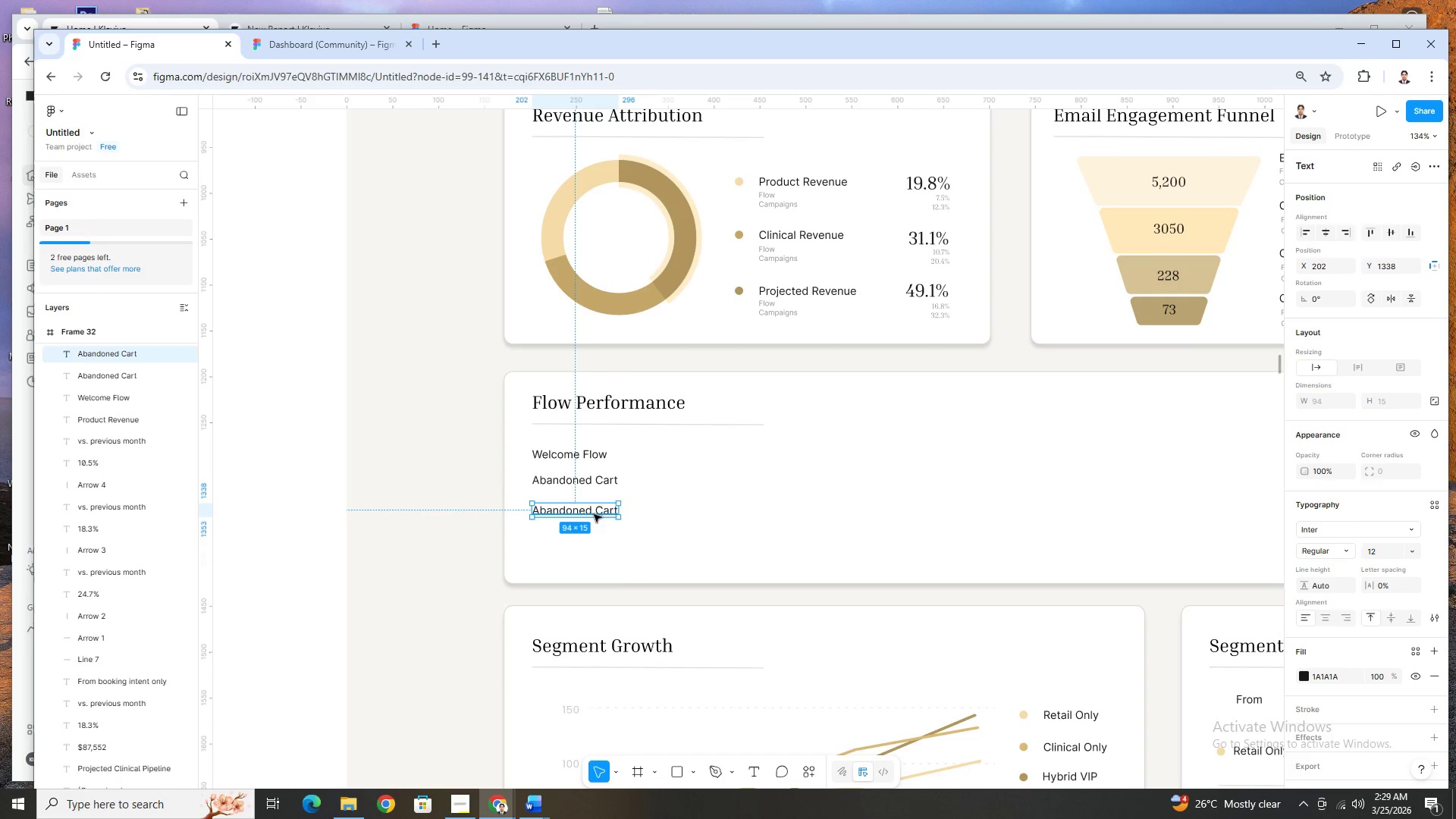 
double_click([594, 514])
 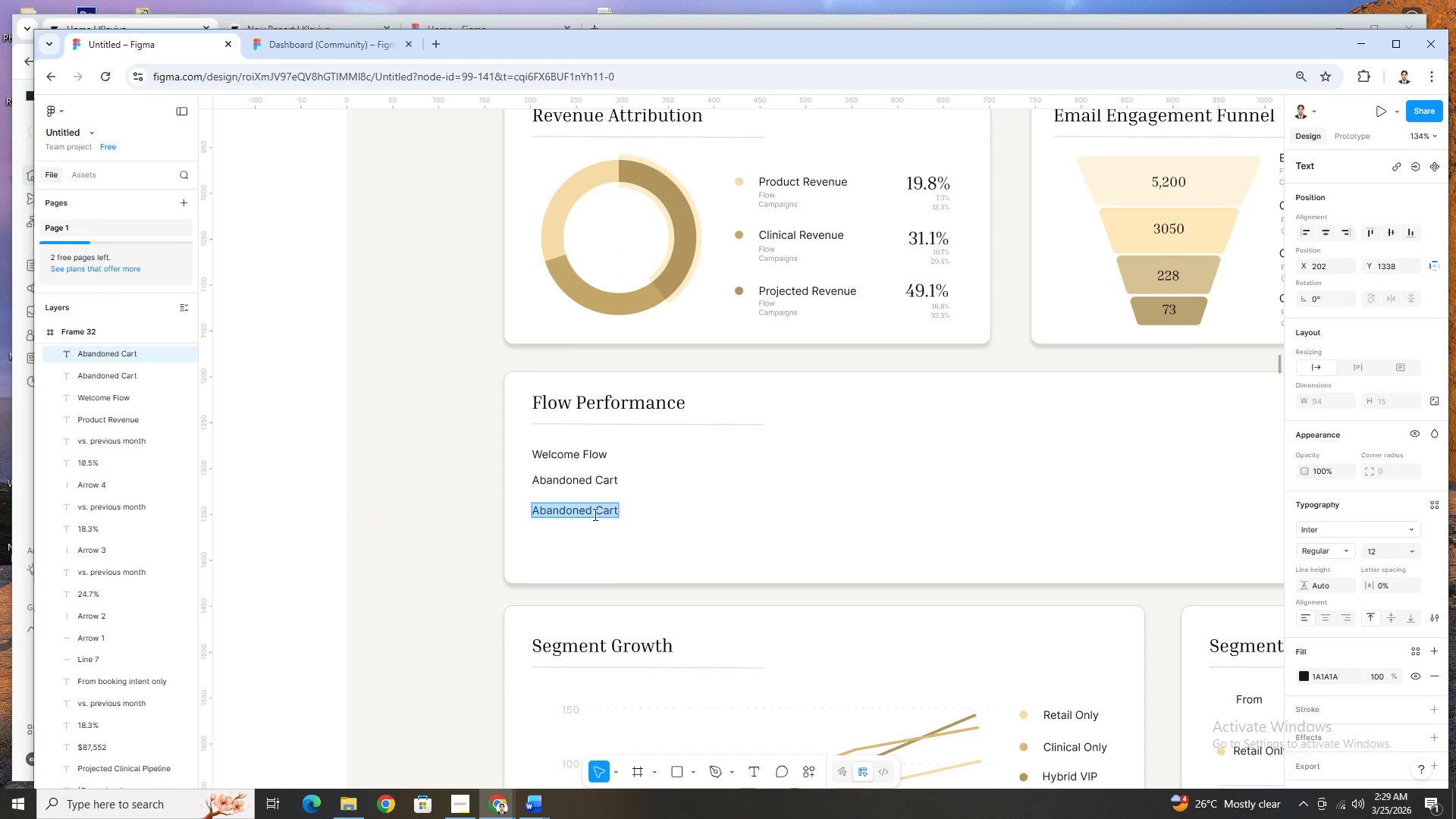 
type(Treatment Nurture)
 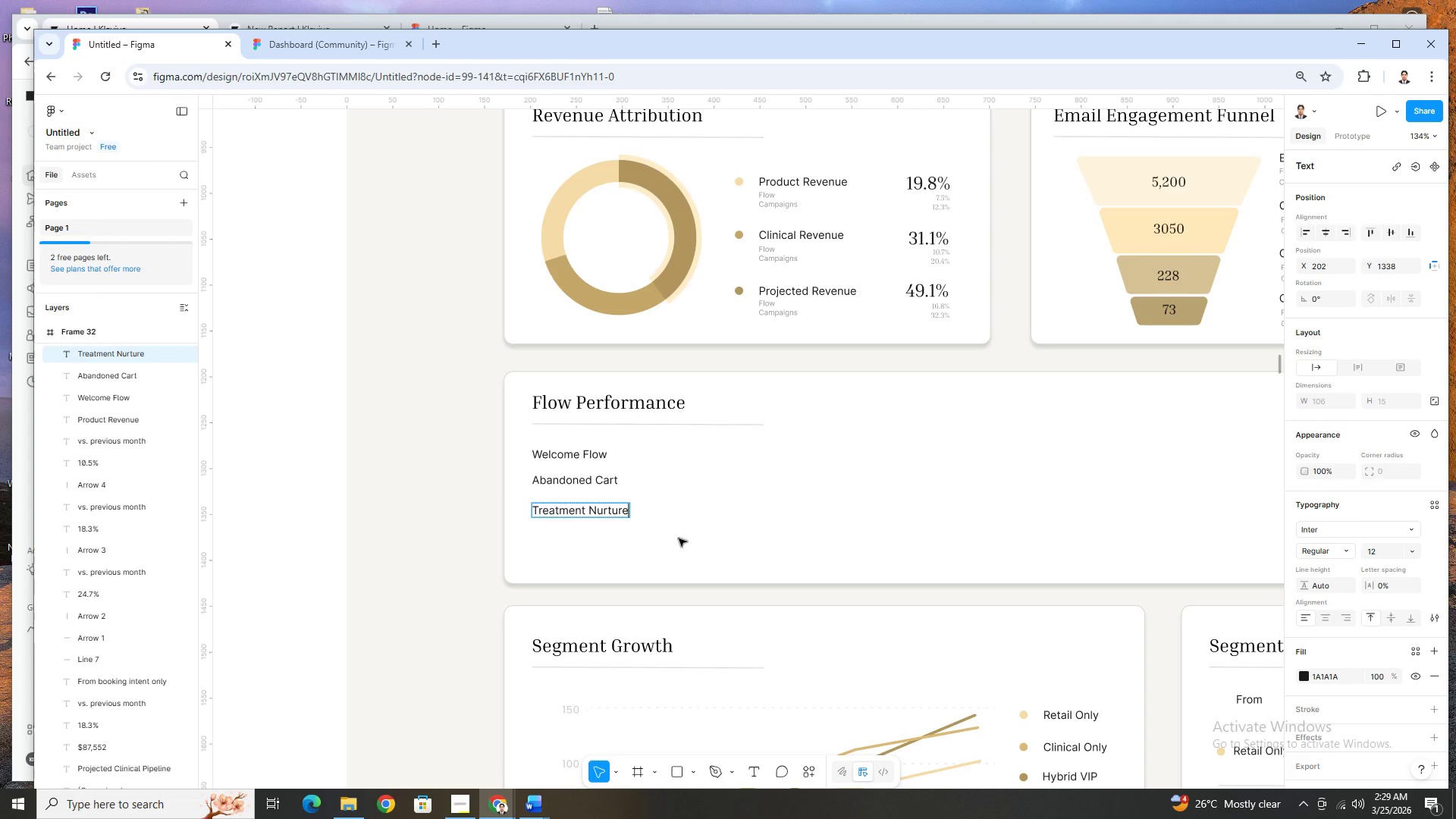 
left_click([679, 538])
 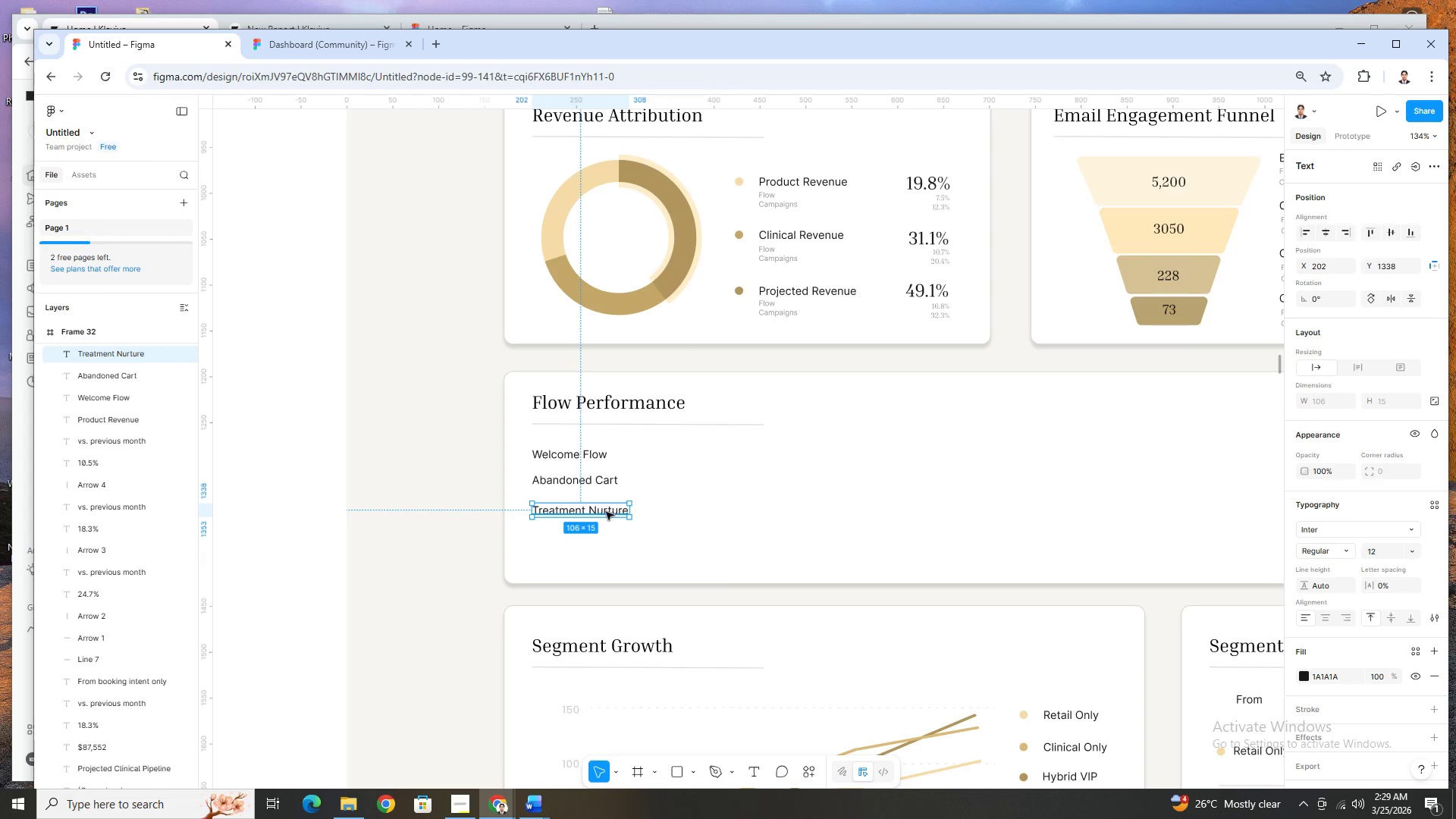 
left_click_drag(start_coordinate=[606, 512], to_coordinate=[603, 533])
 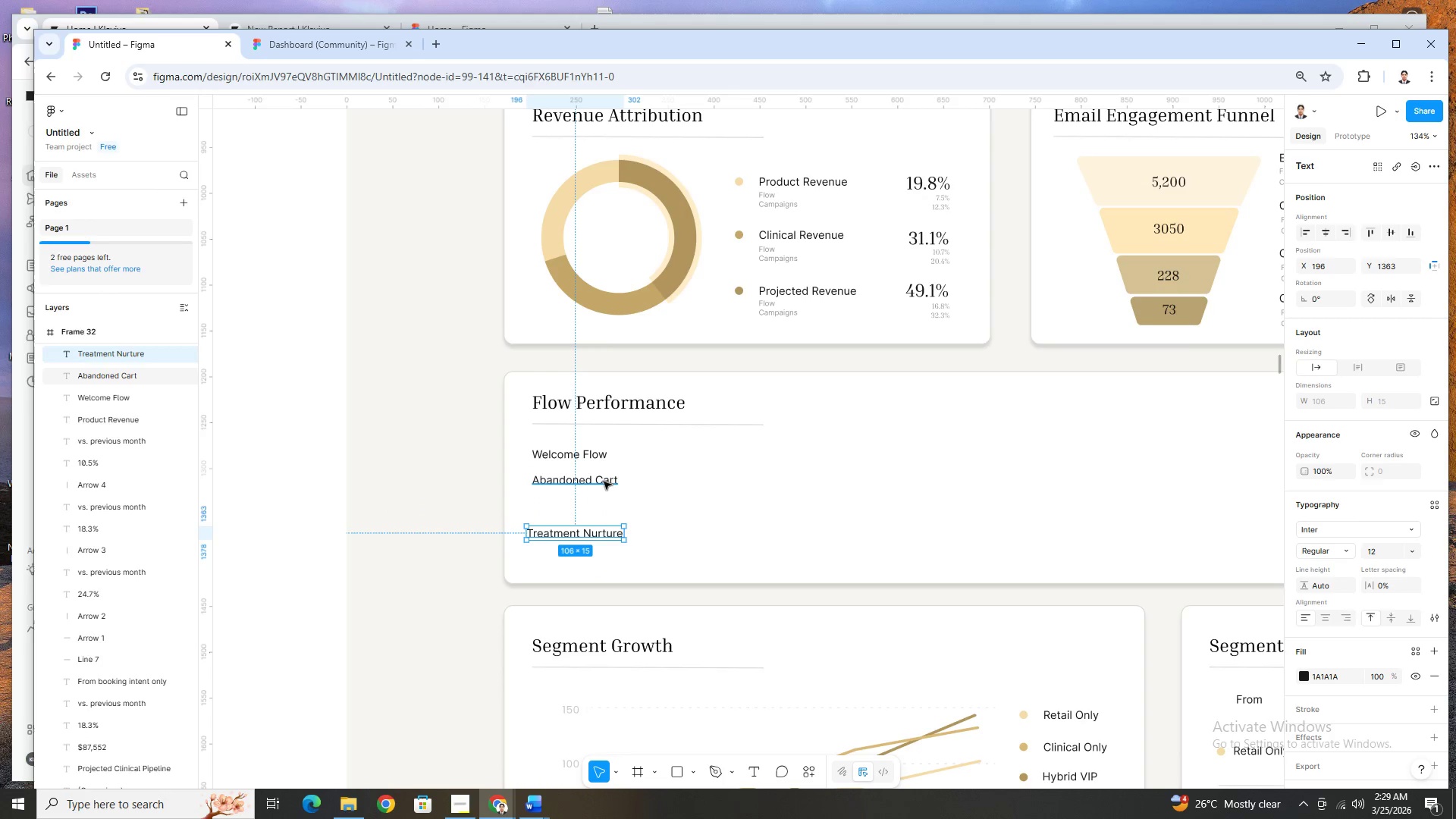 
left_click_drag(start_coordinate=[604, 482], to_coordinate=[603, 494])
 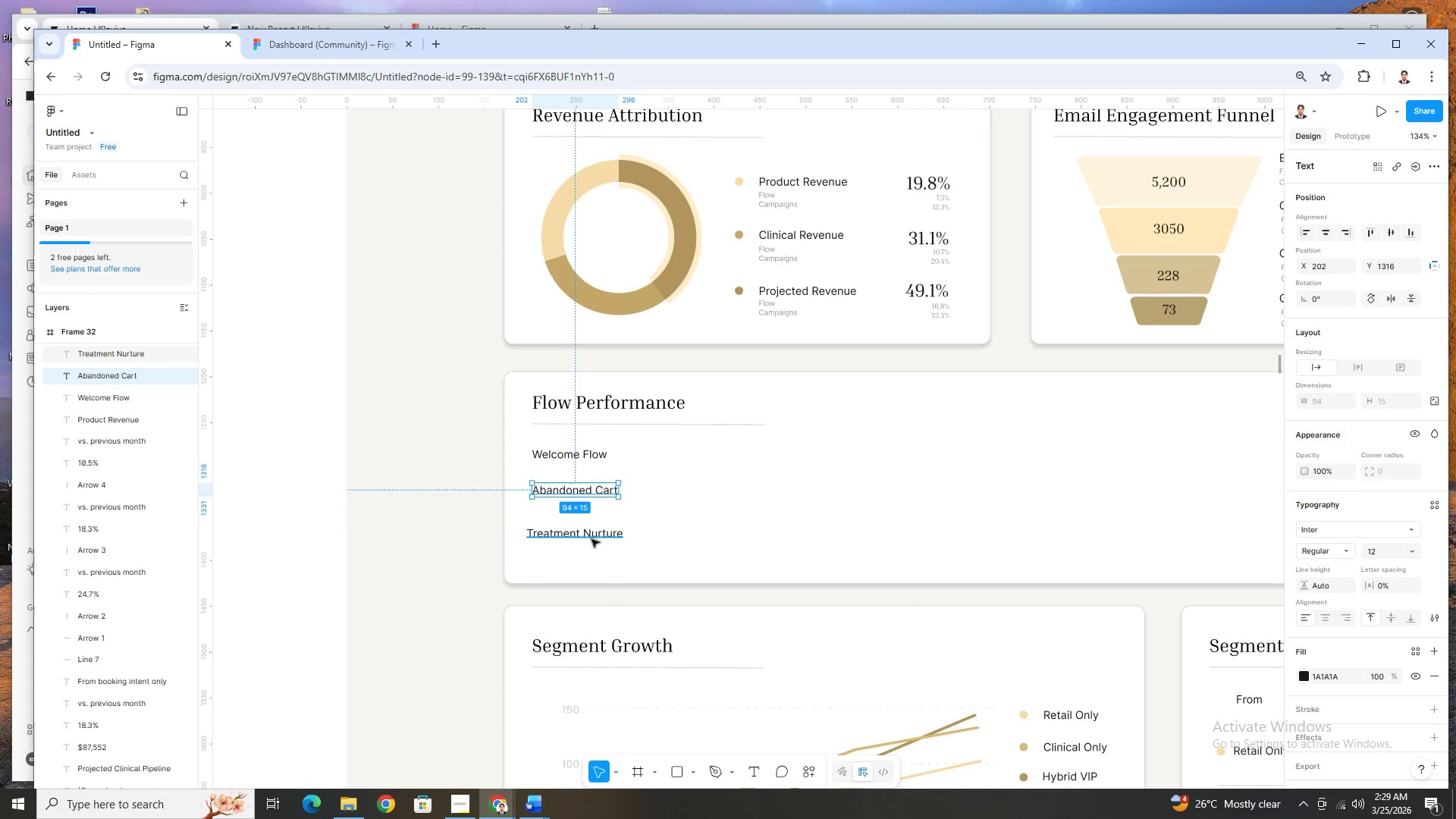 
left_click_drag(start_coordinate=[592, 539], to_coordinate=[595, 540])
 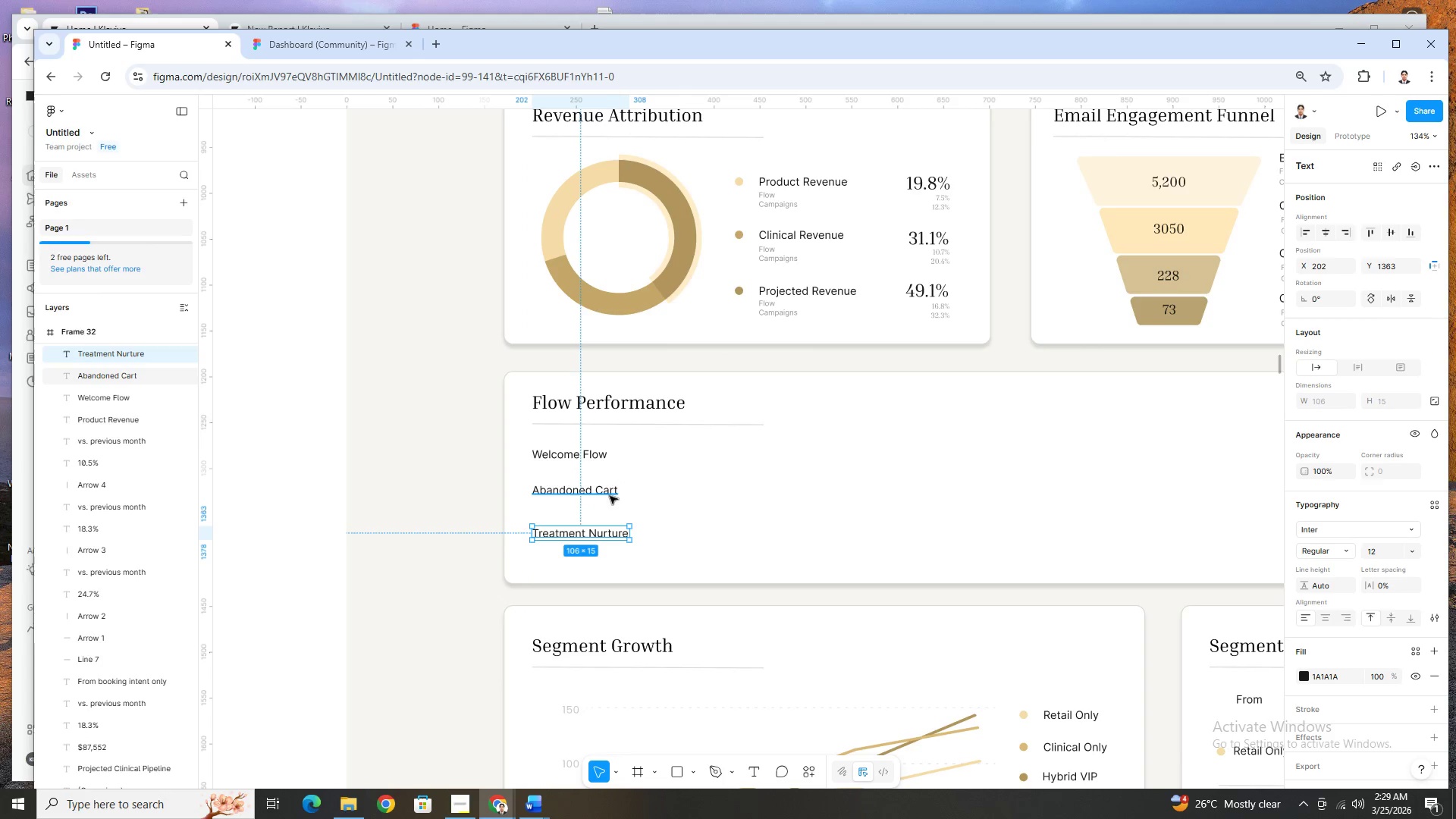 
left_click([610, 495])
 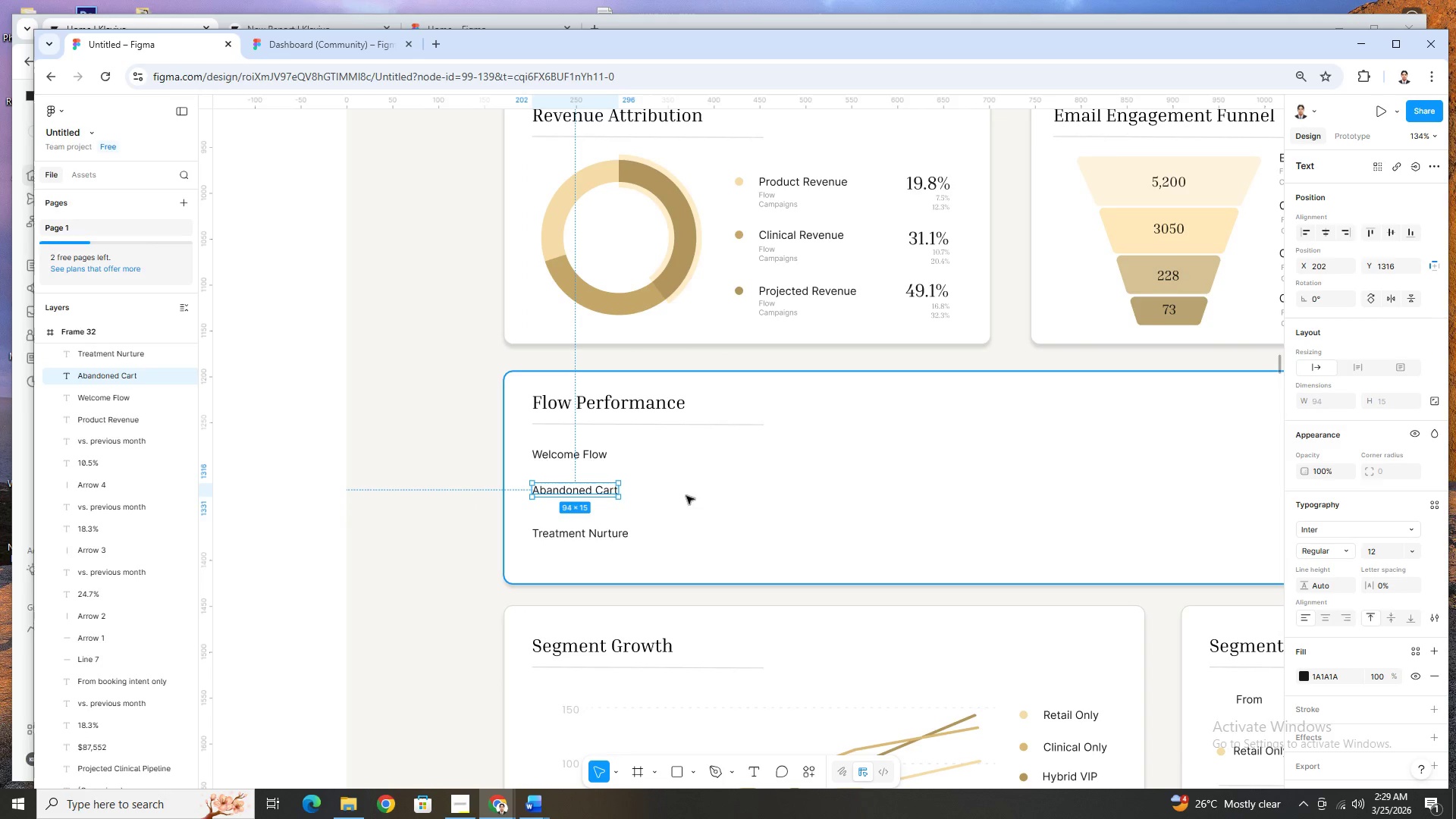 
key(ArrowDown)
 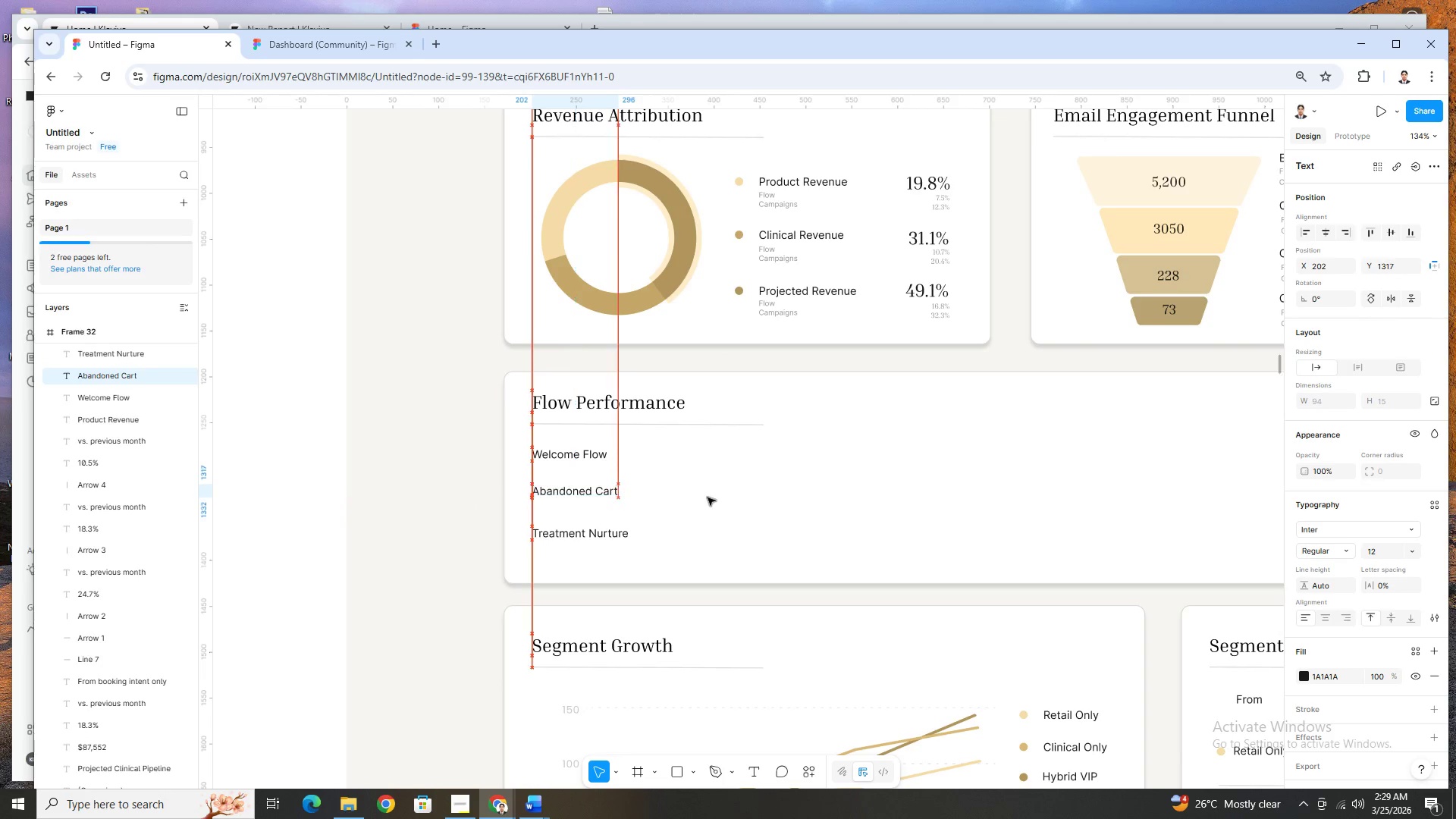 
key(ArrowDown)
 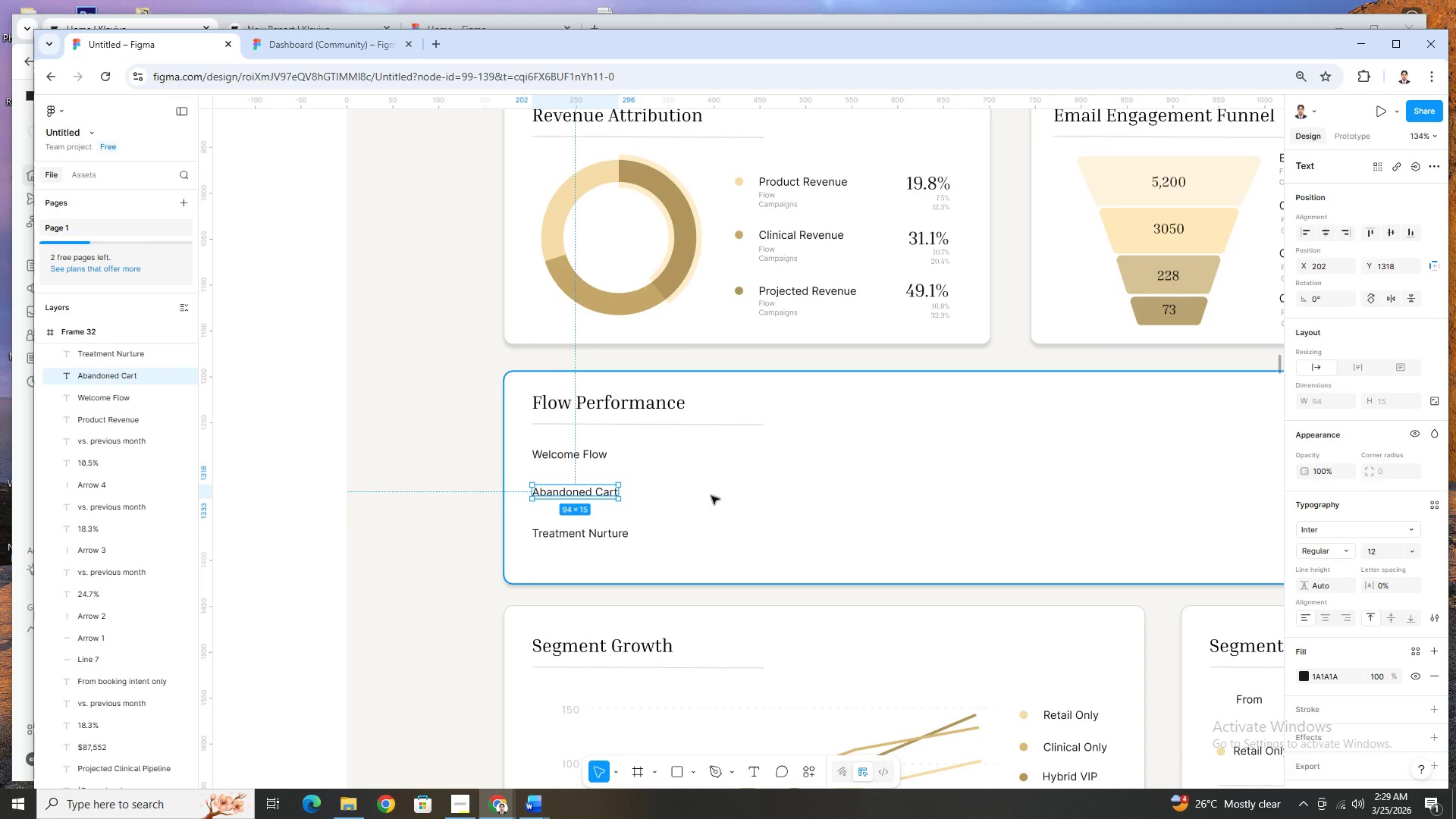 
key(ArrowDown)
 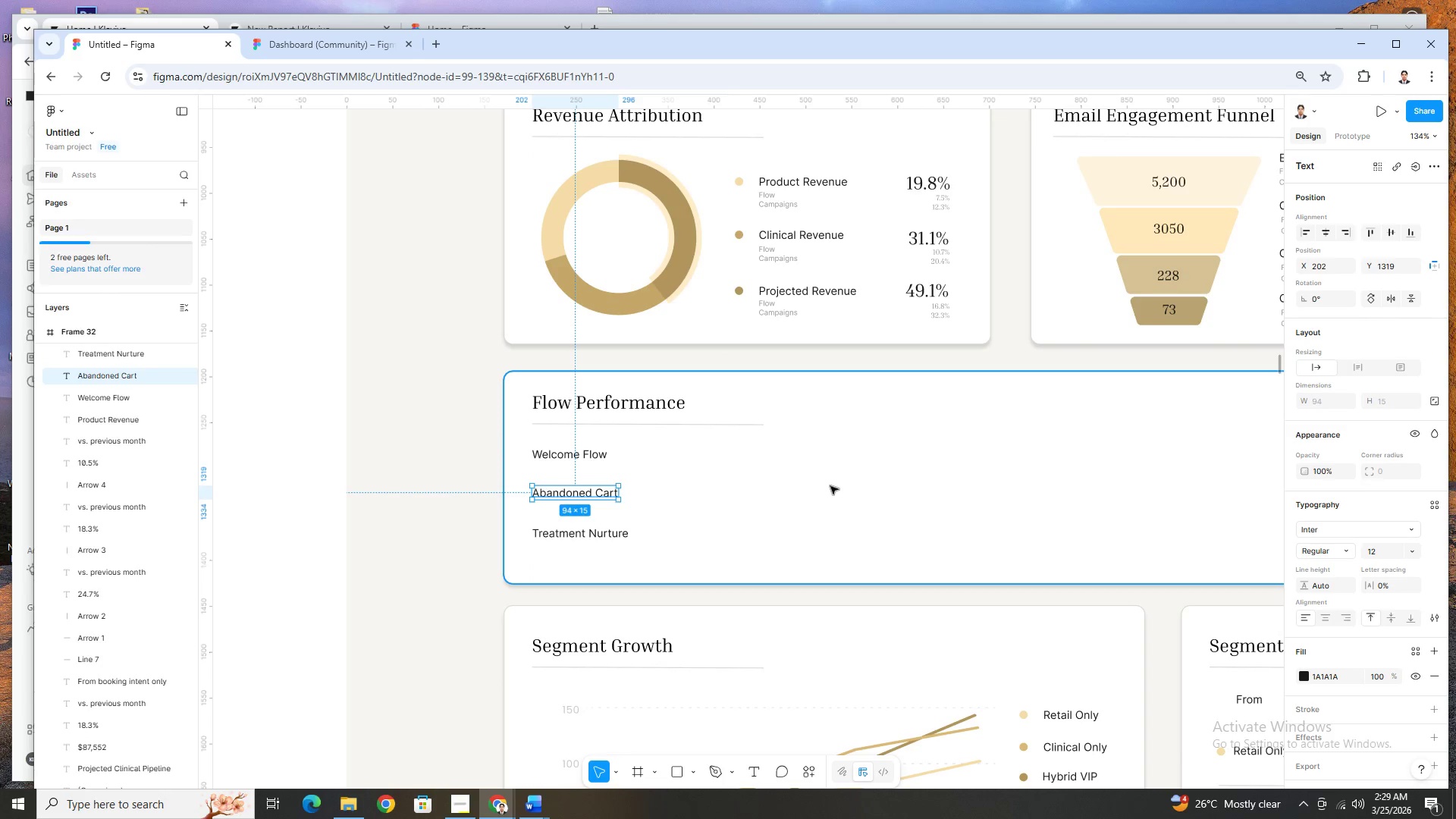 
wait(8.49)
 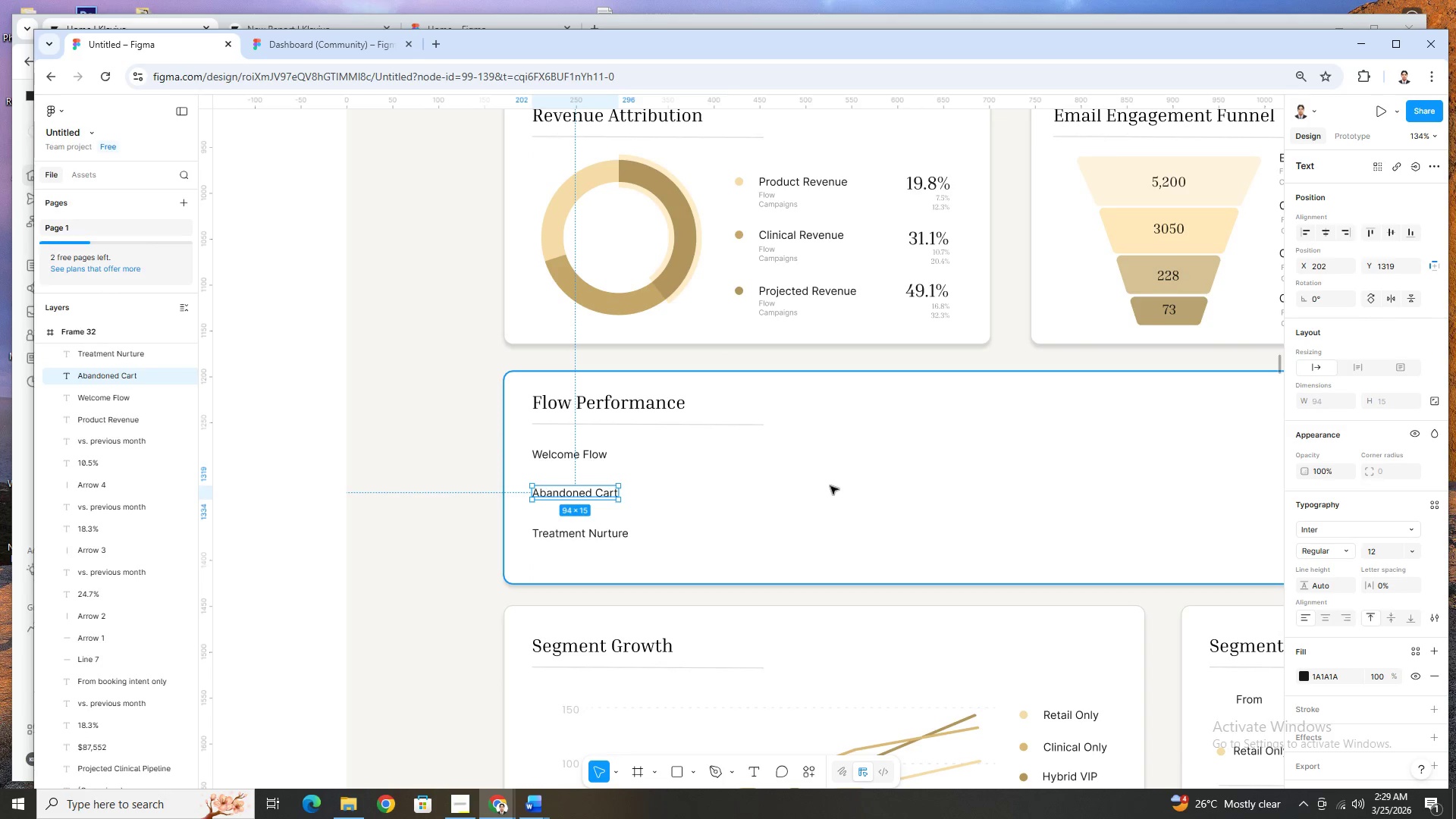 
left_click([587, 457])
 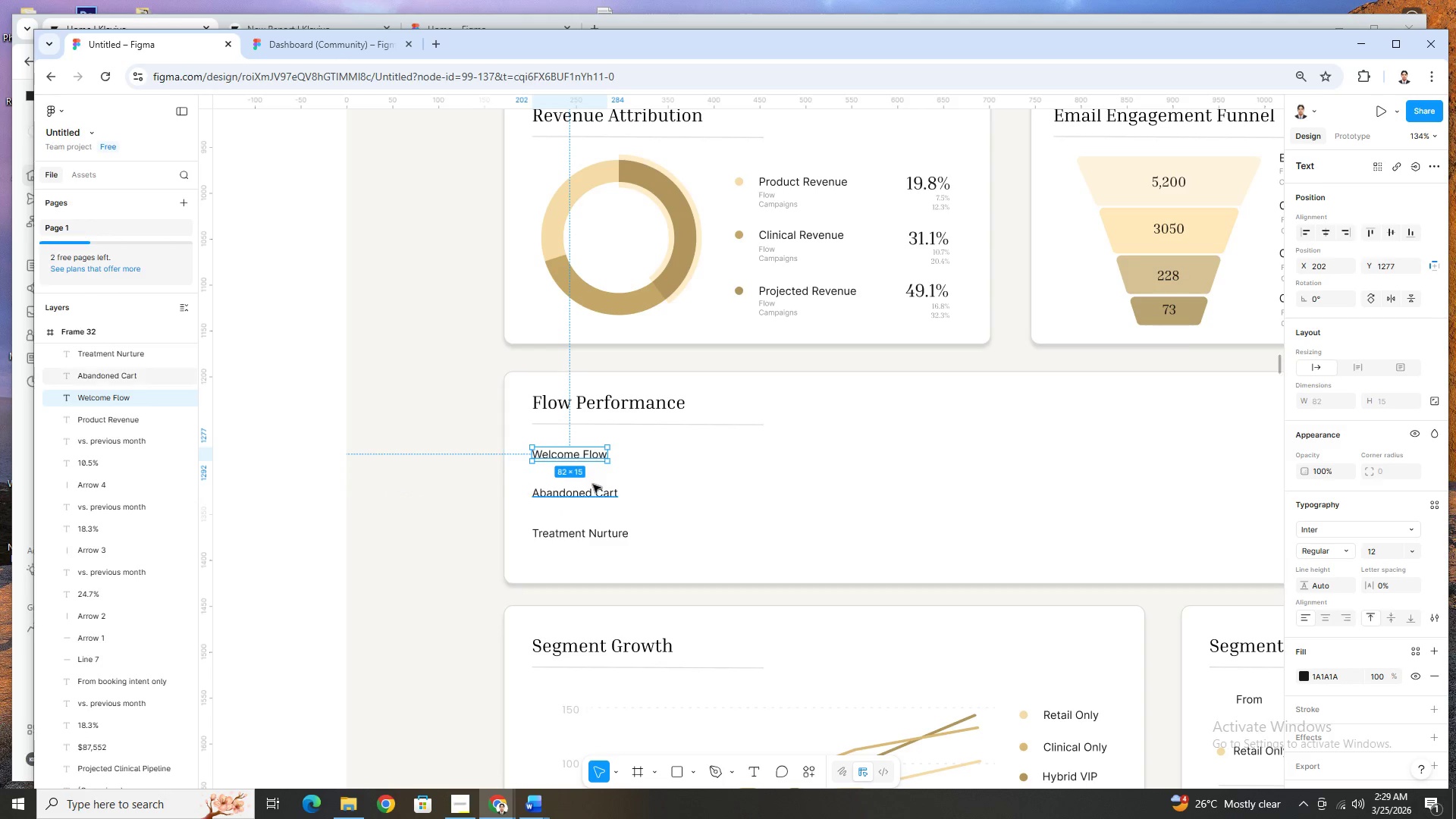 
hold_key(key=ShiftLeft, duration=1.5)
left_click([597, 491])
 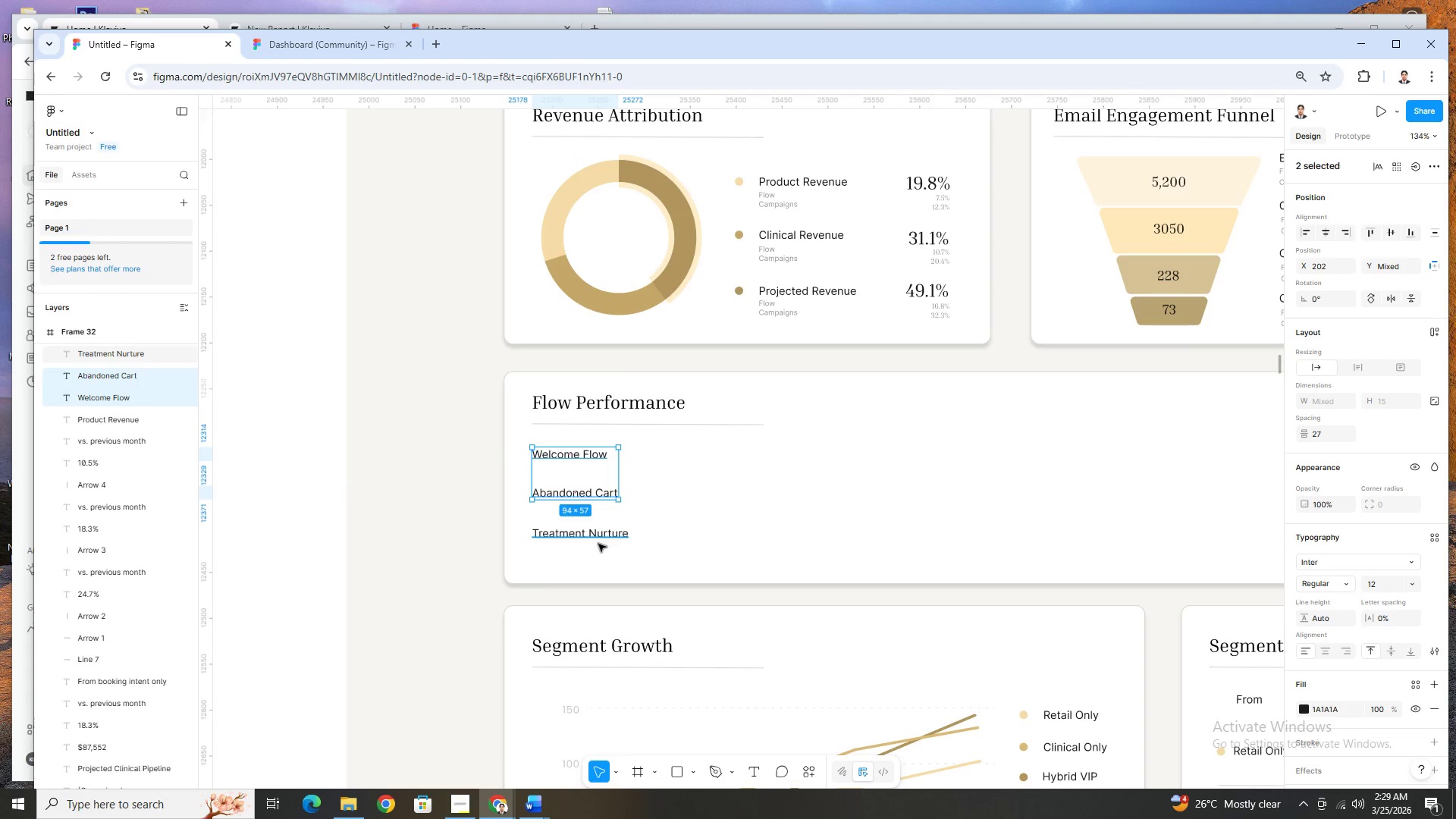 
left_click([599, 545])
 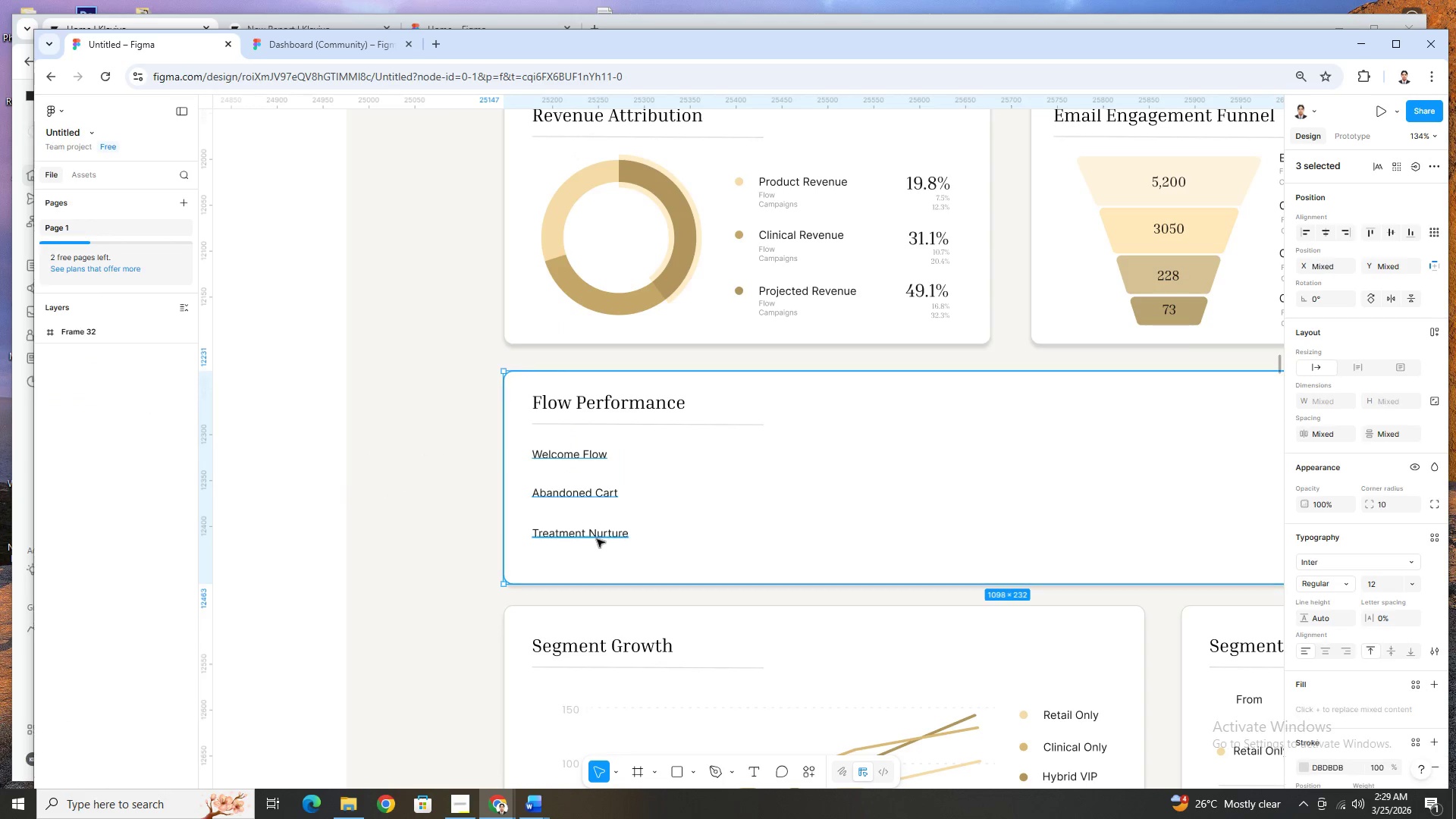 
key(Shift+ShiftLeft)
 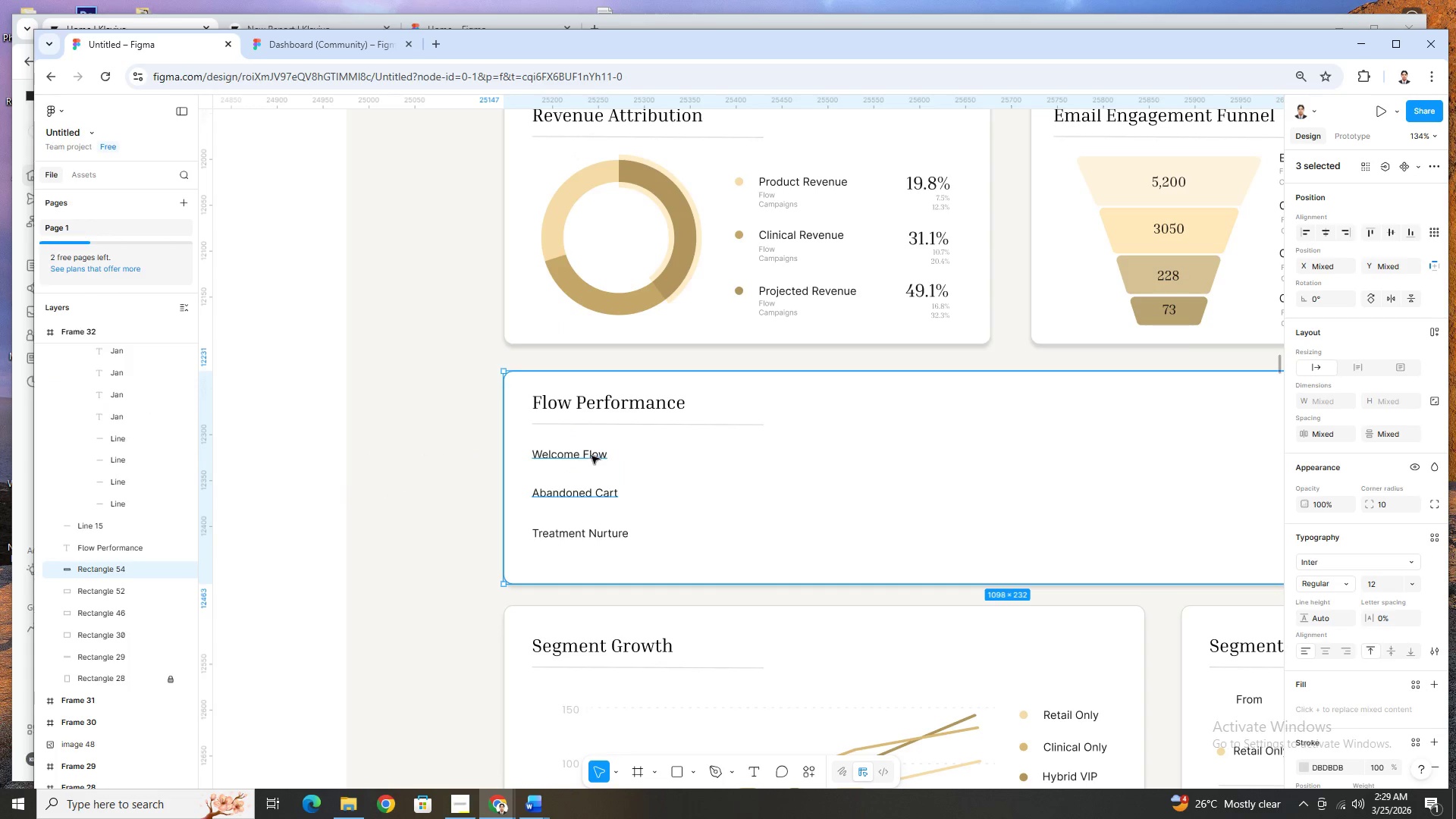 
left_click([592, 456])
 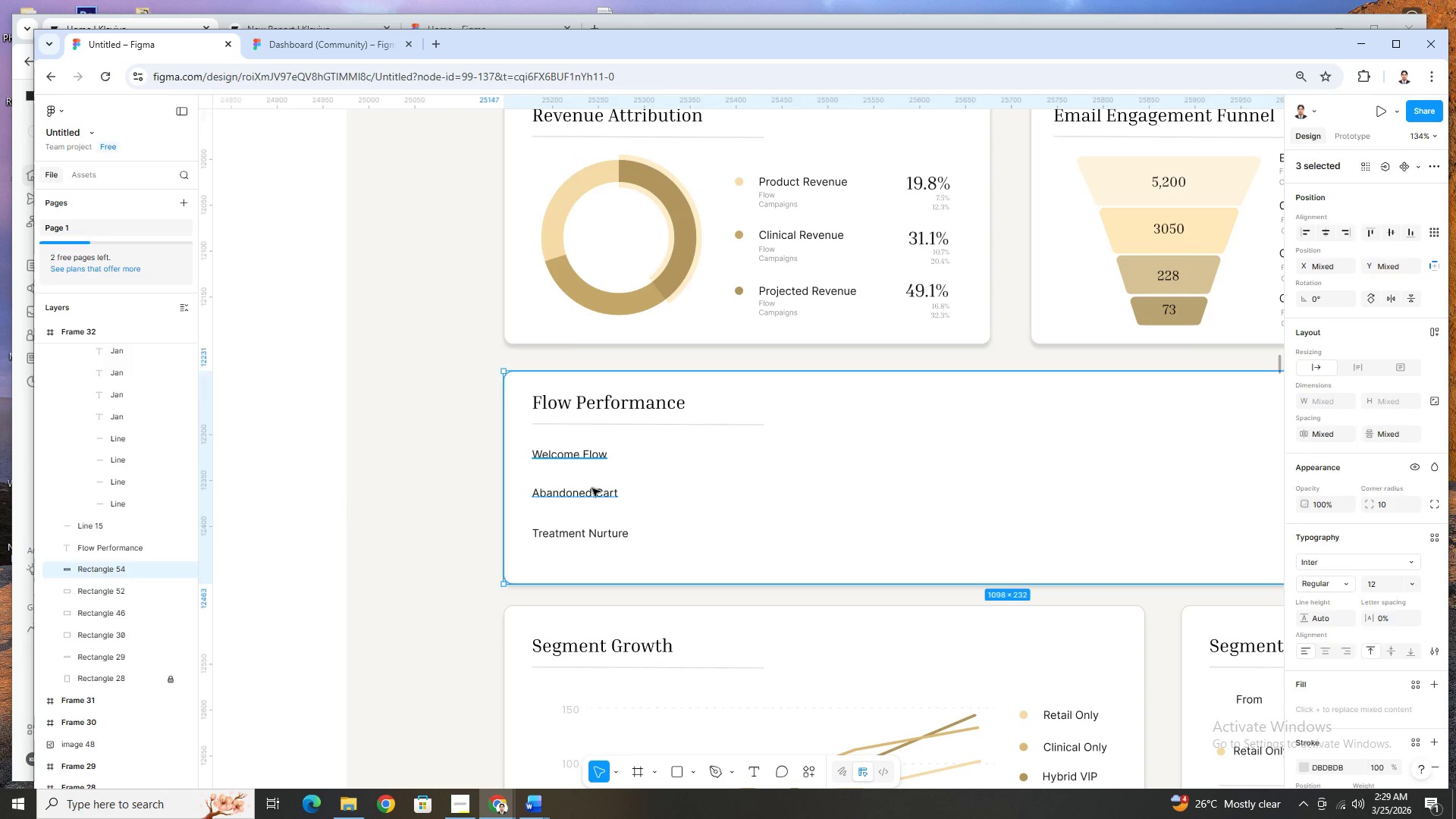 
hold_key(key=ShiftLeft, duration=0.94)
left_click([596, 500])
 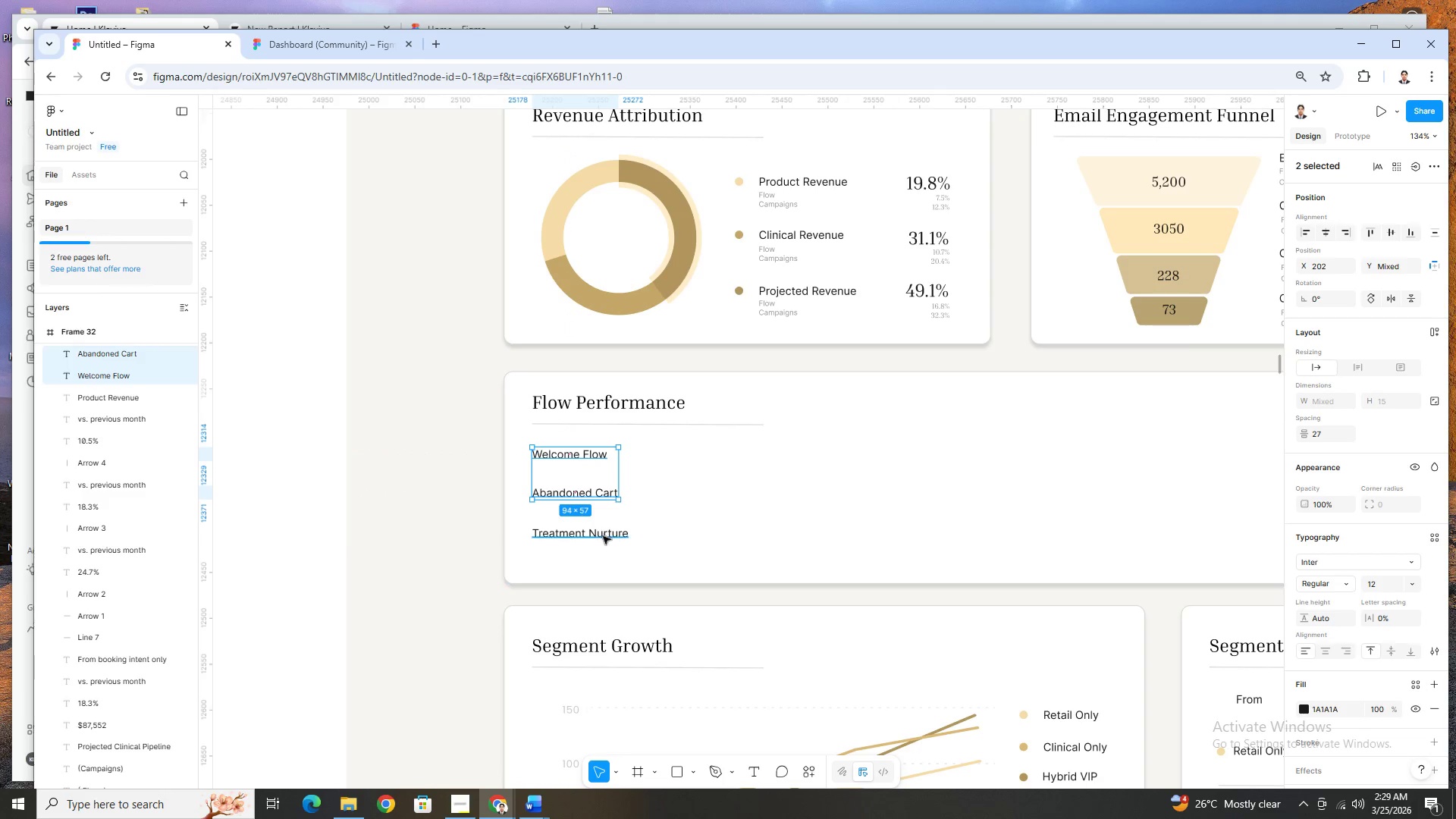 
left_click([604, 537])
 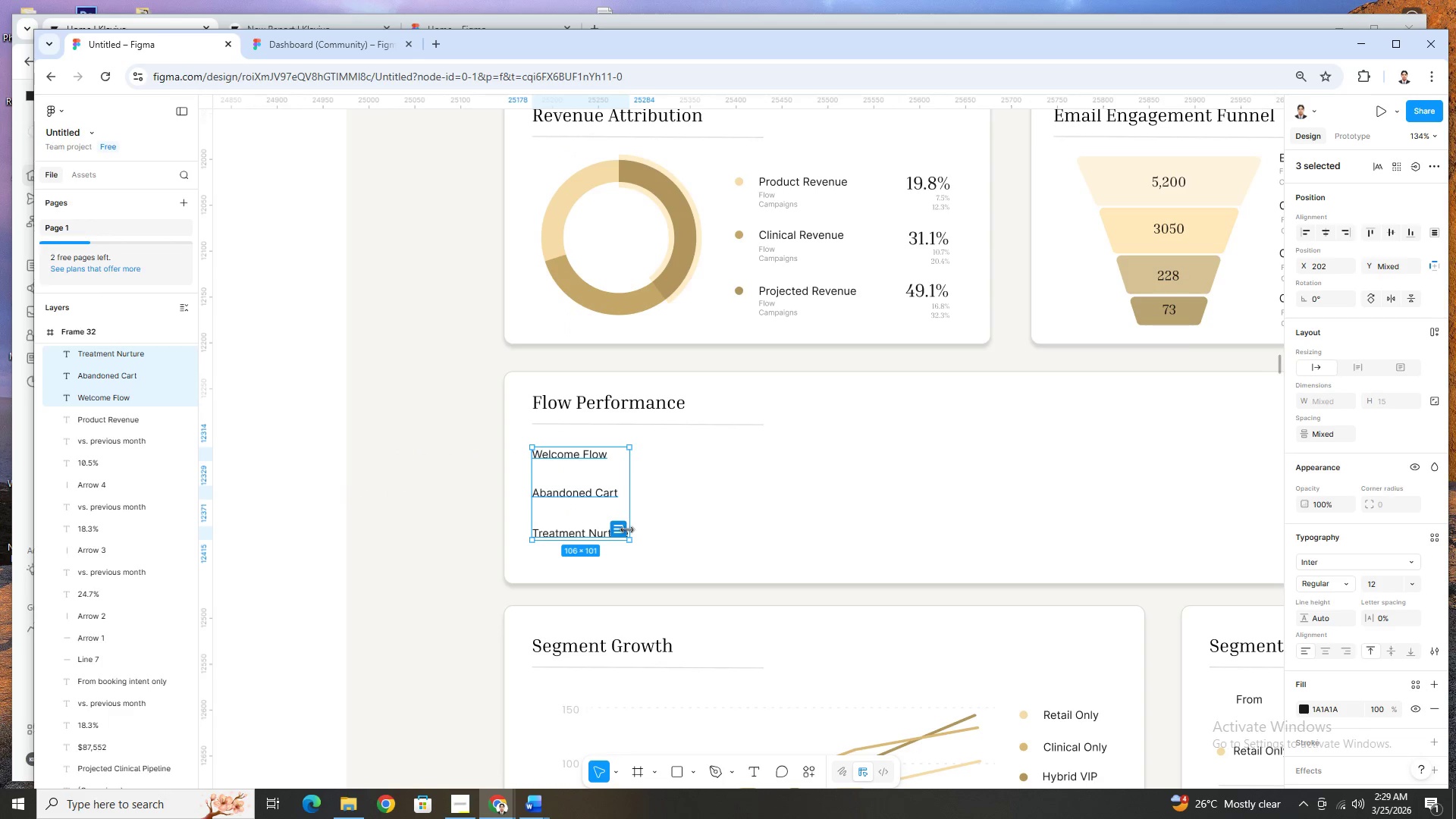 
hold_key(key=ArrowDown, duration=0.95)
 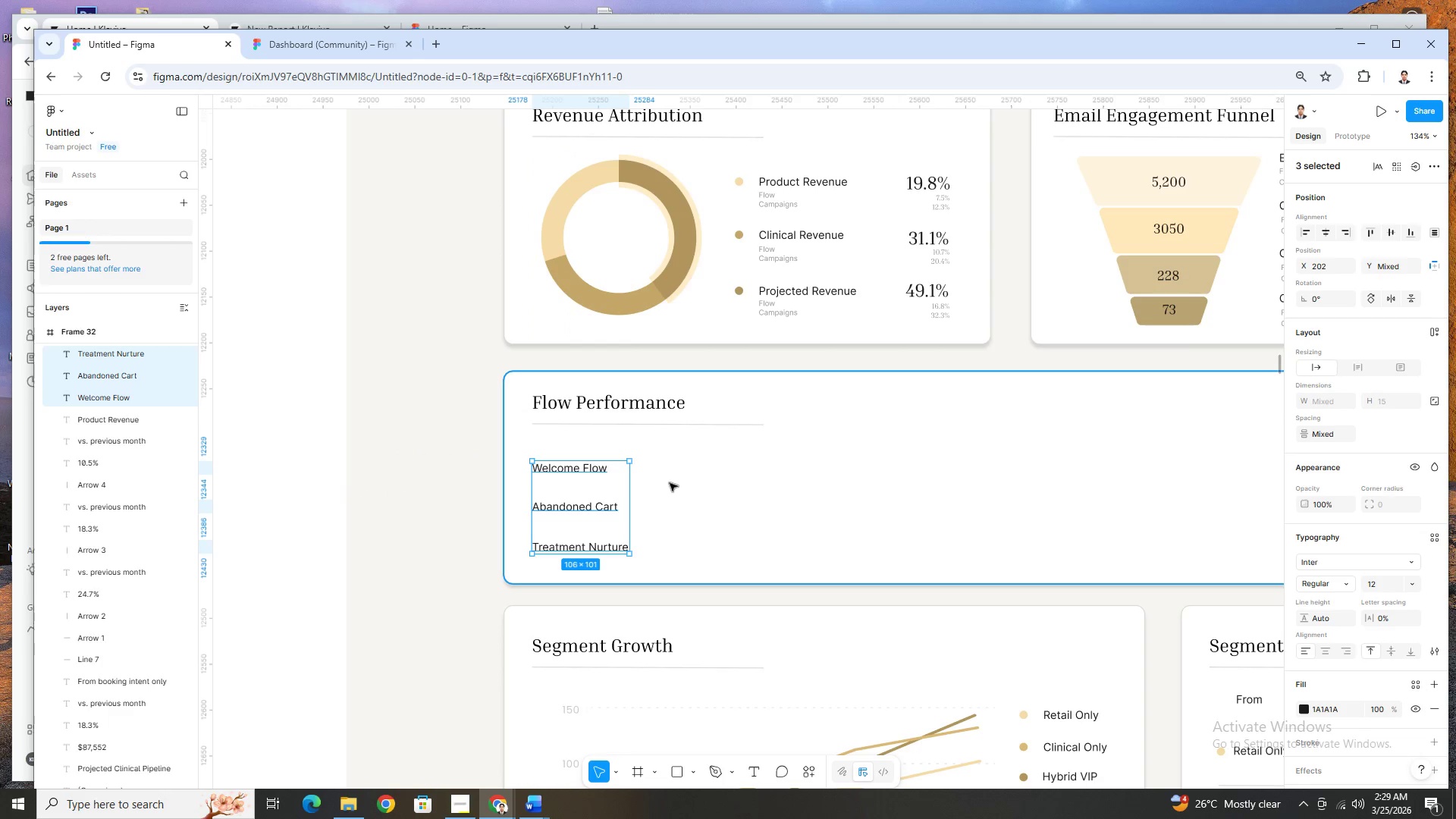 
key(ArrowUp)
 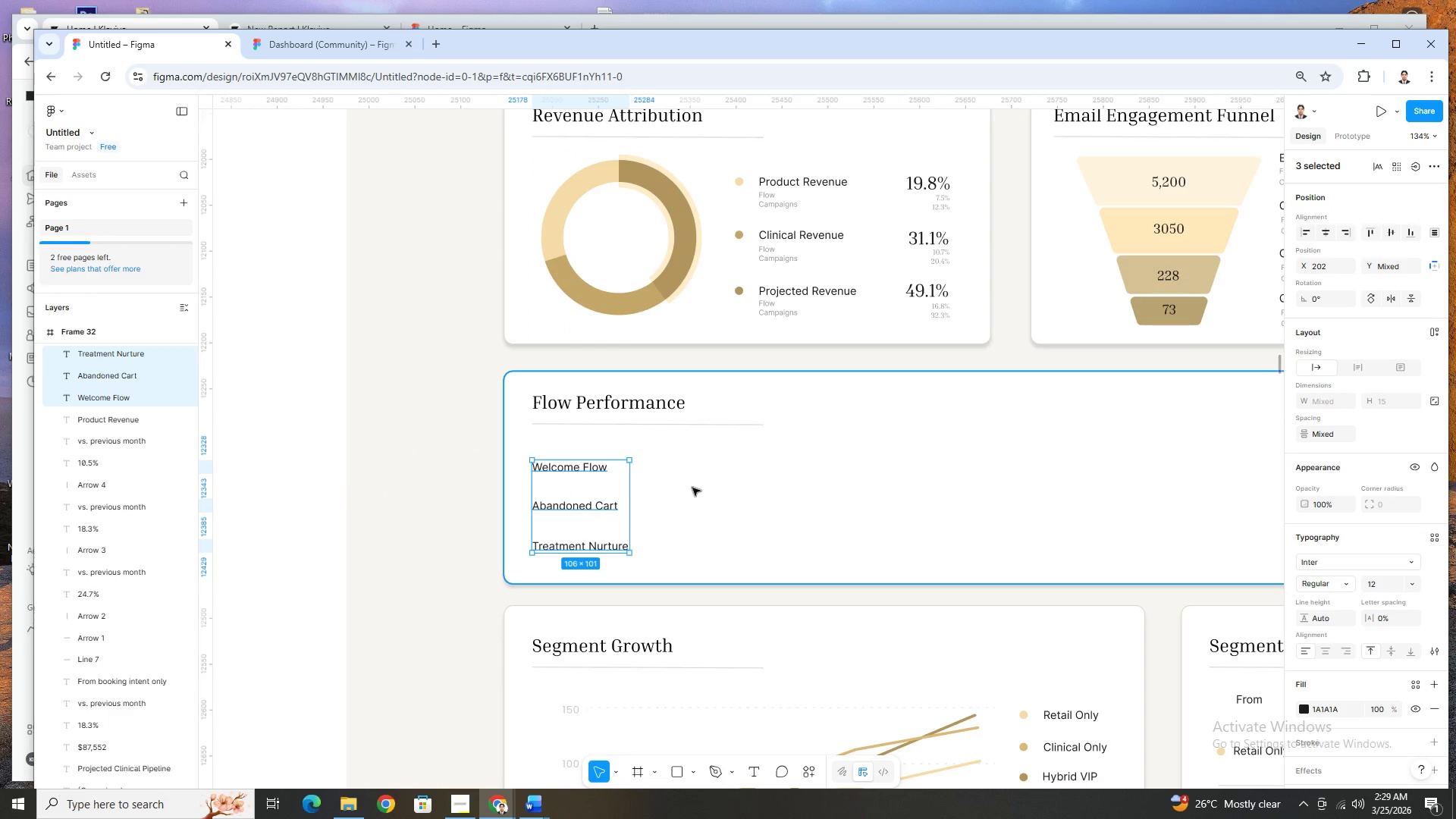 
key(ArrowUp)
 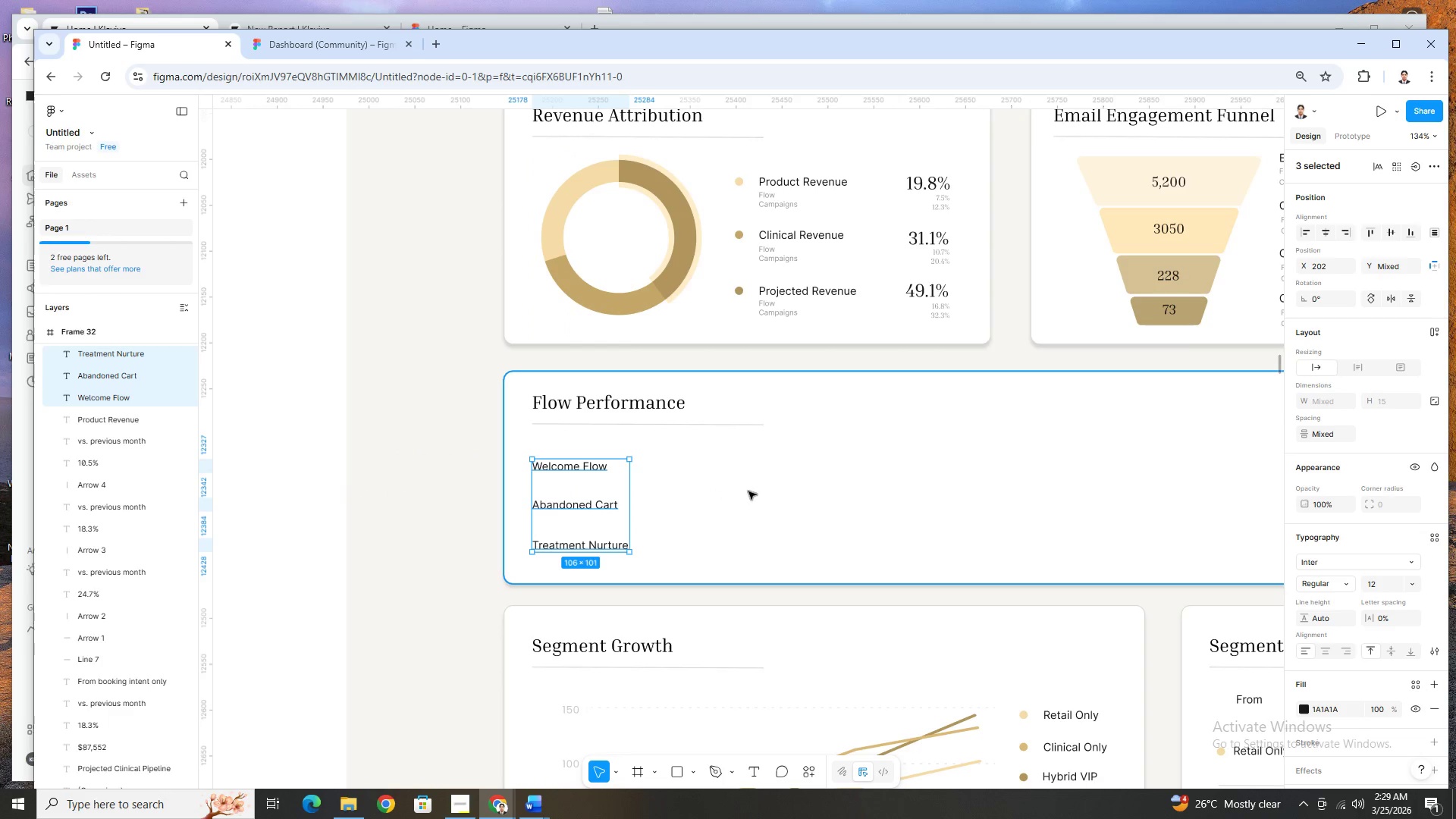 
left_click([769, 493])
 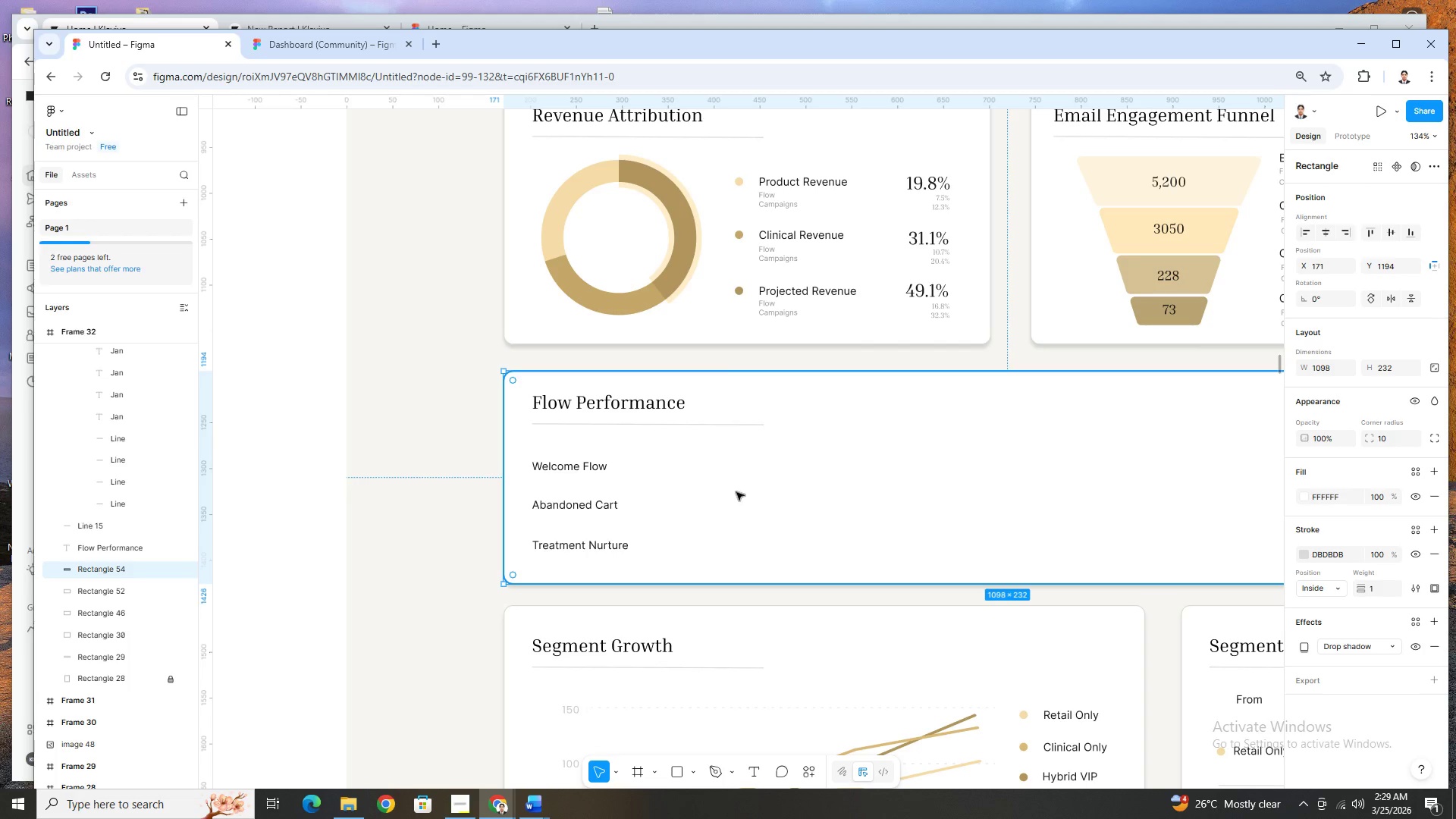 
left_click([592, 465])
 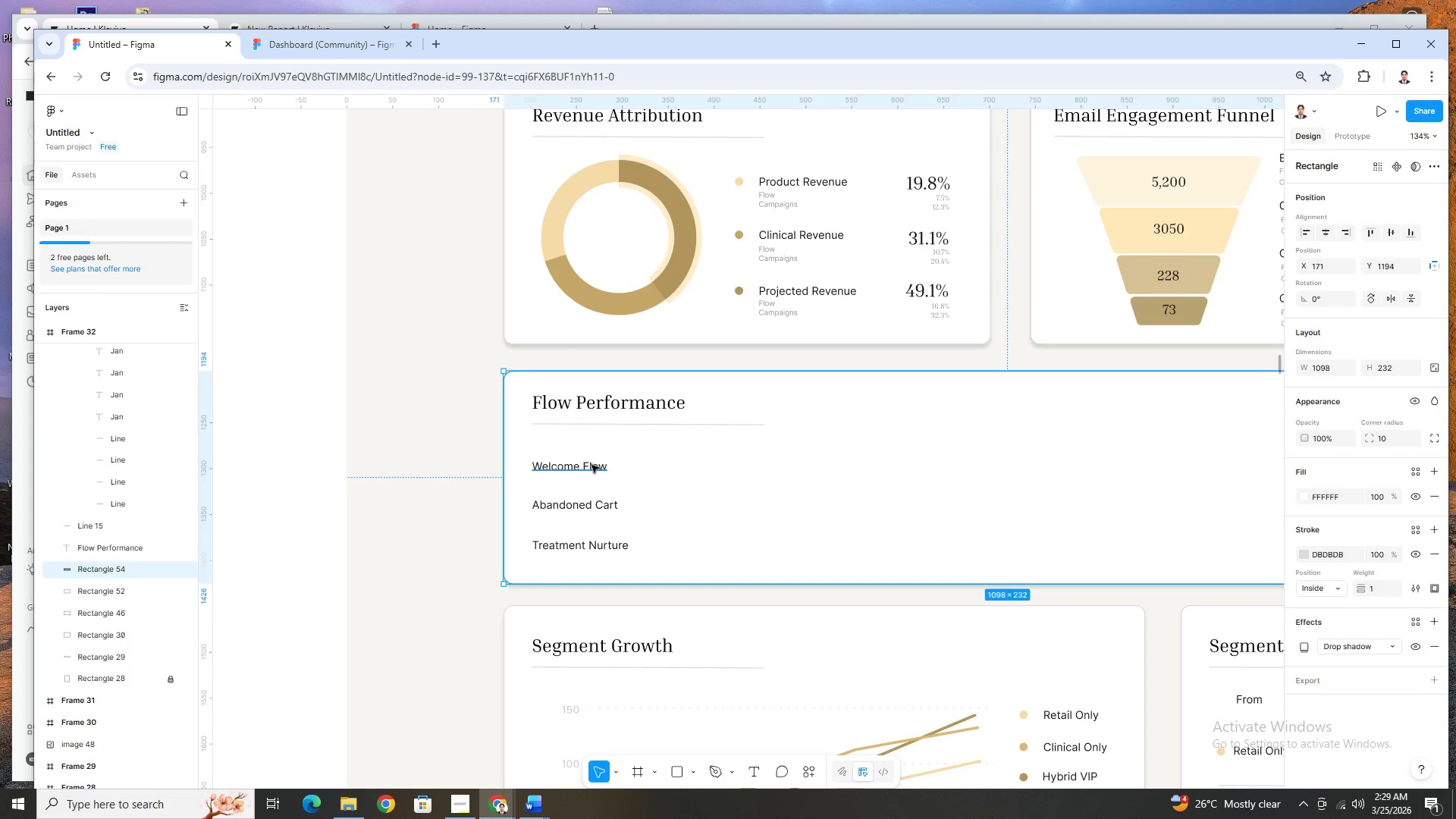 
key(Control+C)
 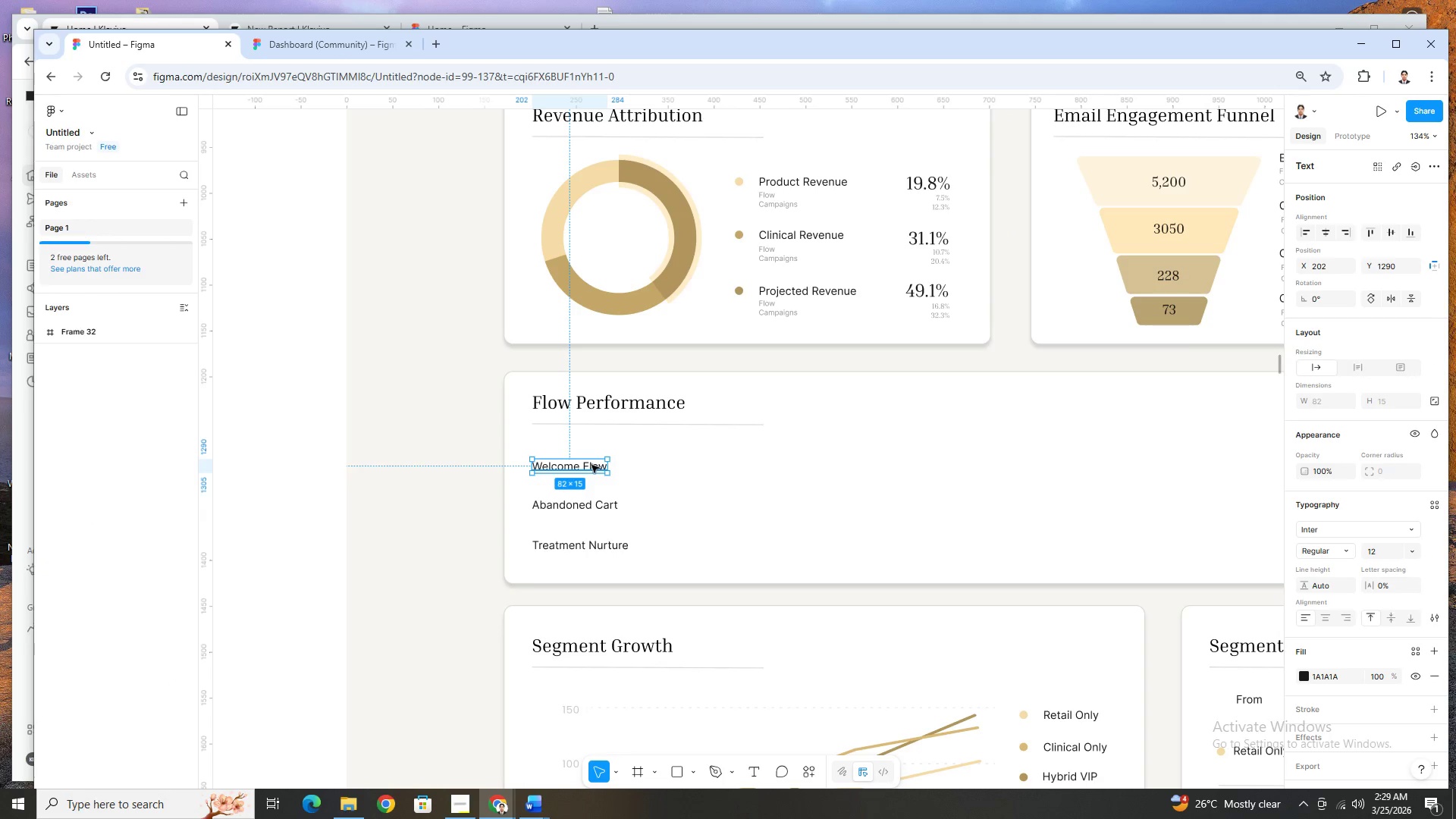 
key(Control+V)
 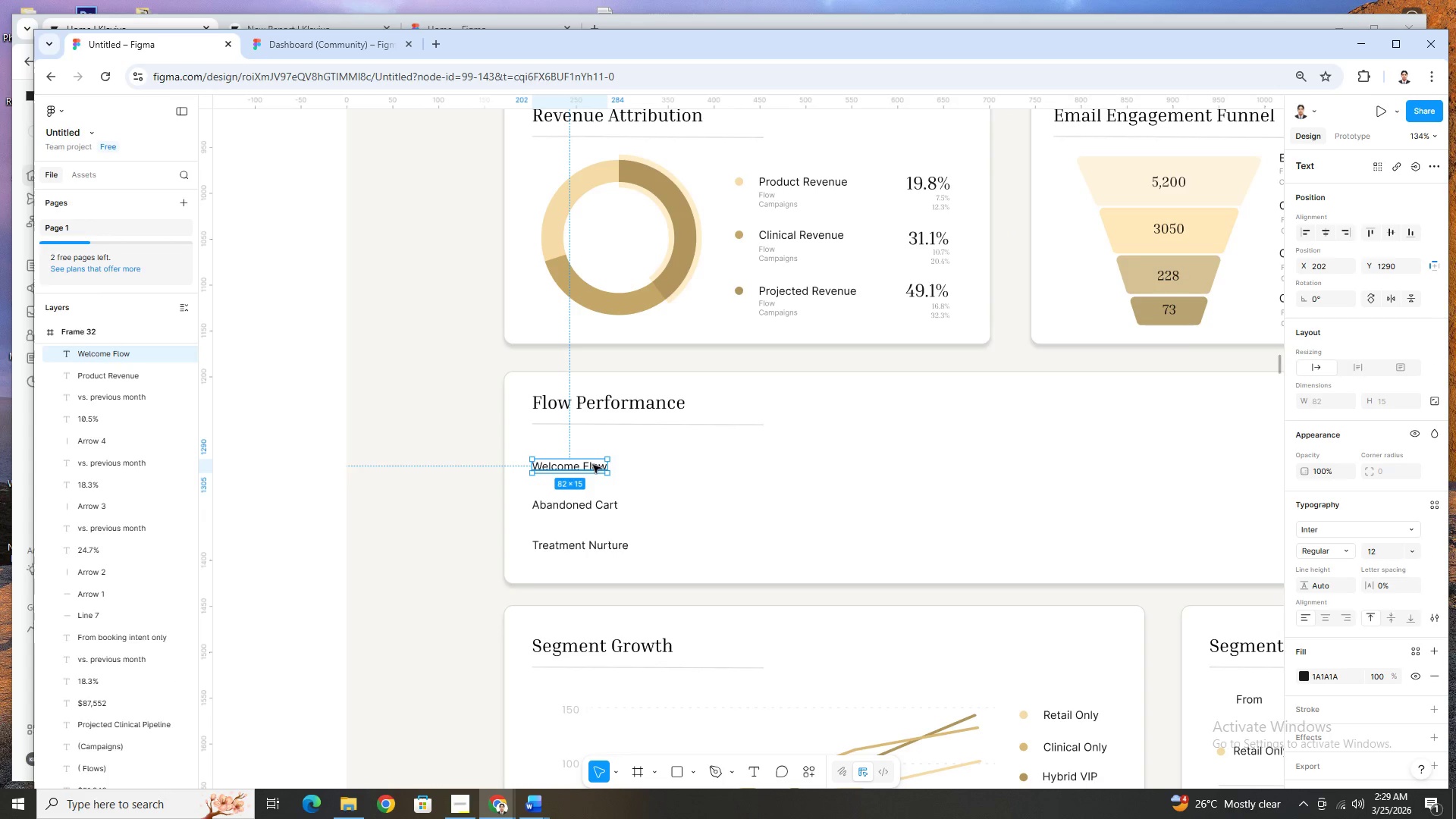 
left_click_drag(start_coordinate=[593, 465], to_coordinate=[592, 439])
 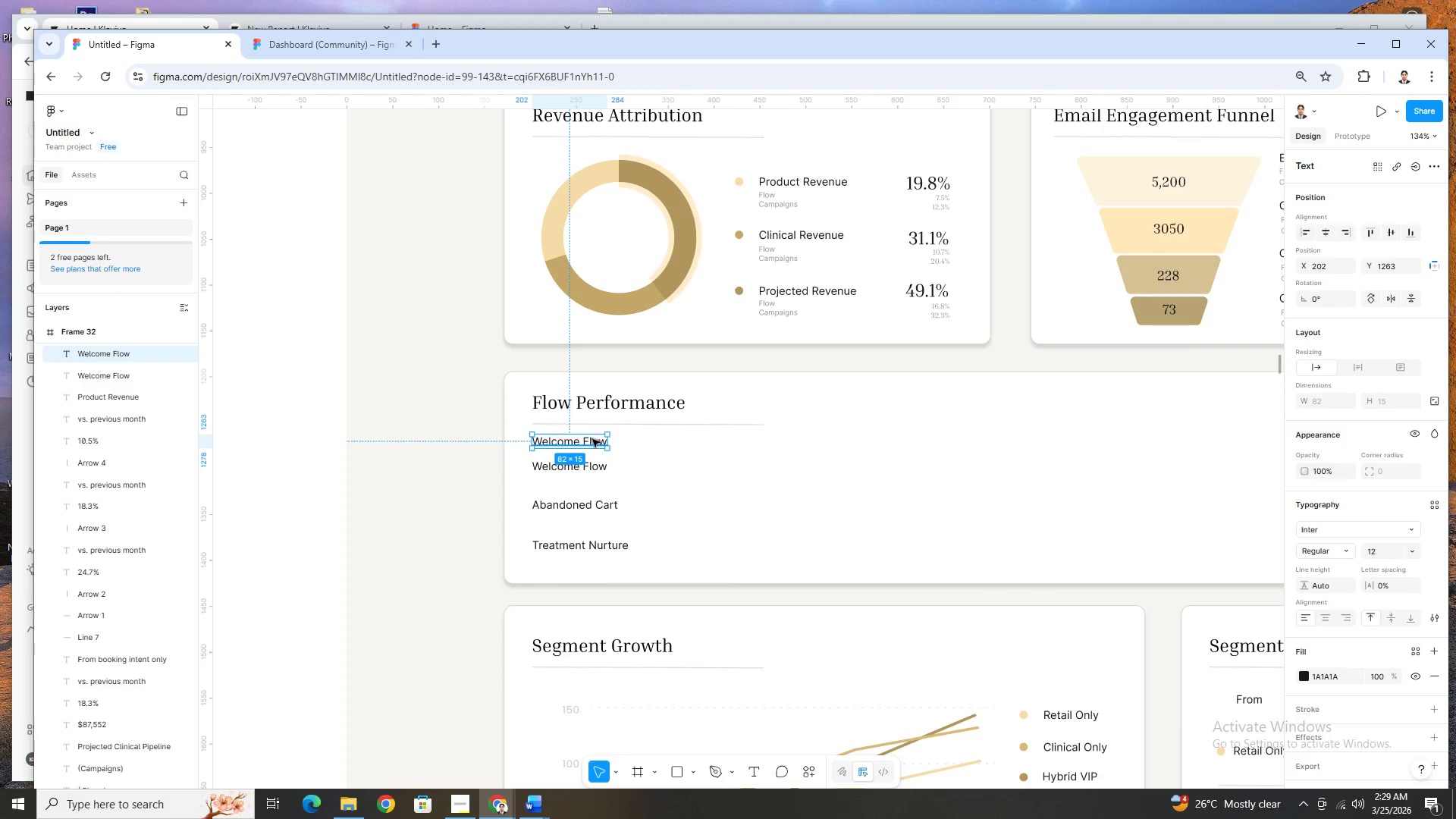 
double_click([592, 439])
 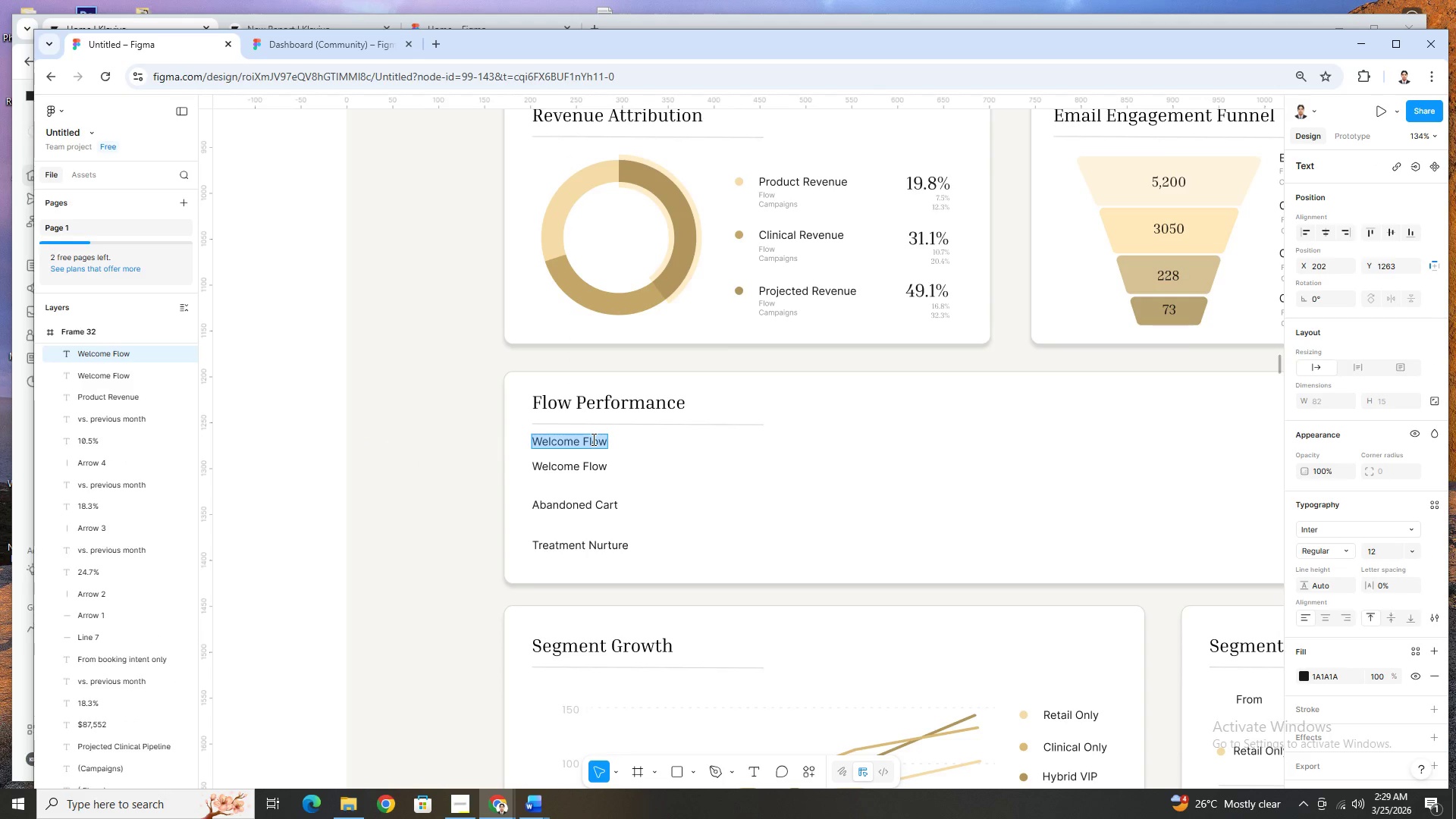 
type(Flow)
 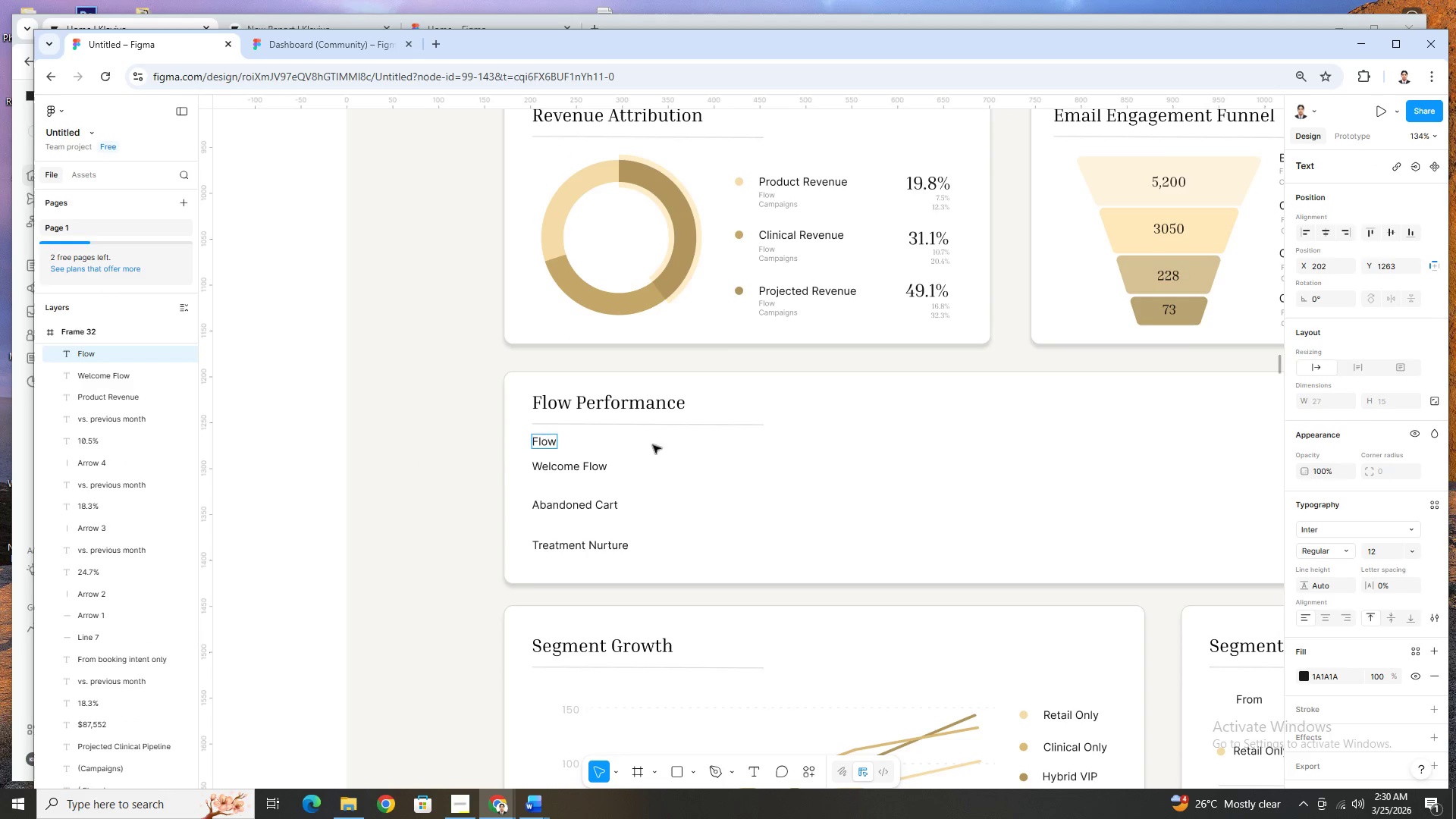 
left_click([670, 459])
 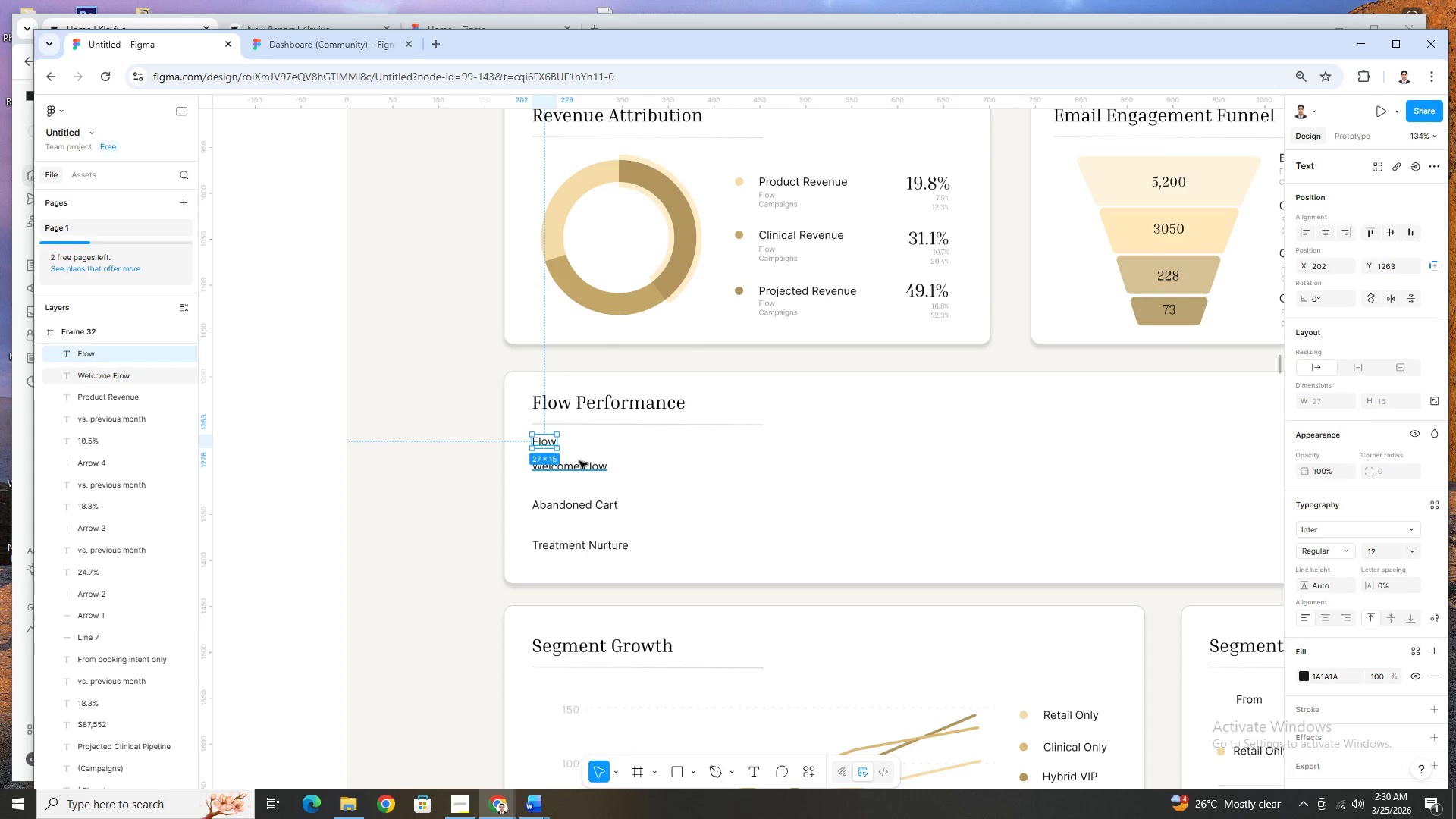 
left_click([582, 465])
 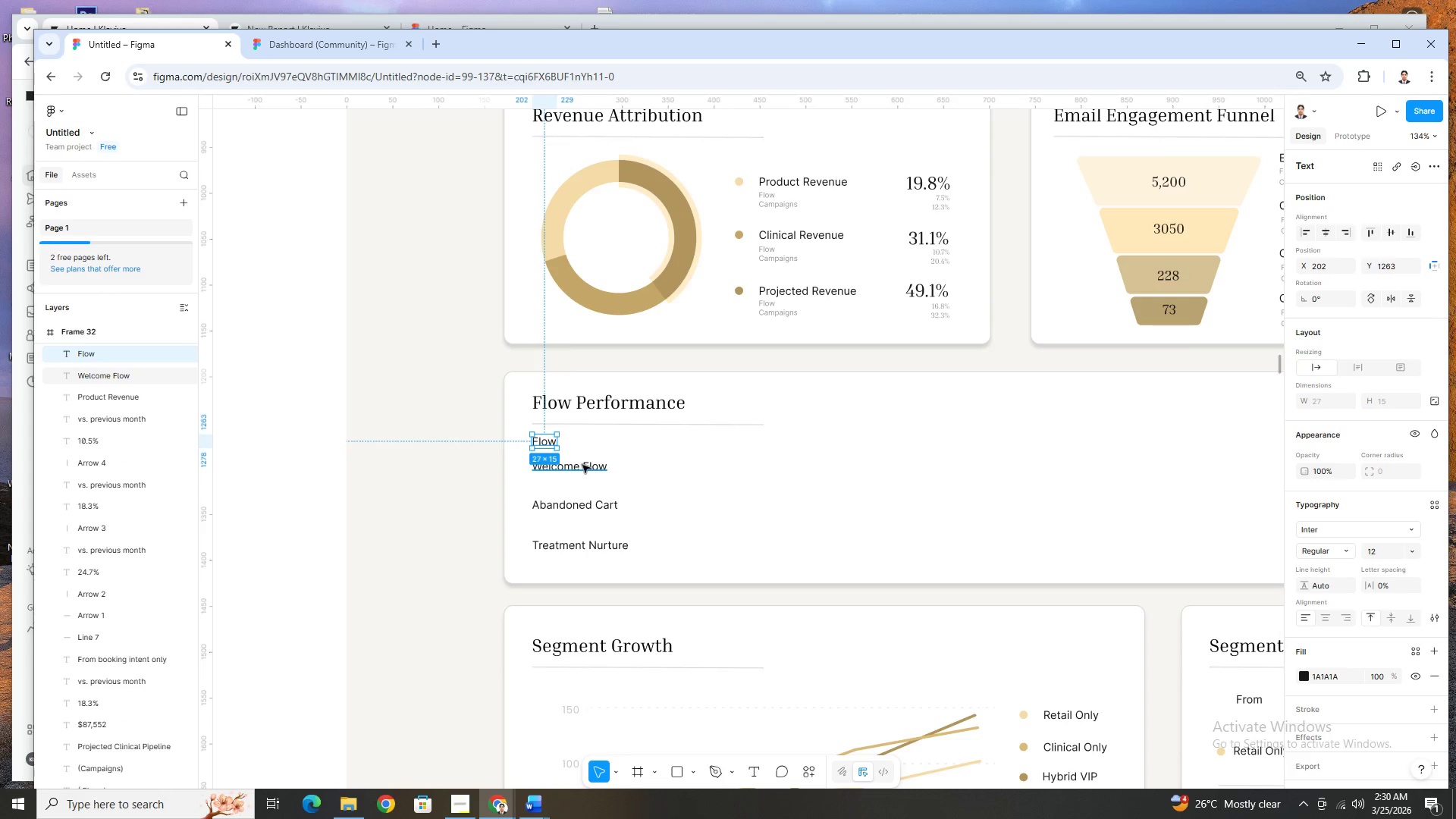 
key(ArrowDown)
 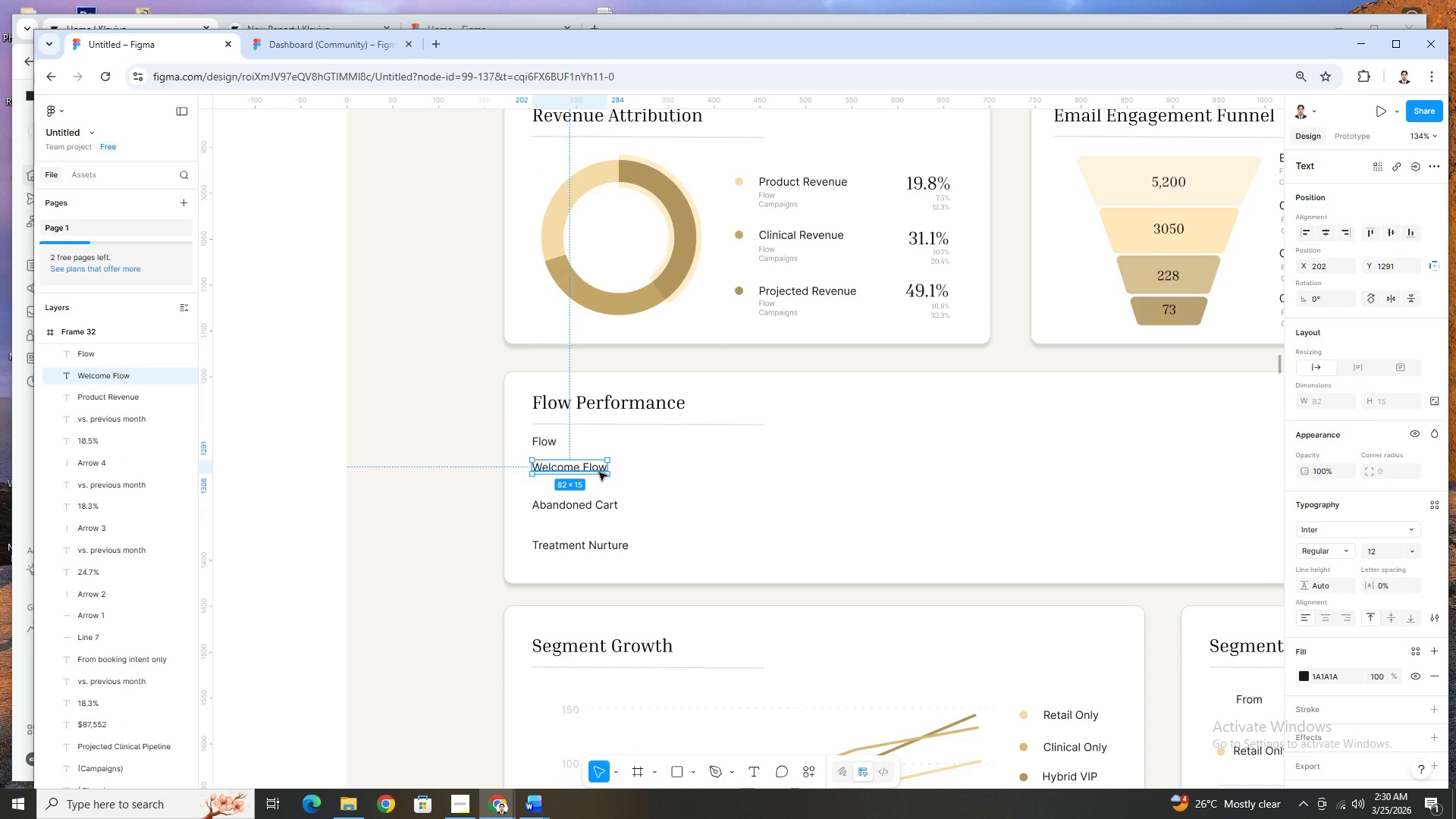 
key(ArrowDown)
 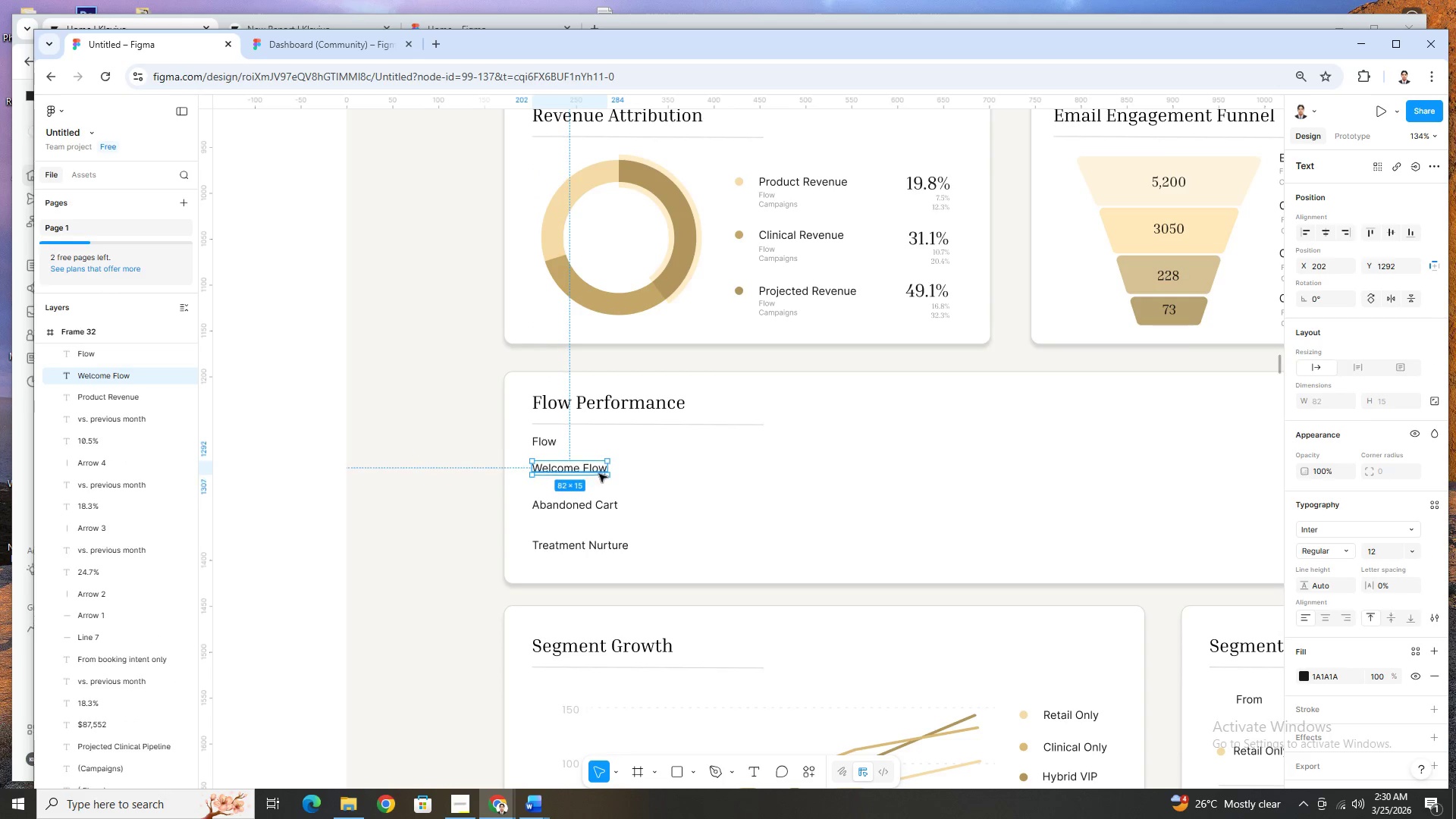 
key(ArrowDown)
 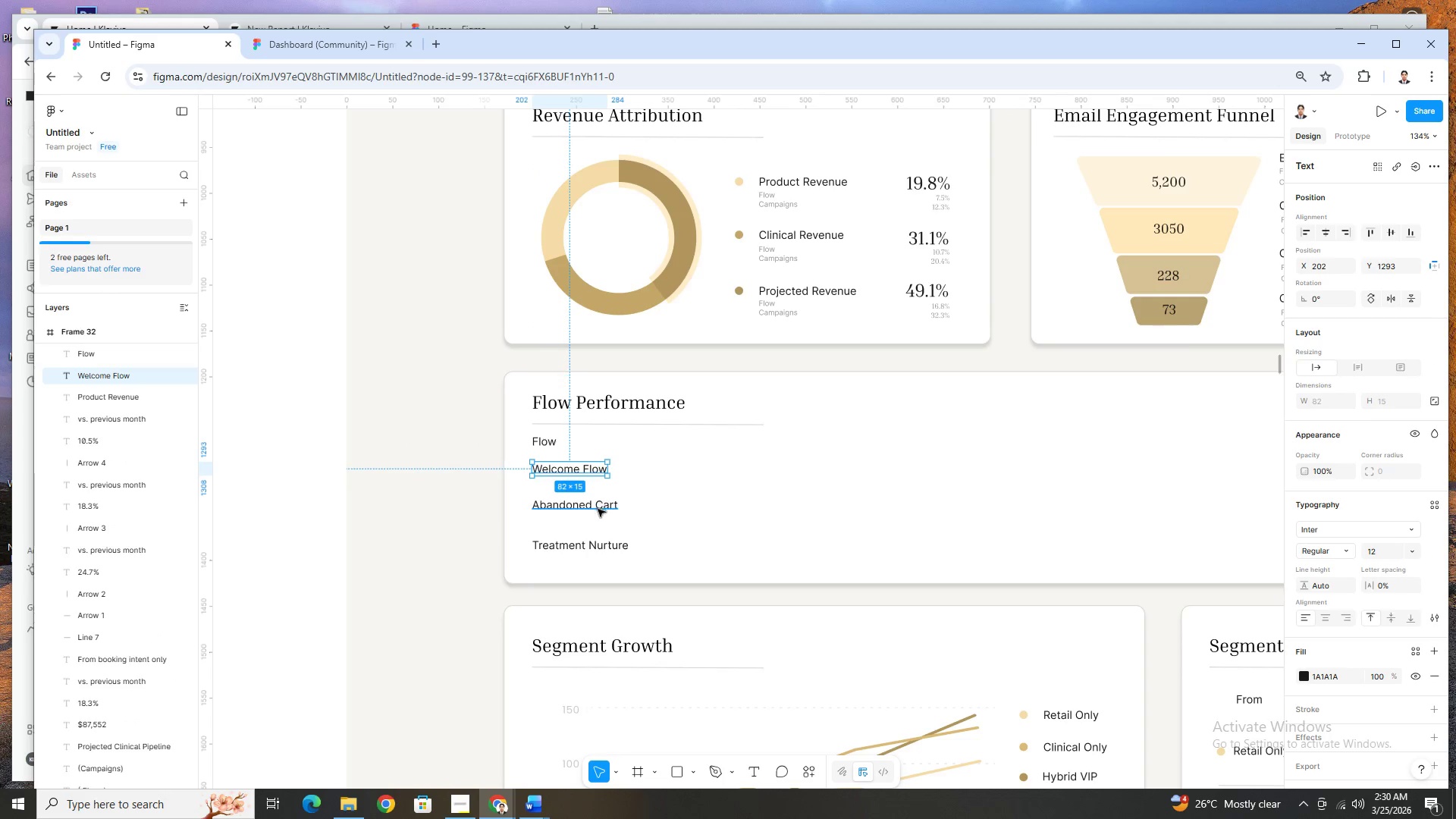 
key(ArrowDown)
 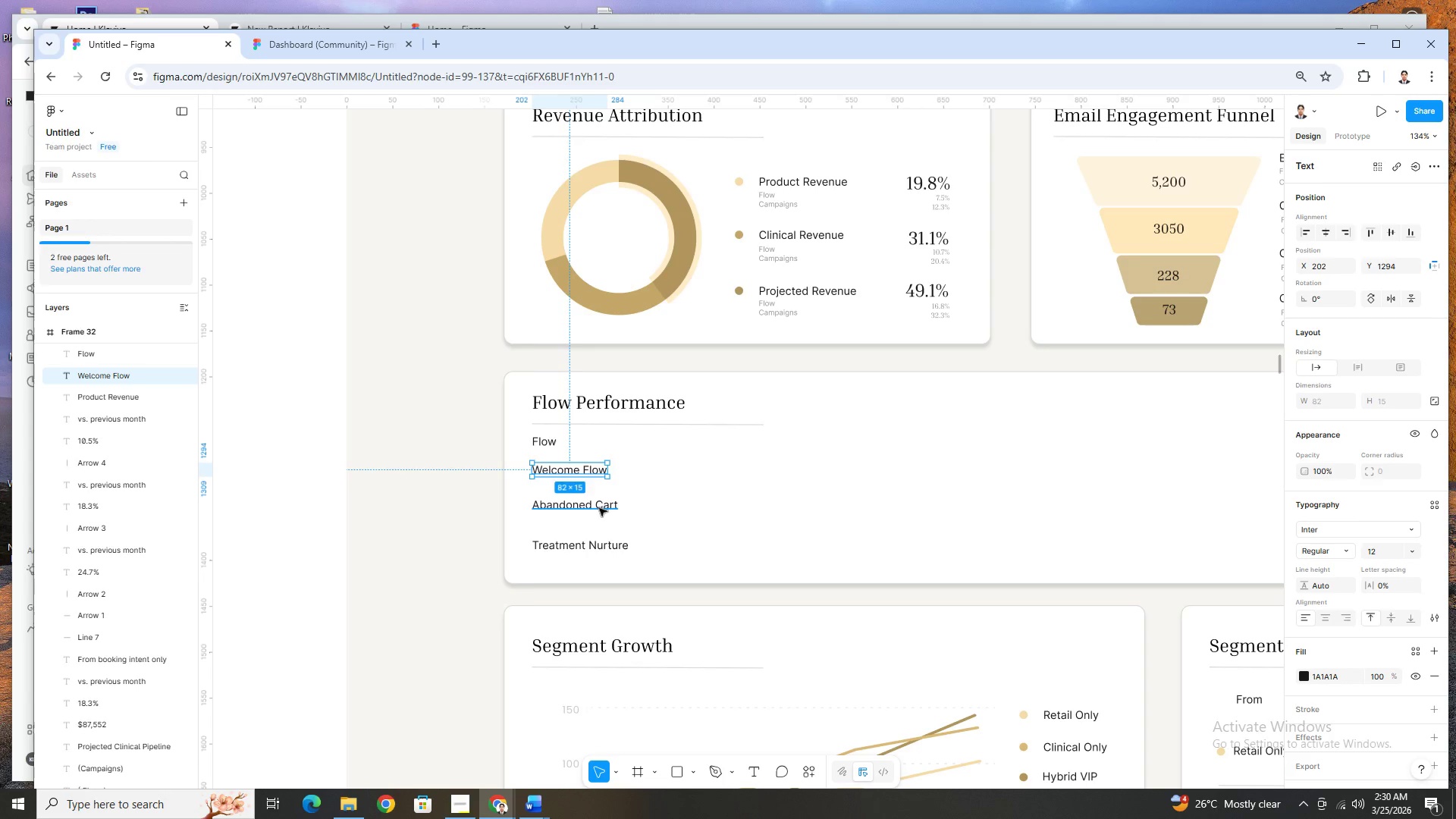 
key(ArrowDown)
 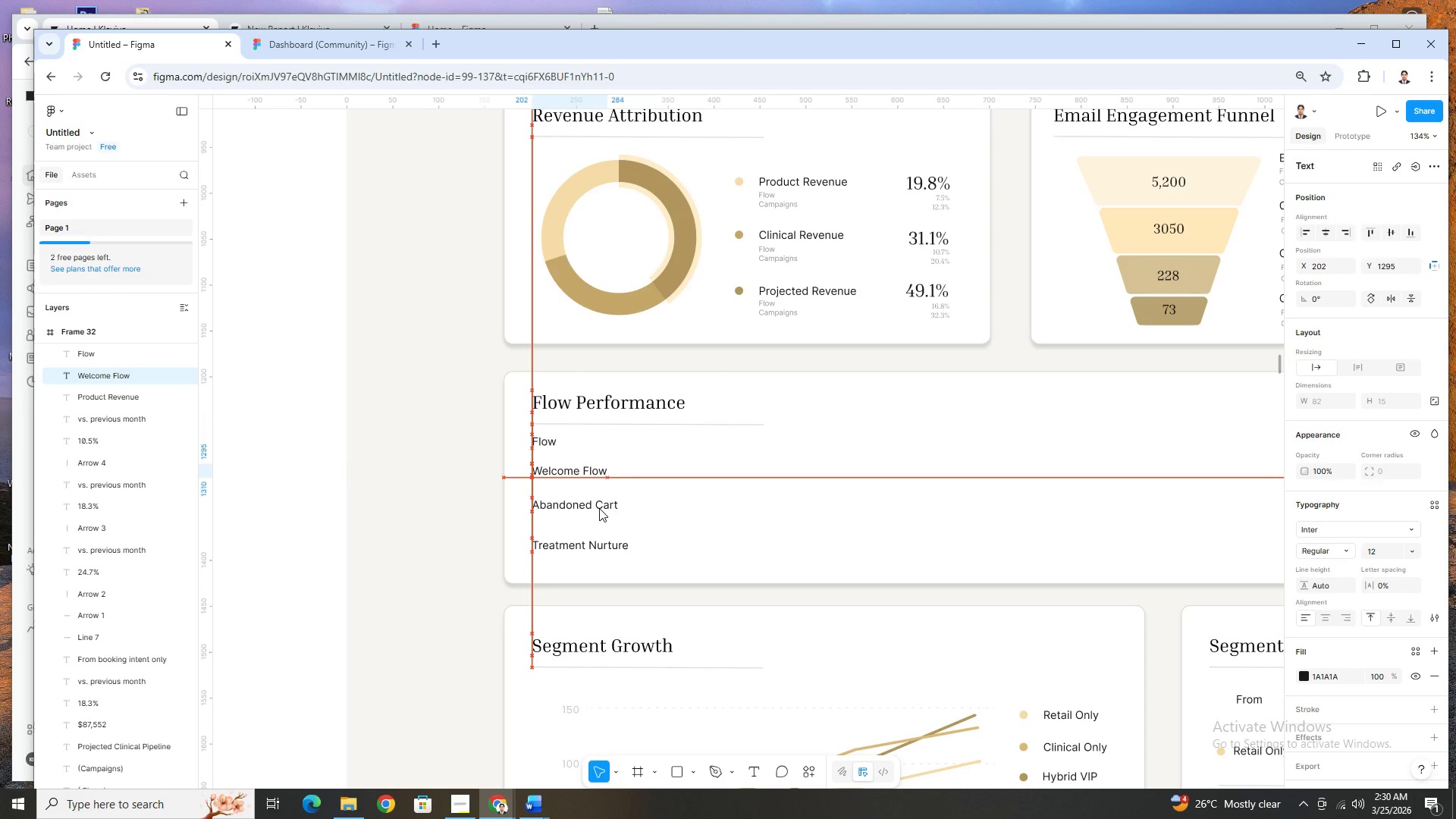 
left_click([599, 508])
 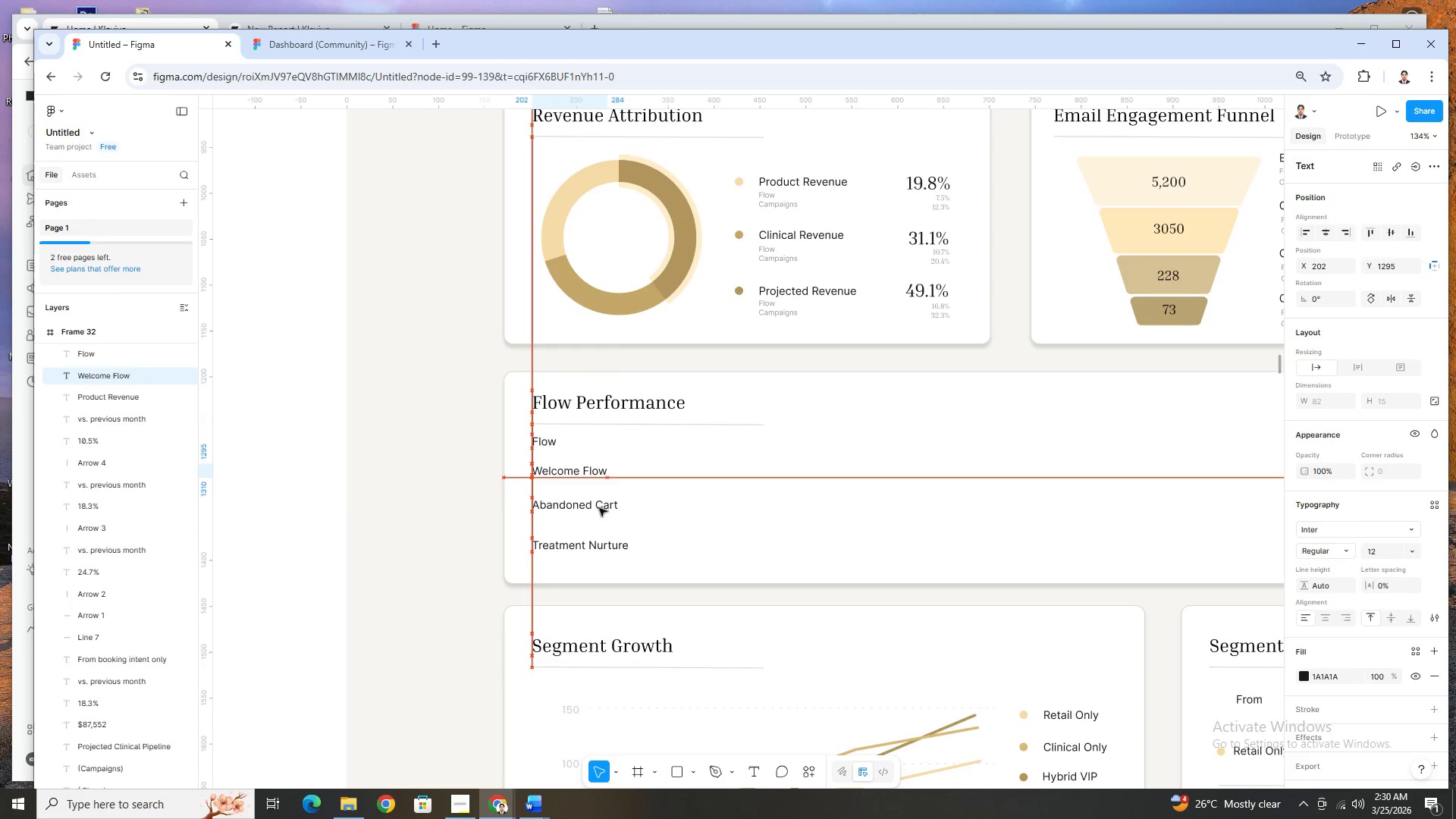 
key(ArrowUp)
 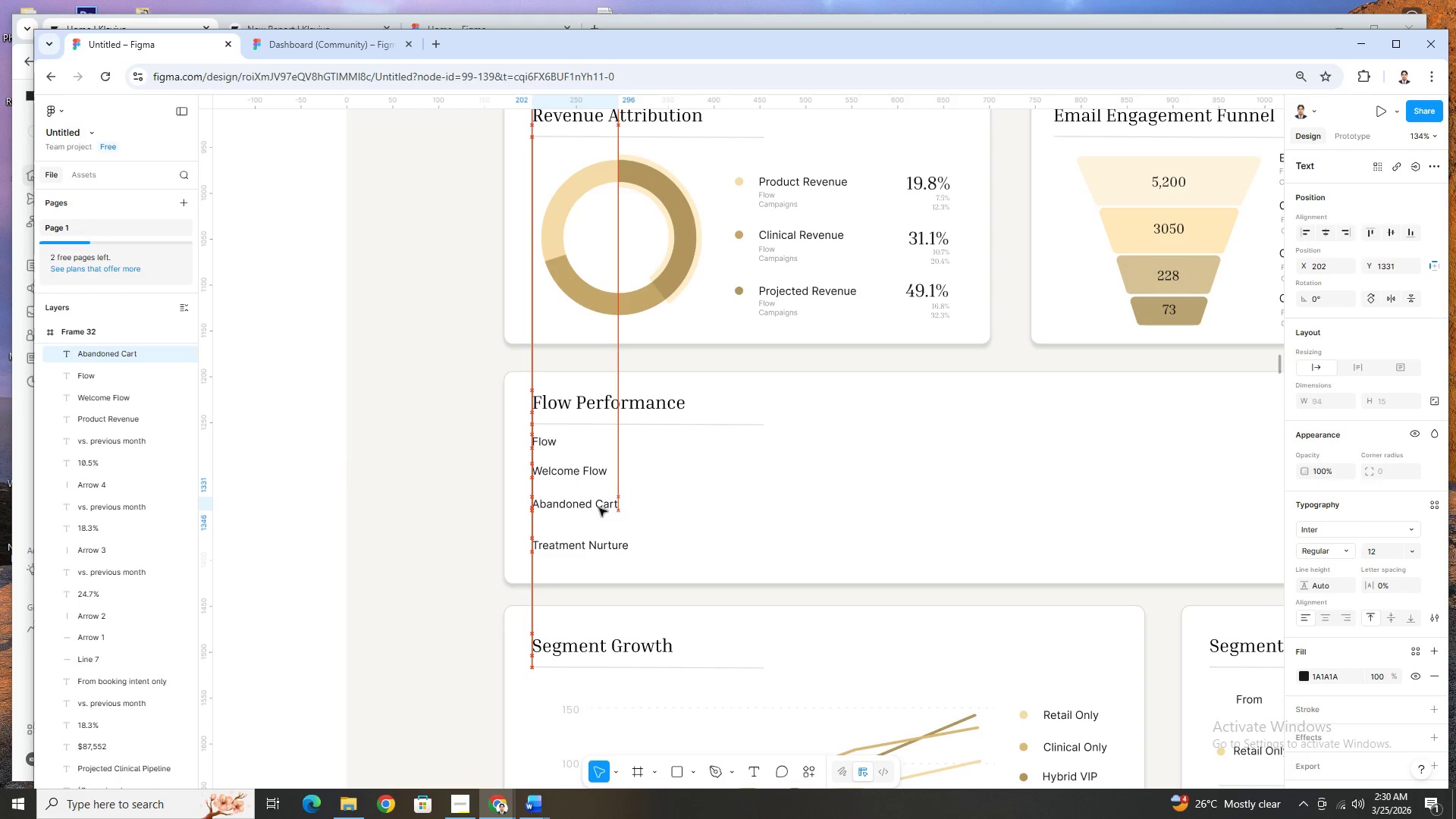 
key(ArrowUp)
 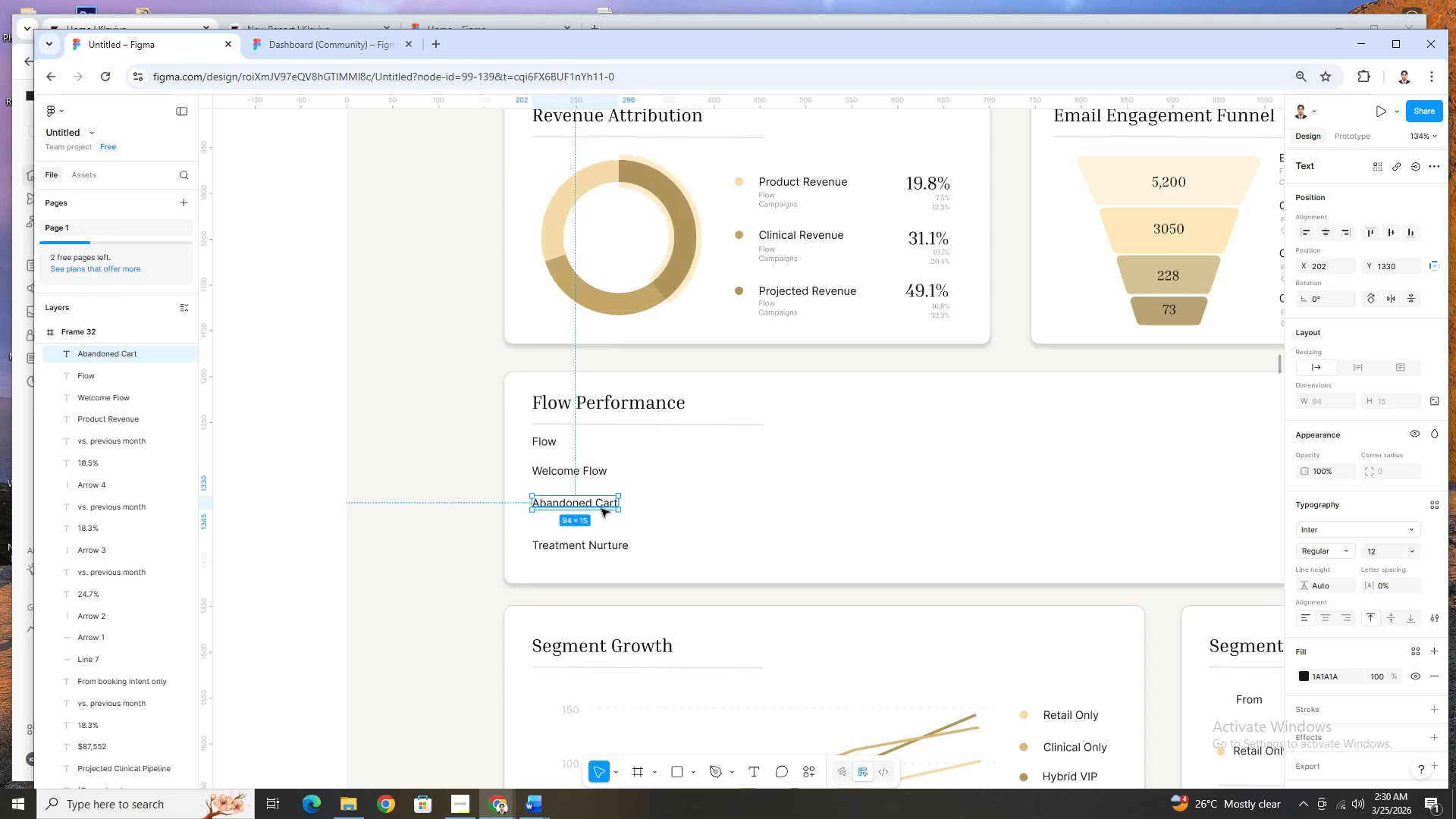 
key(ArrowUp)
 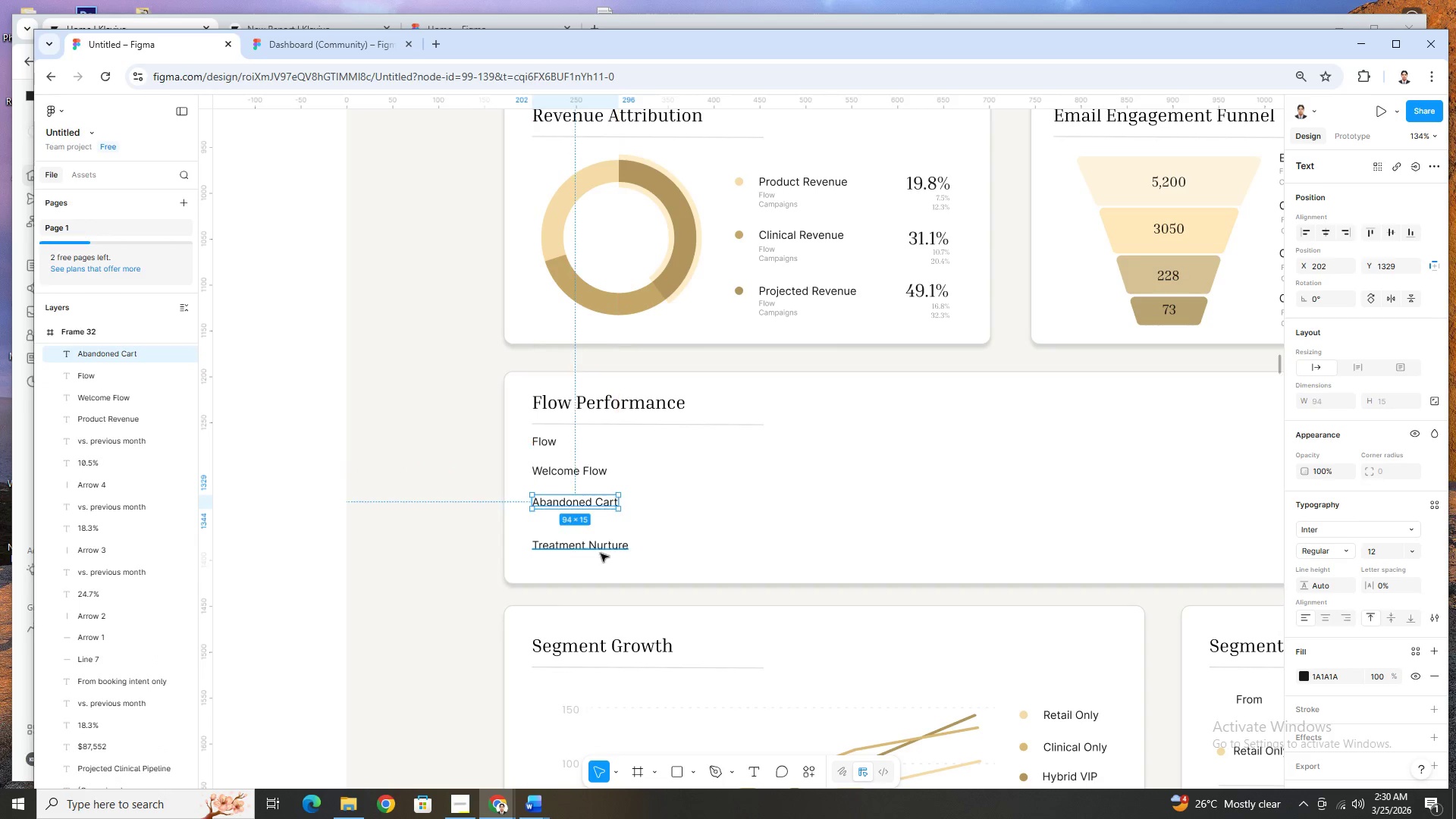 
left_click([601, 554])
 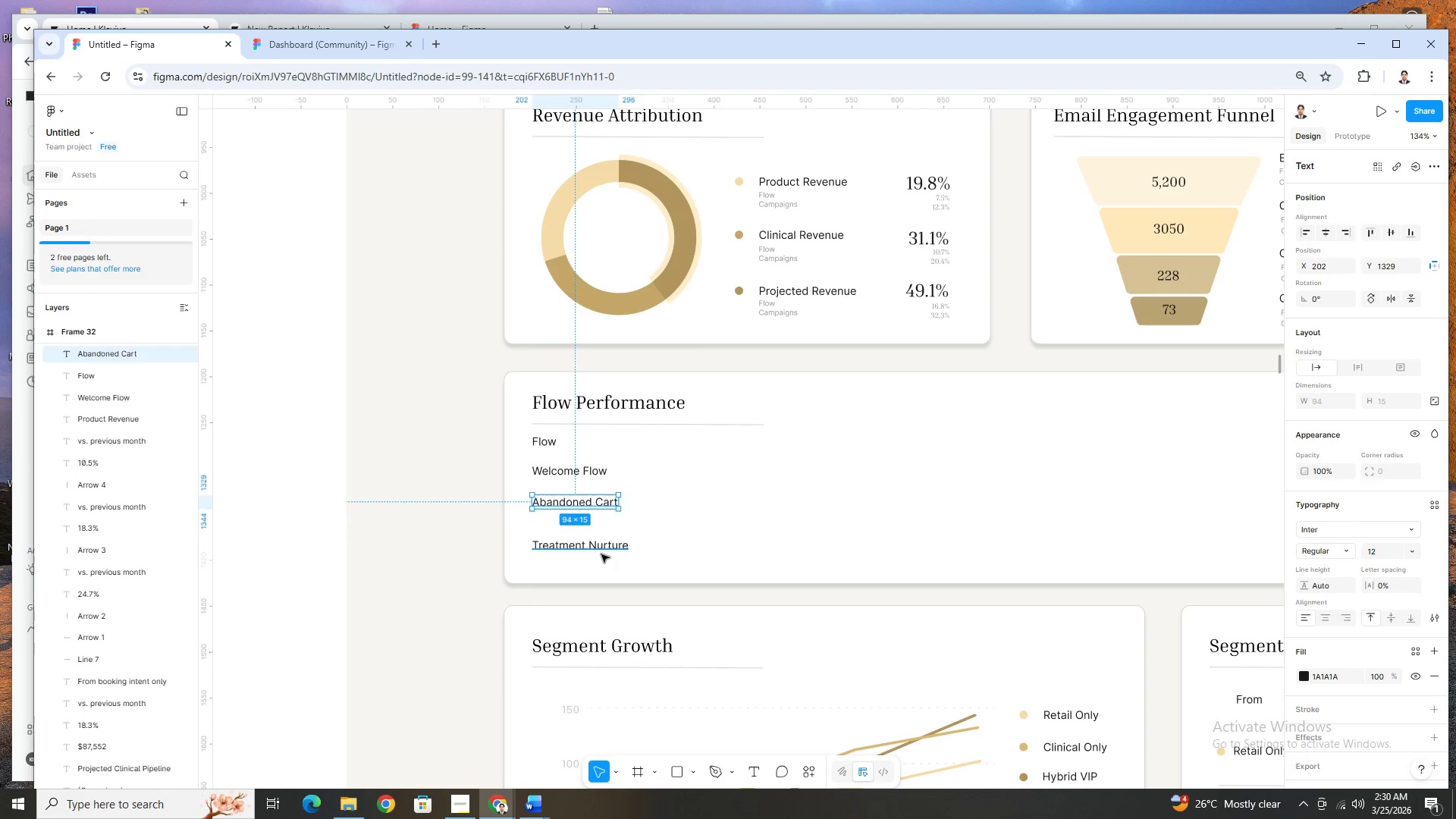 
key(ArrowUp)
 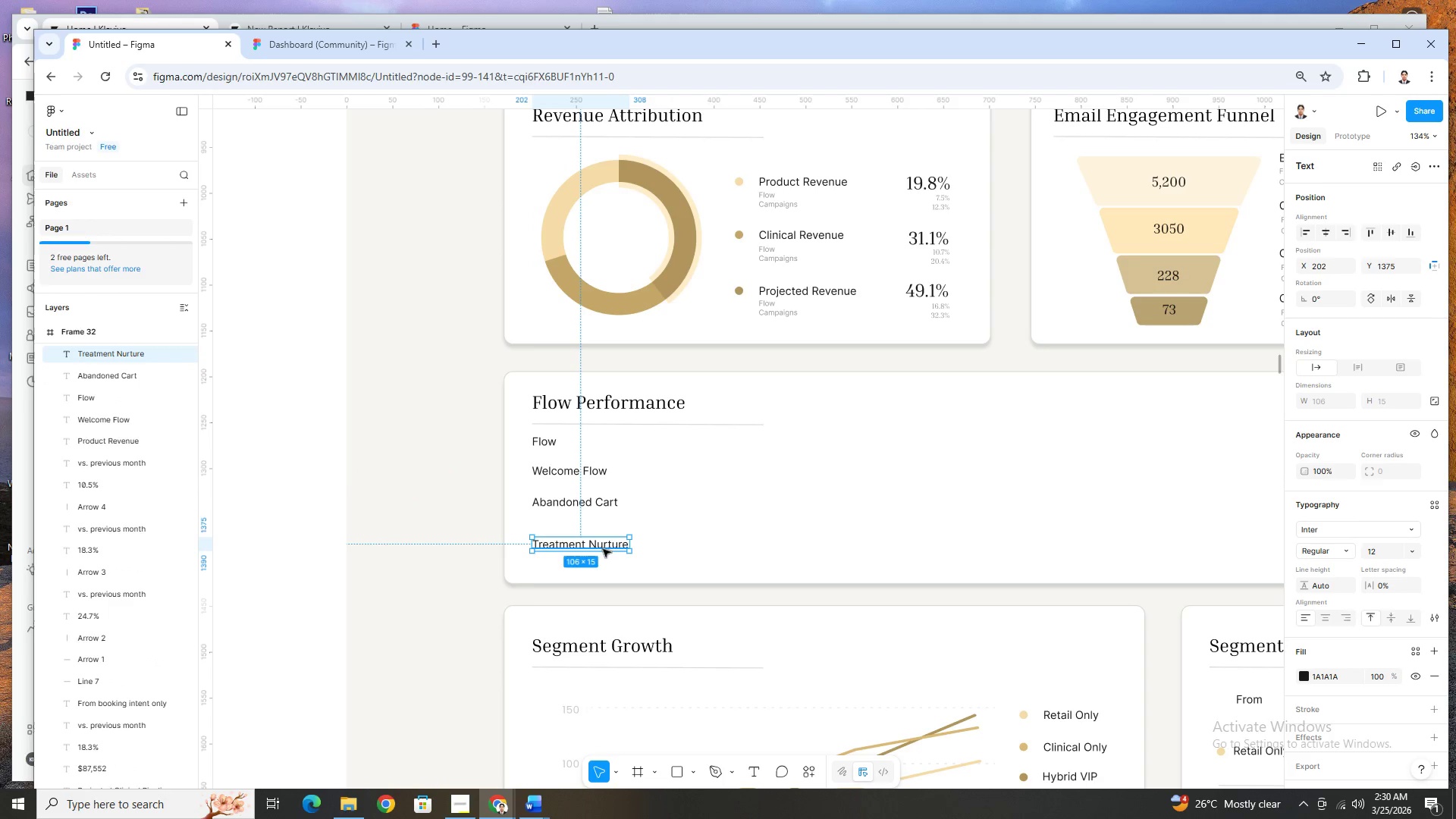 
key(ArrowUp)
 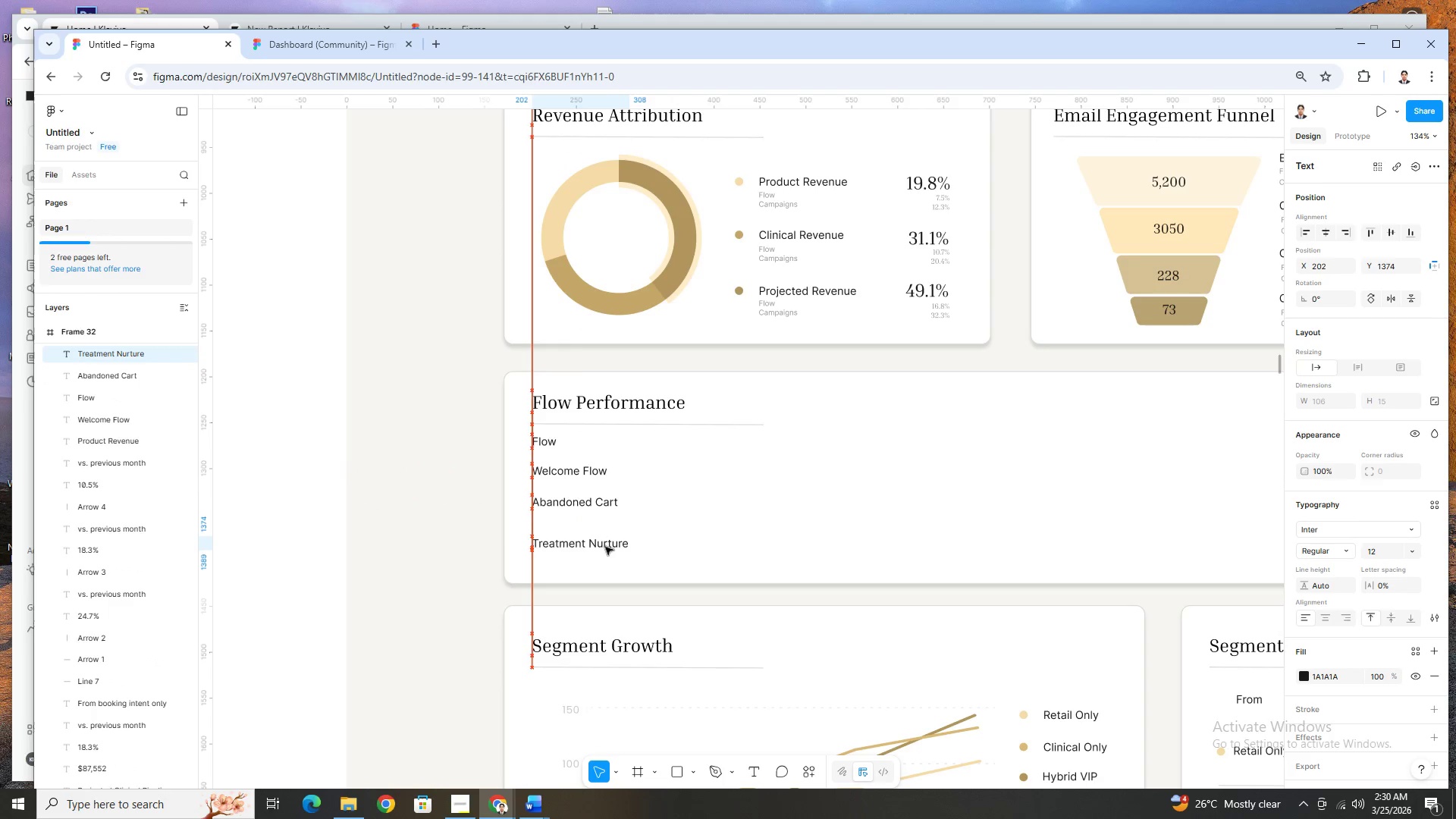 
key(ArrowUp)
 